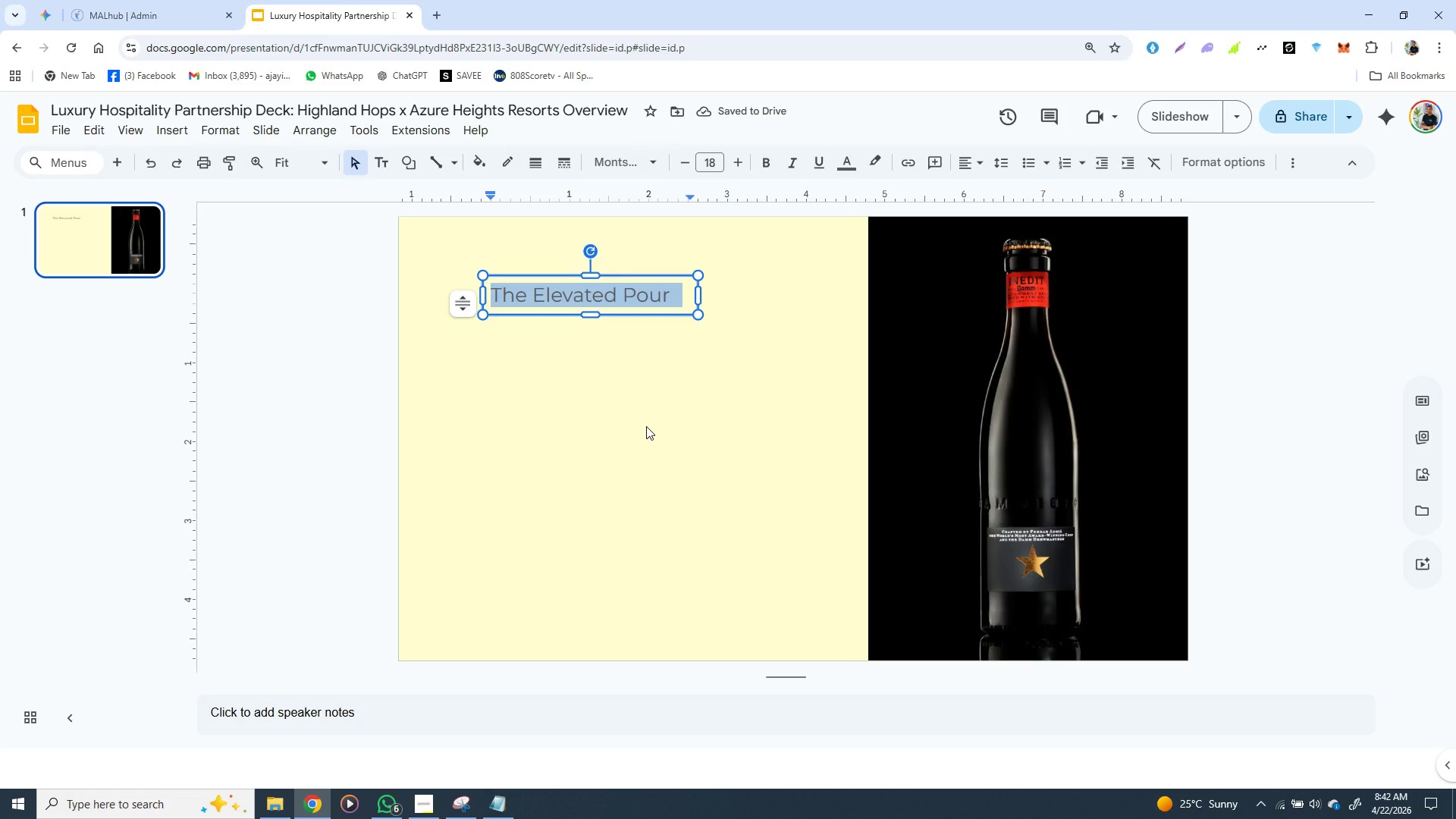 
left_click([646, 426])
 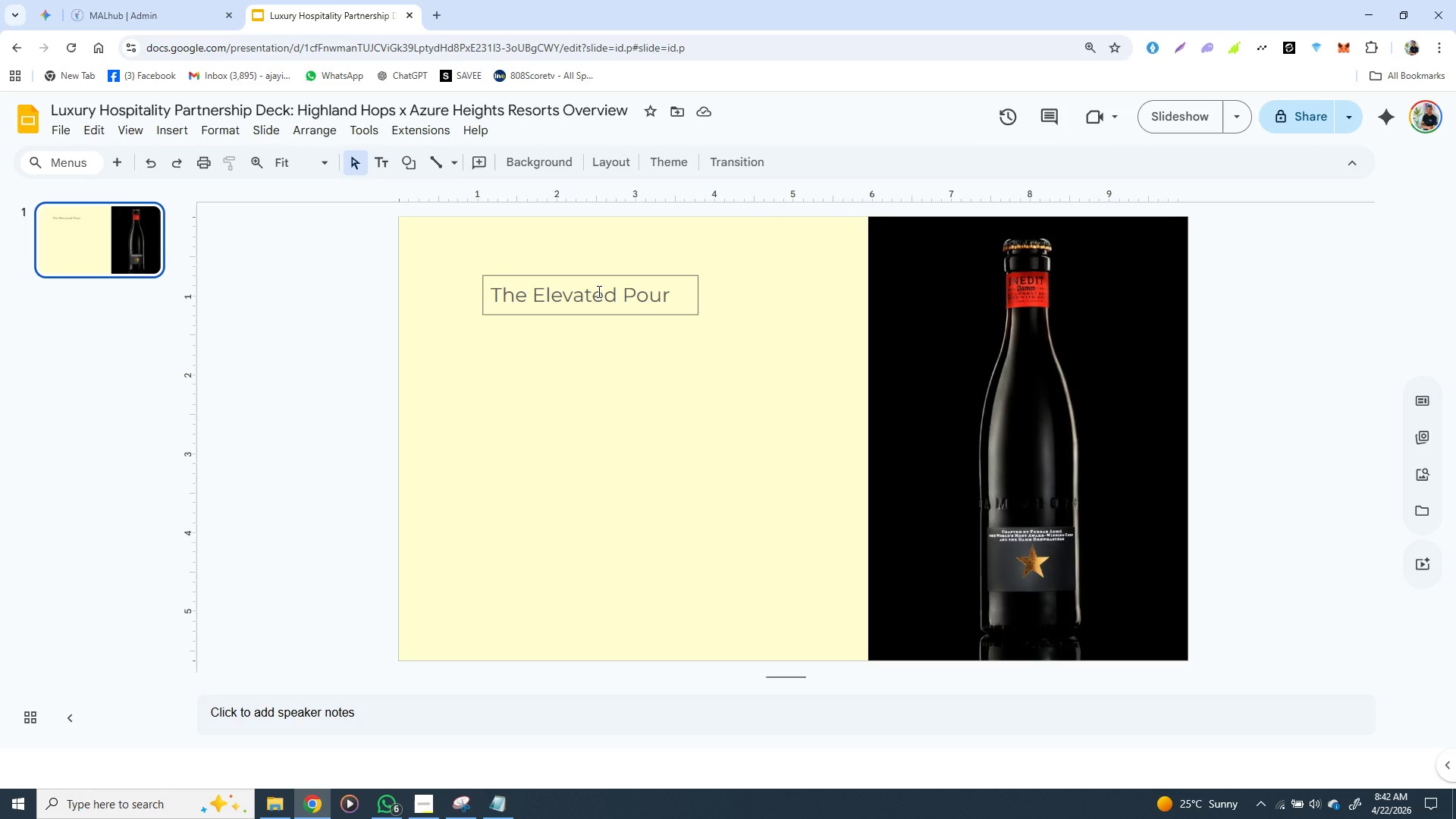 
double_click([598, 291])
 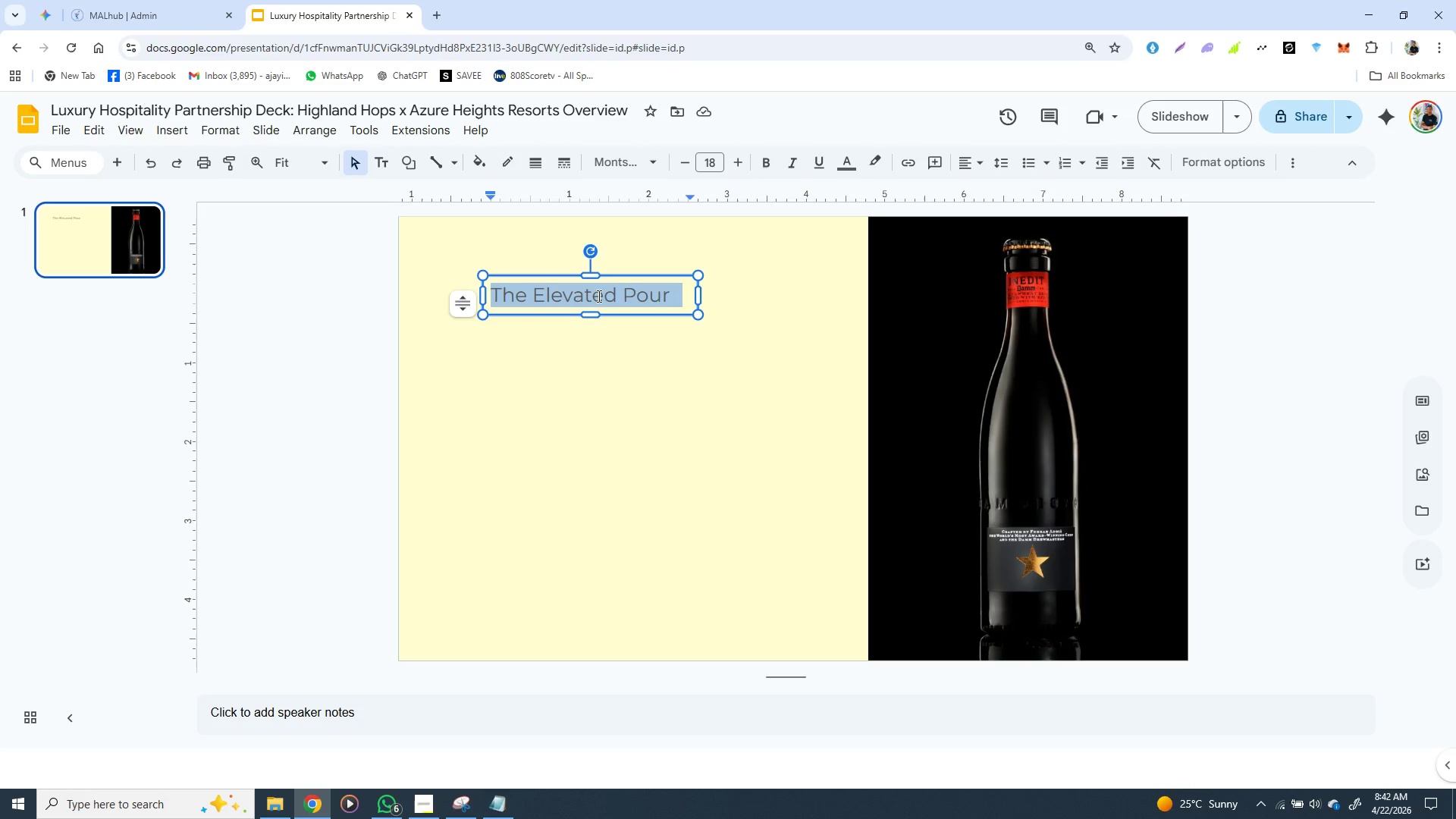 
triple_click([598, 291])
 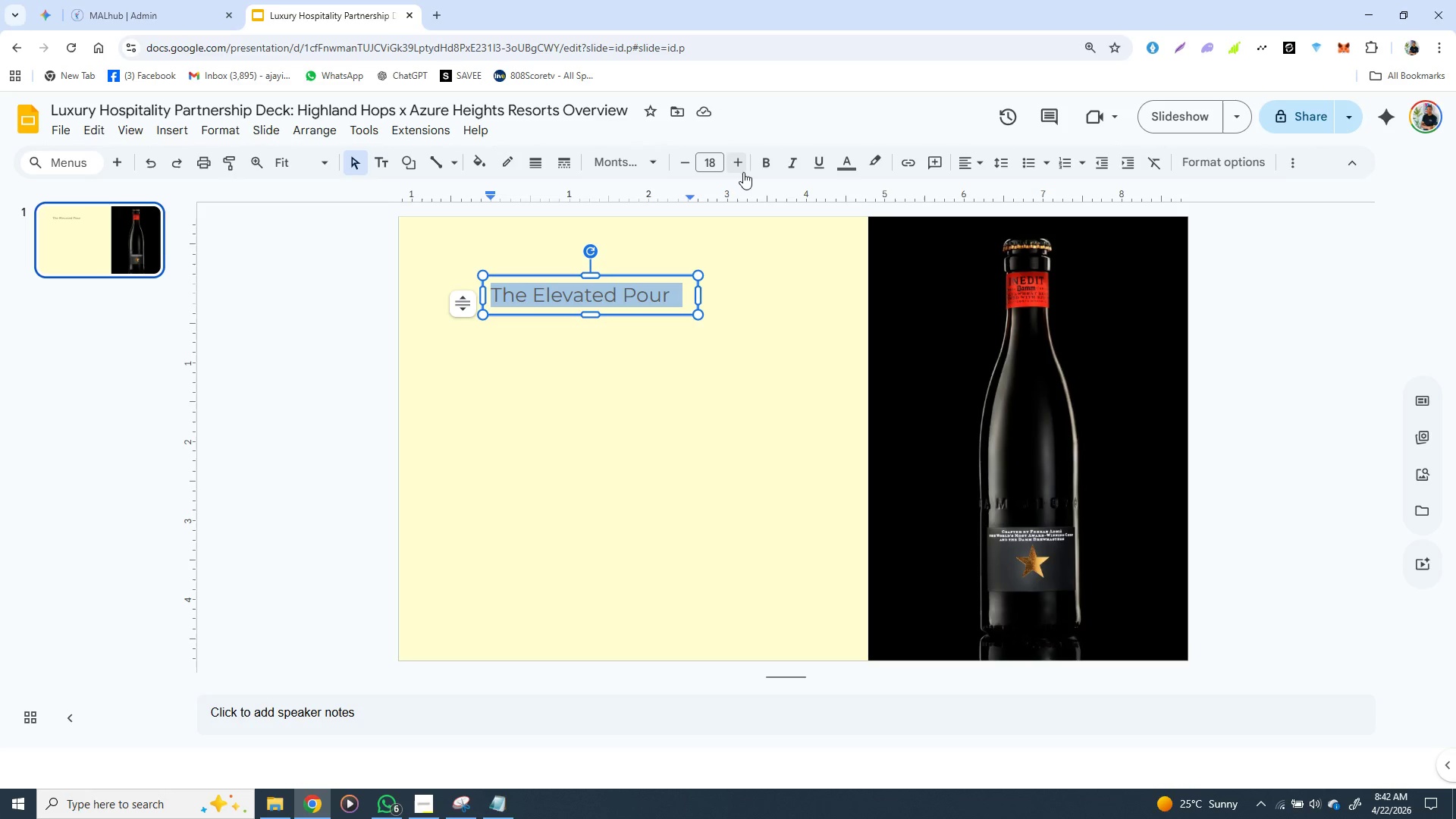 
left_click([761, 163])
 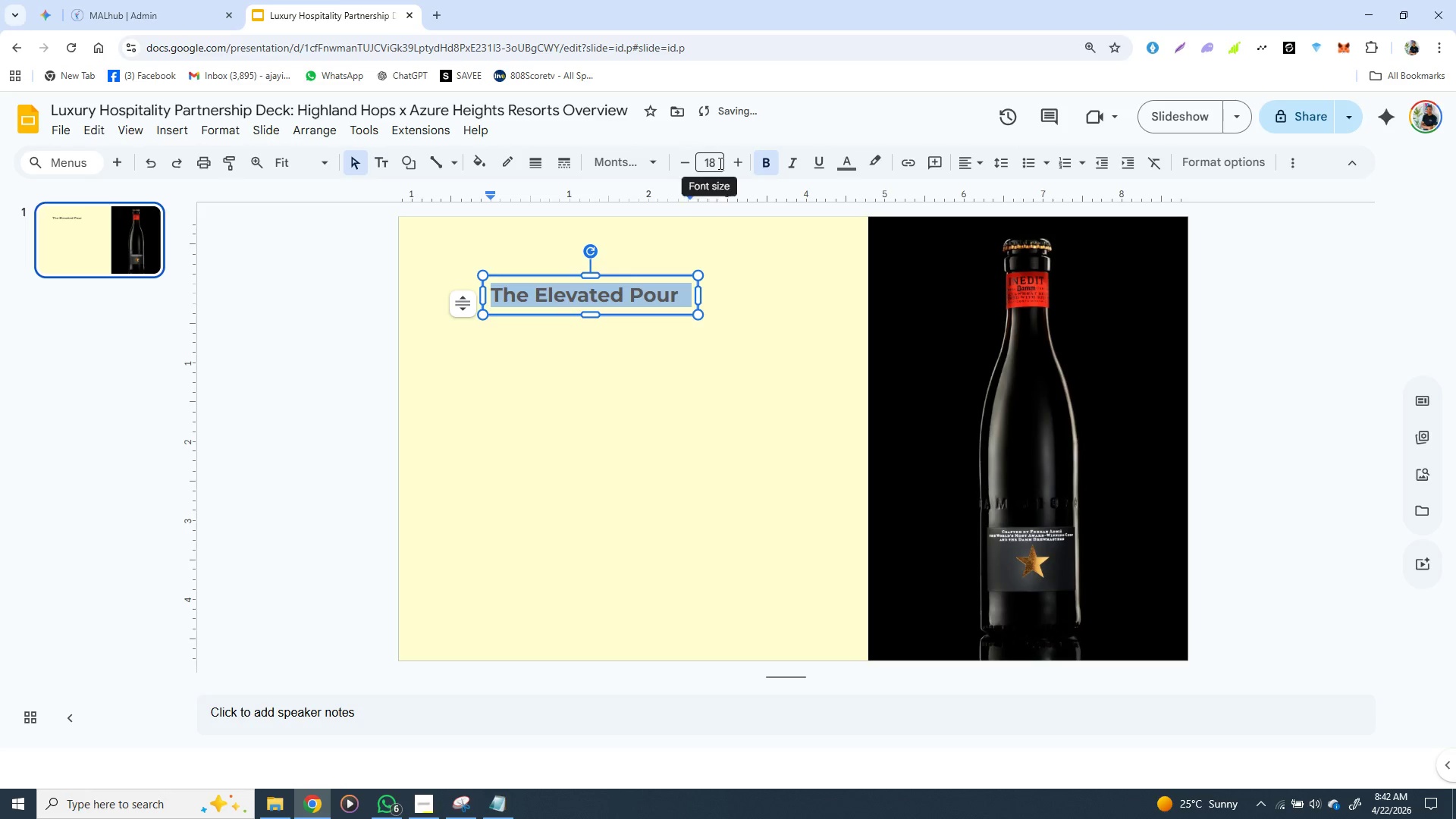 
left_click([719, 163])
 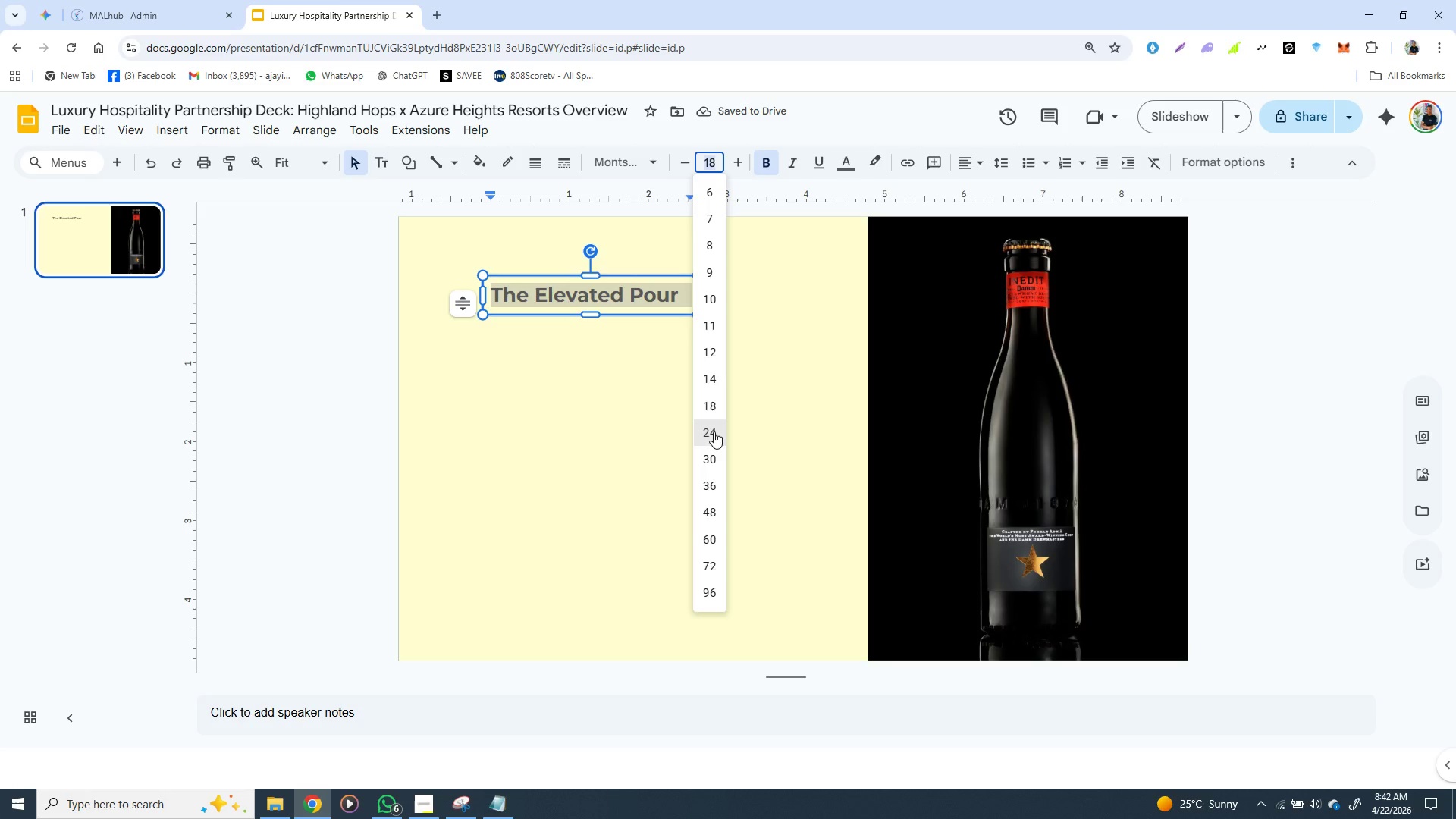 
left_click([714, 431])
 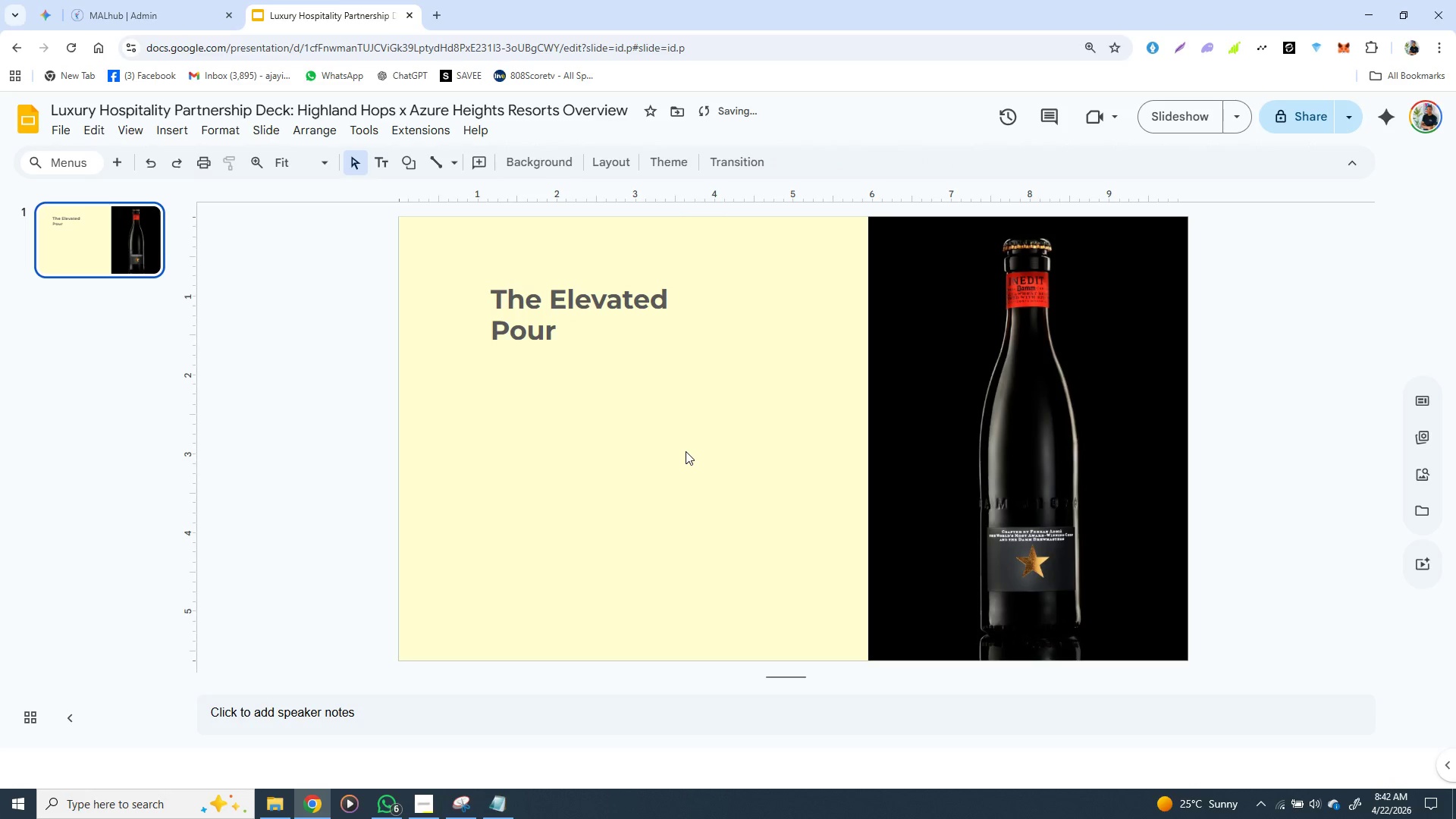 
left_click([686, 451])
 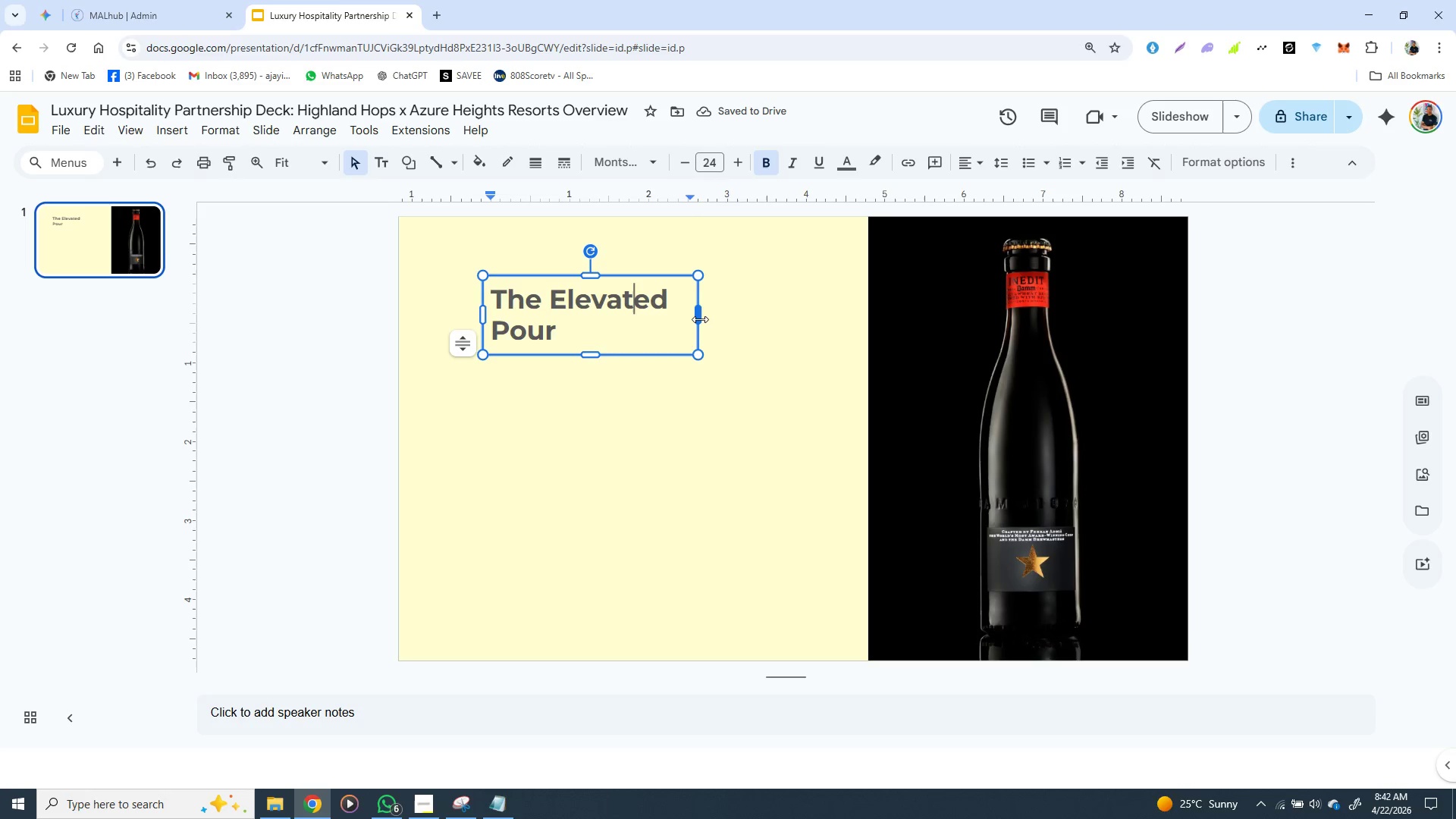 
left_click_drag(start_coordinate=[700, 319], to_coordinate=[745, 317])
 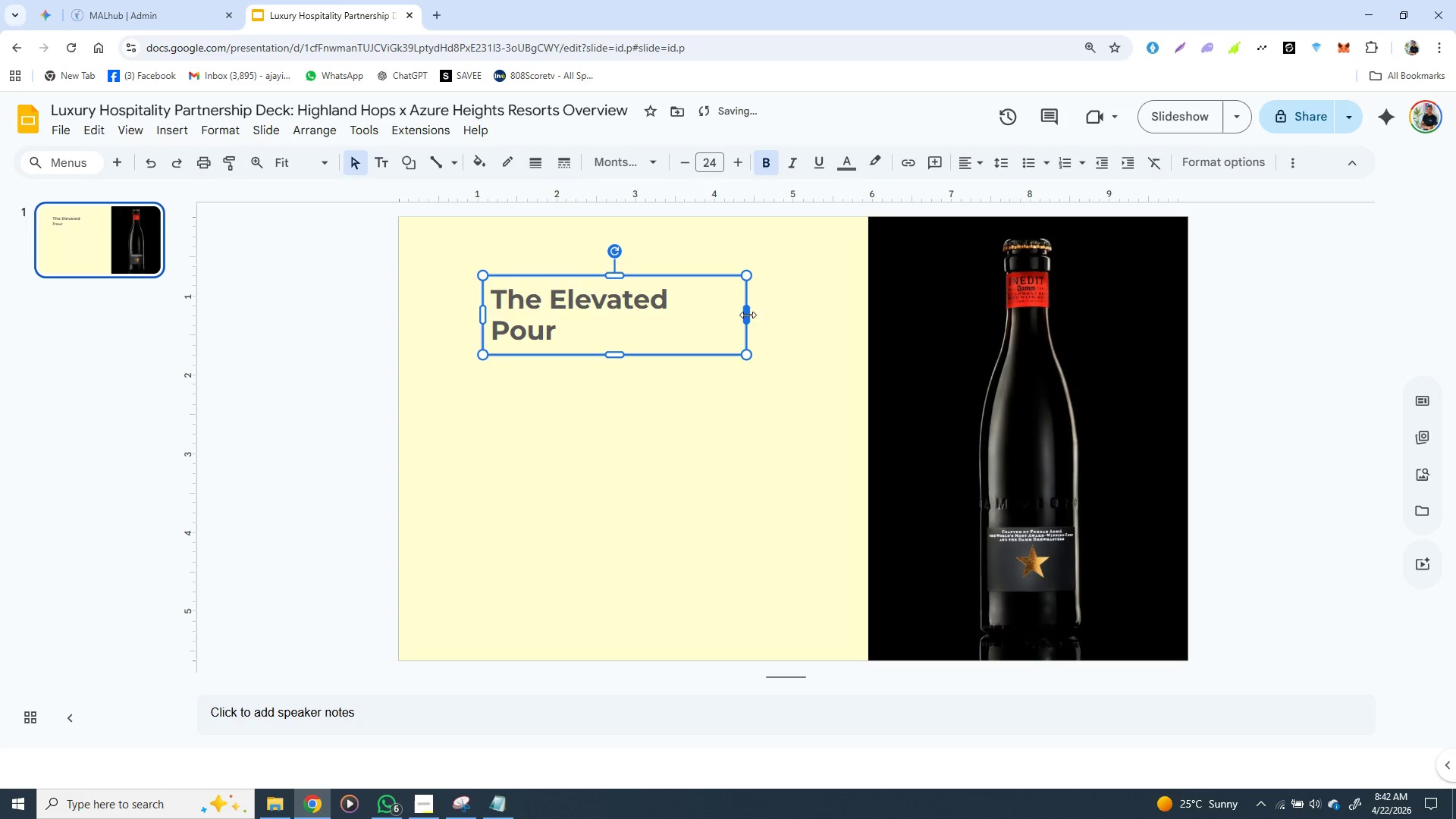 
left_click_drag(start_coordinate=[746, 315], to_coordinate=[763, 316])
 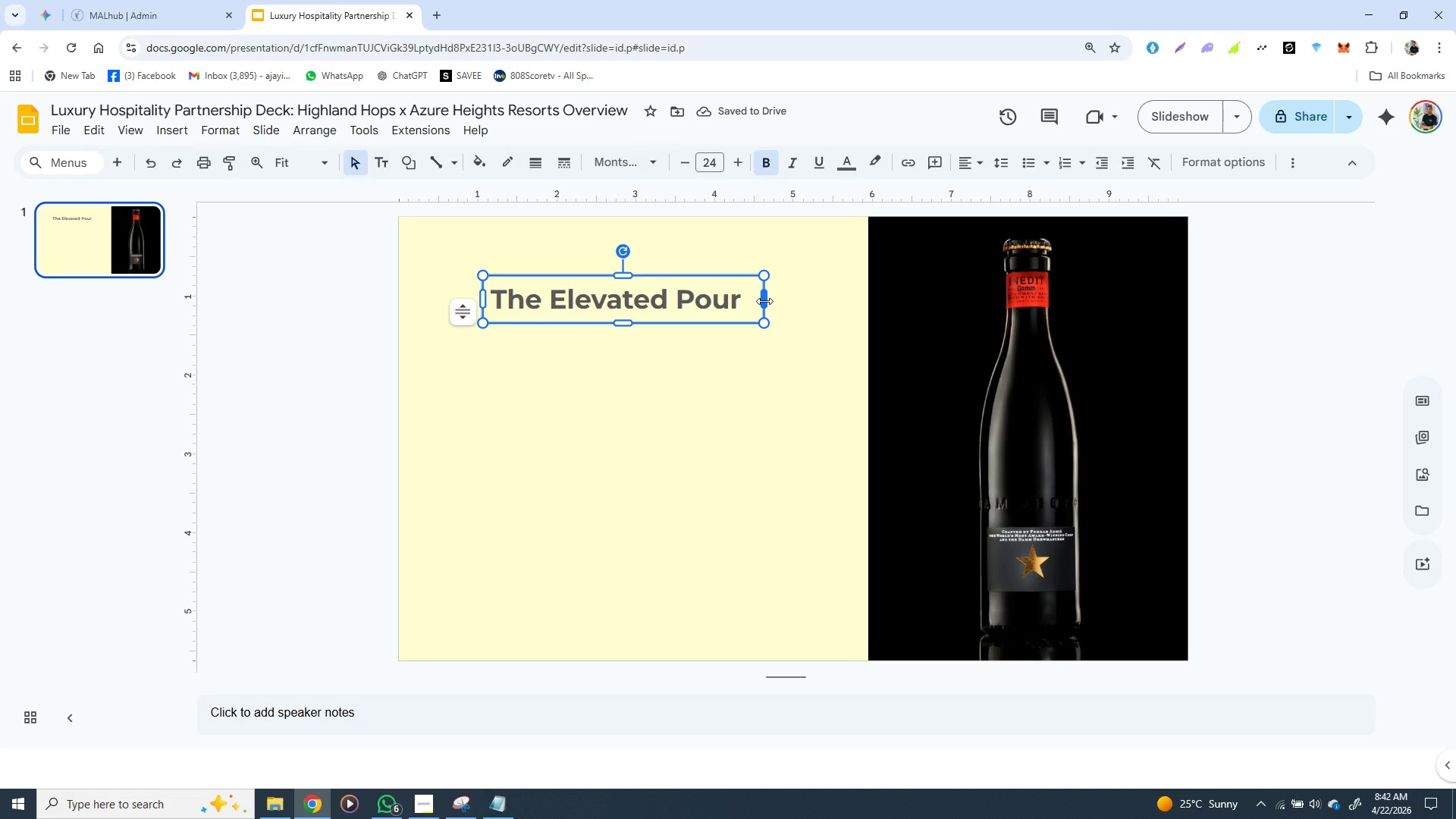 
left_click_drag(start_coordinate=[764, 301], to_coordinate=[754, 299])
 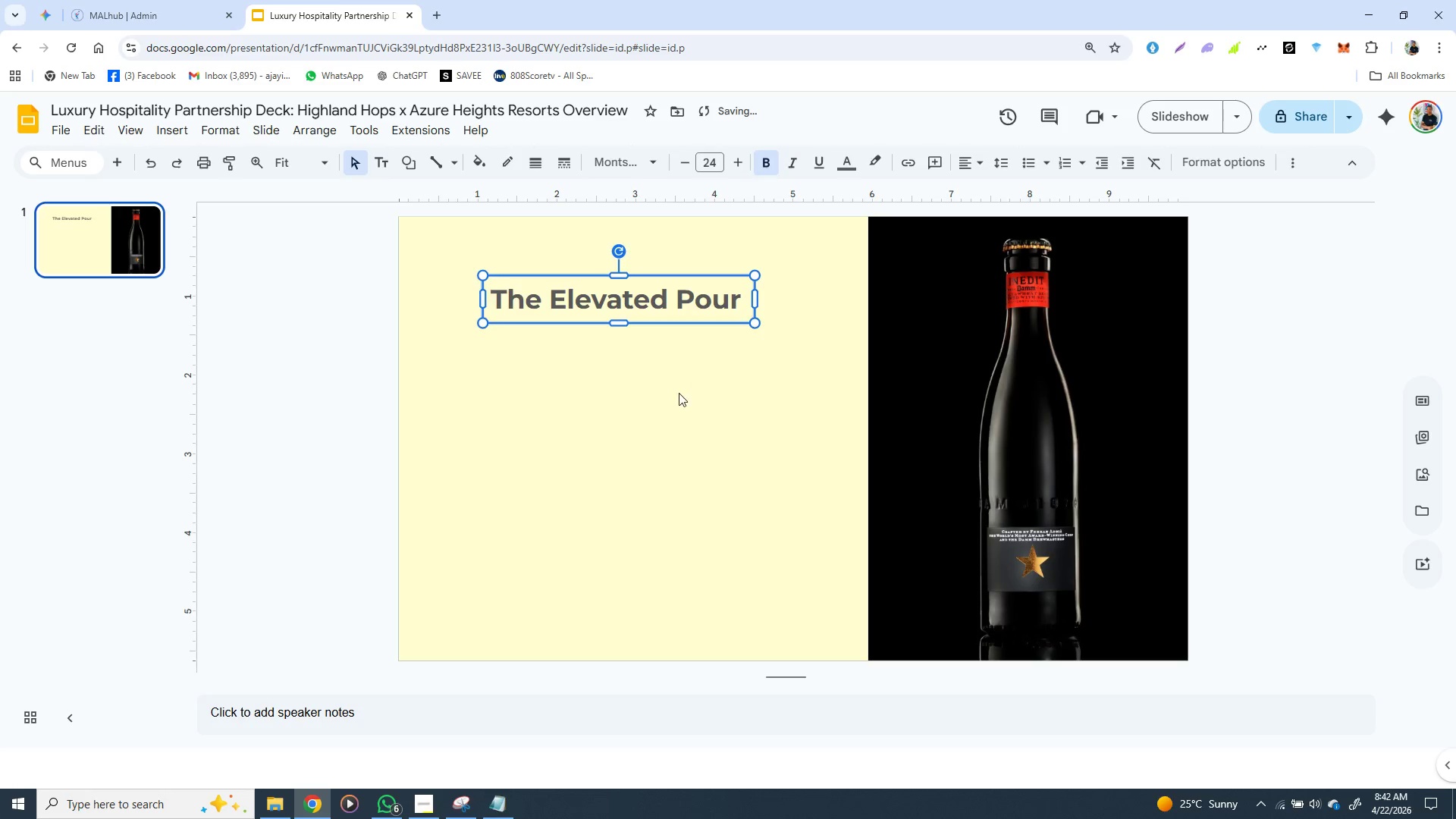 
left_click([677, 394])
 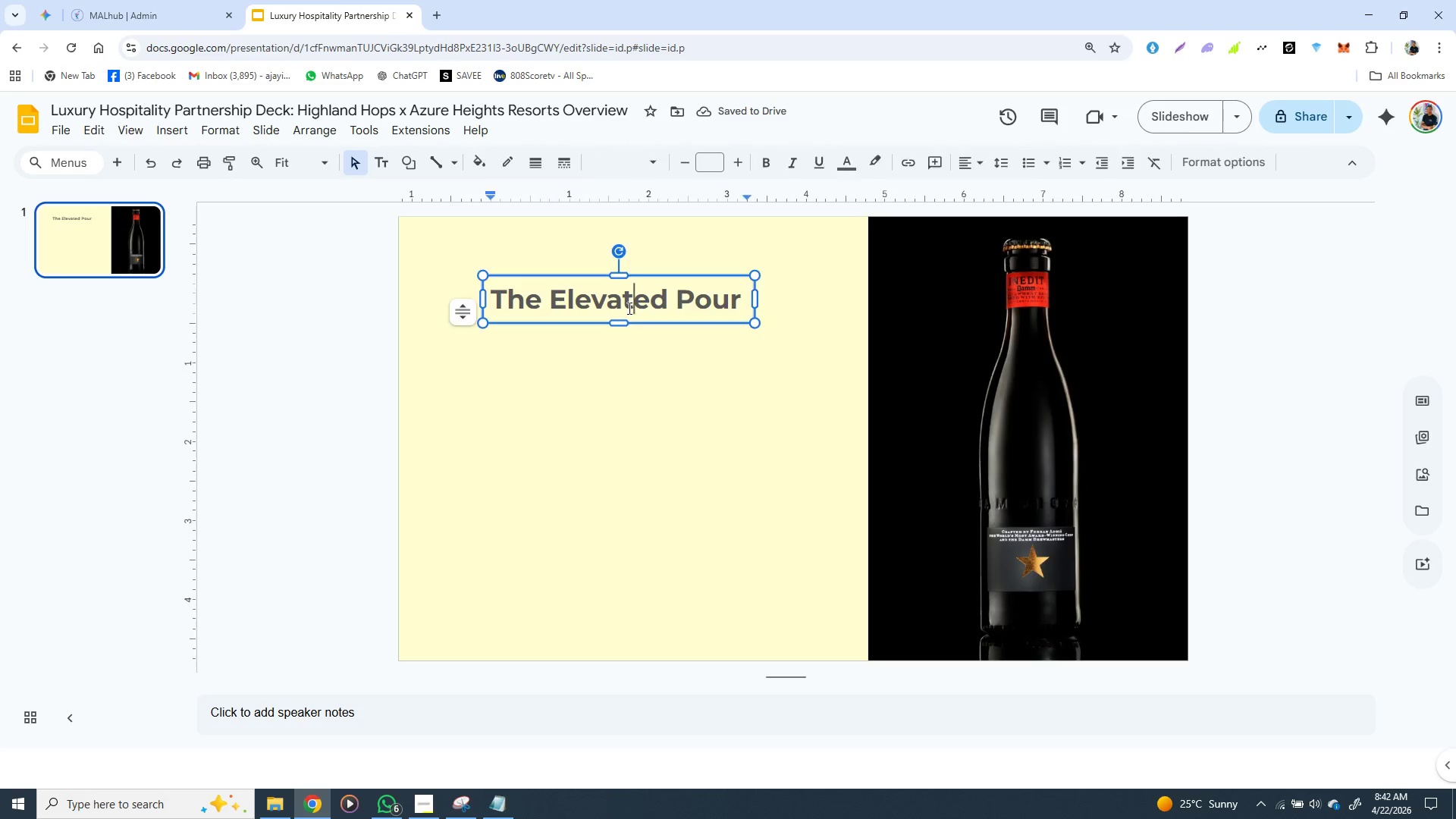 
left_click([628, 308])
 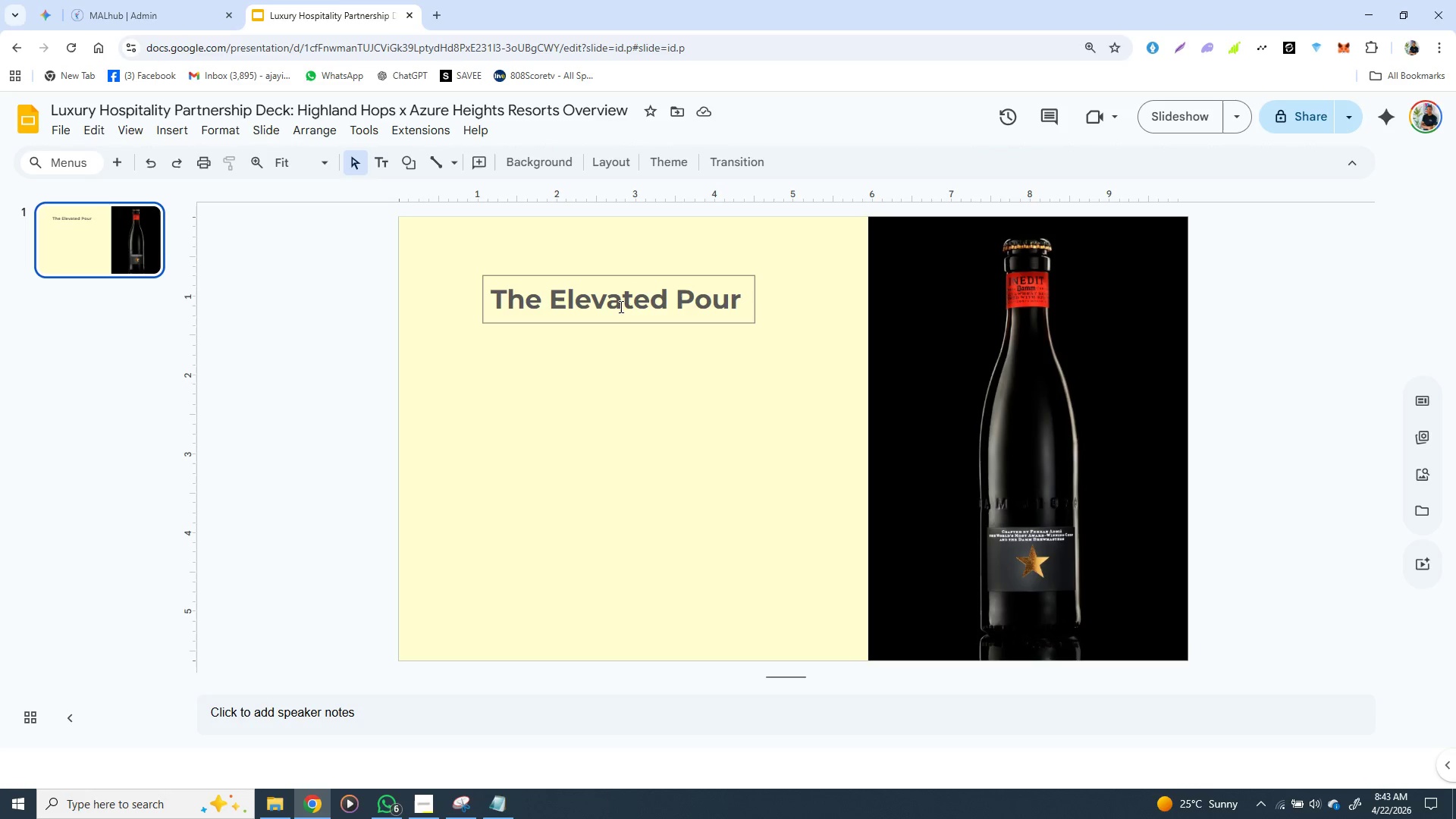 
left_click([617, 303])
 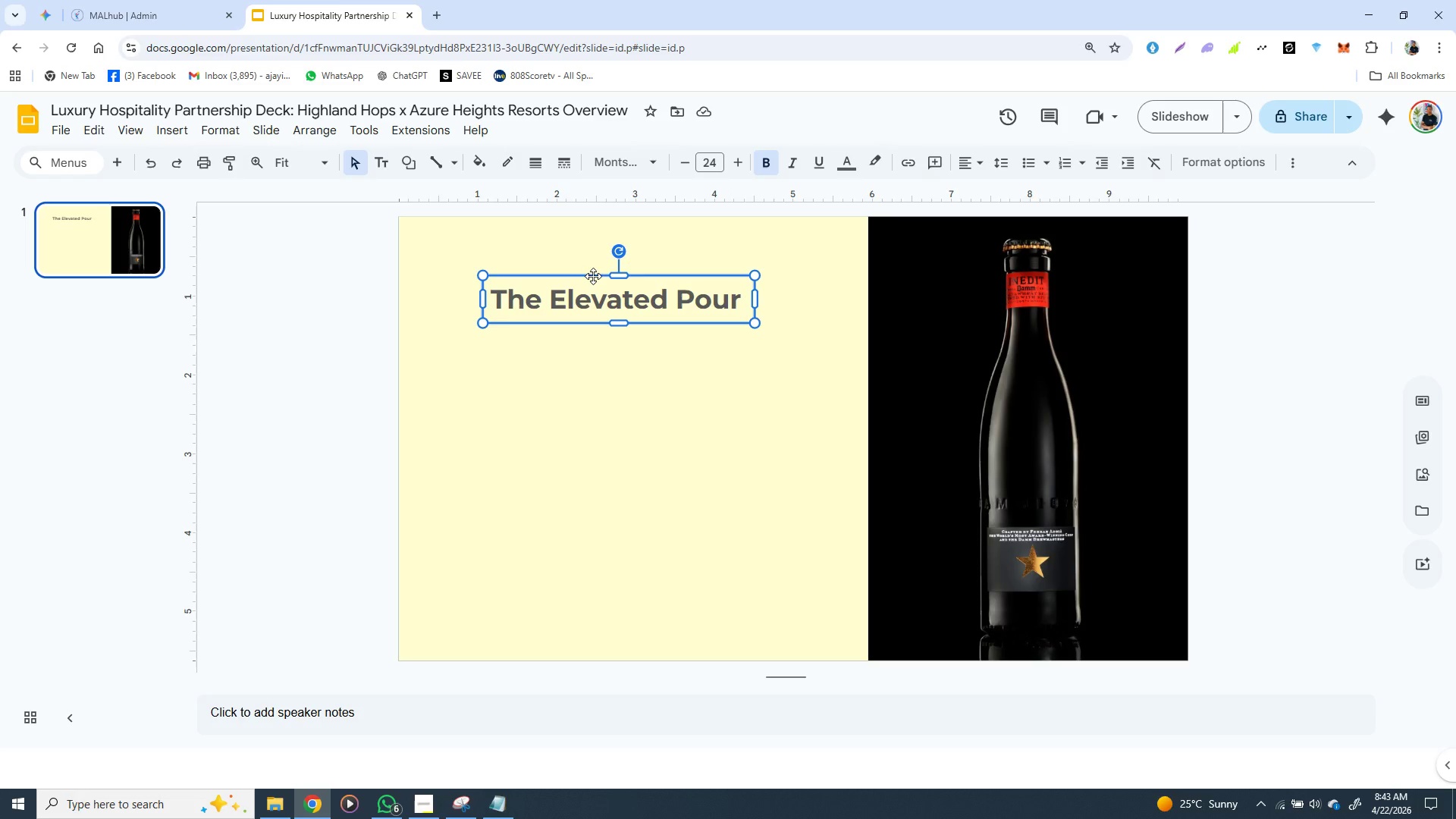 
left_click_drag(start_coordinate=[593, 276], to_coordinate=[560, 337])
 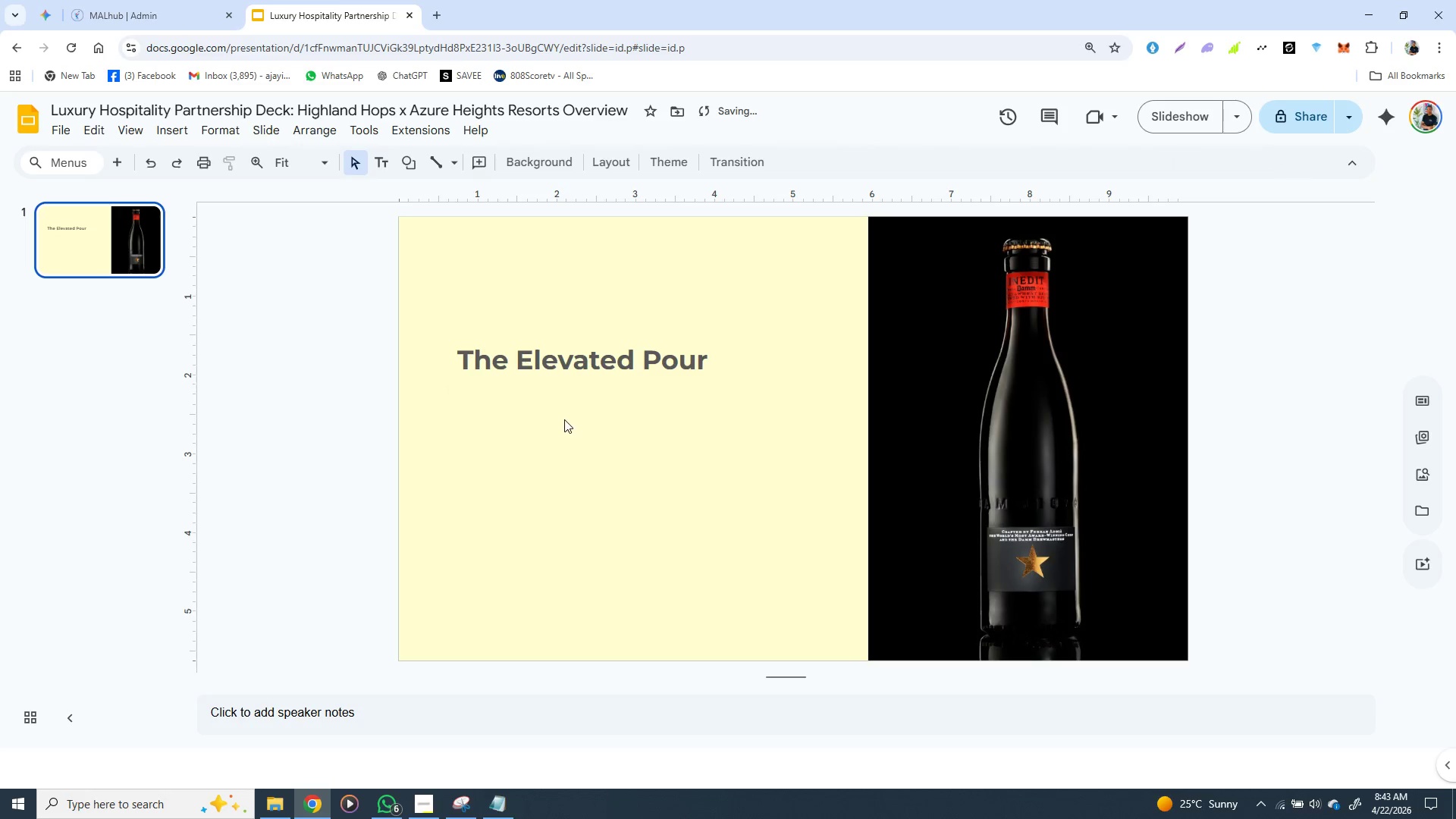 
left_click([560, 447])
 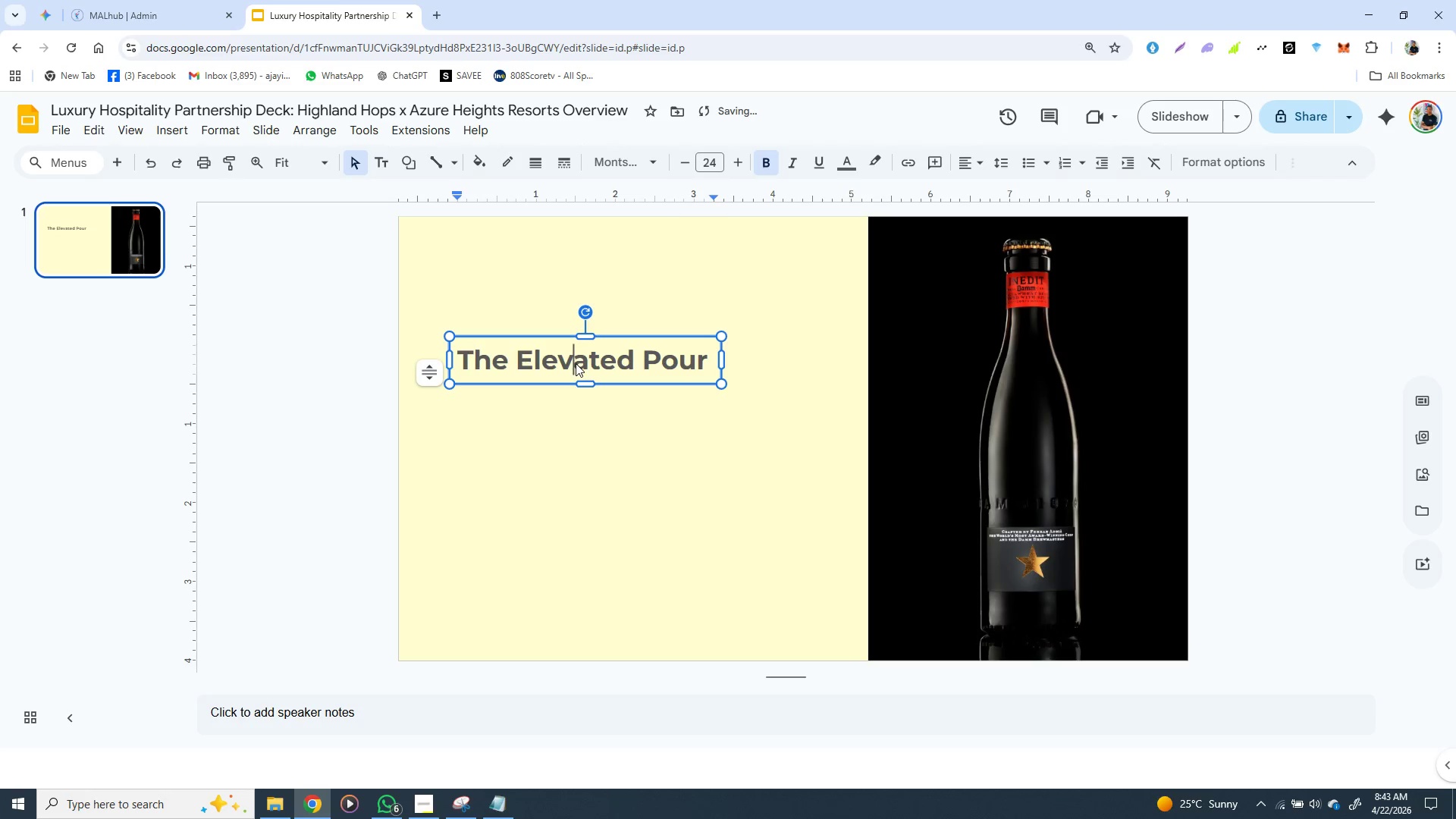 
left_click([576, 363])
 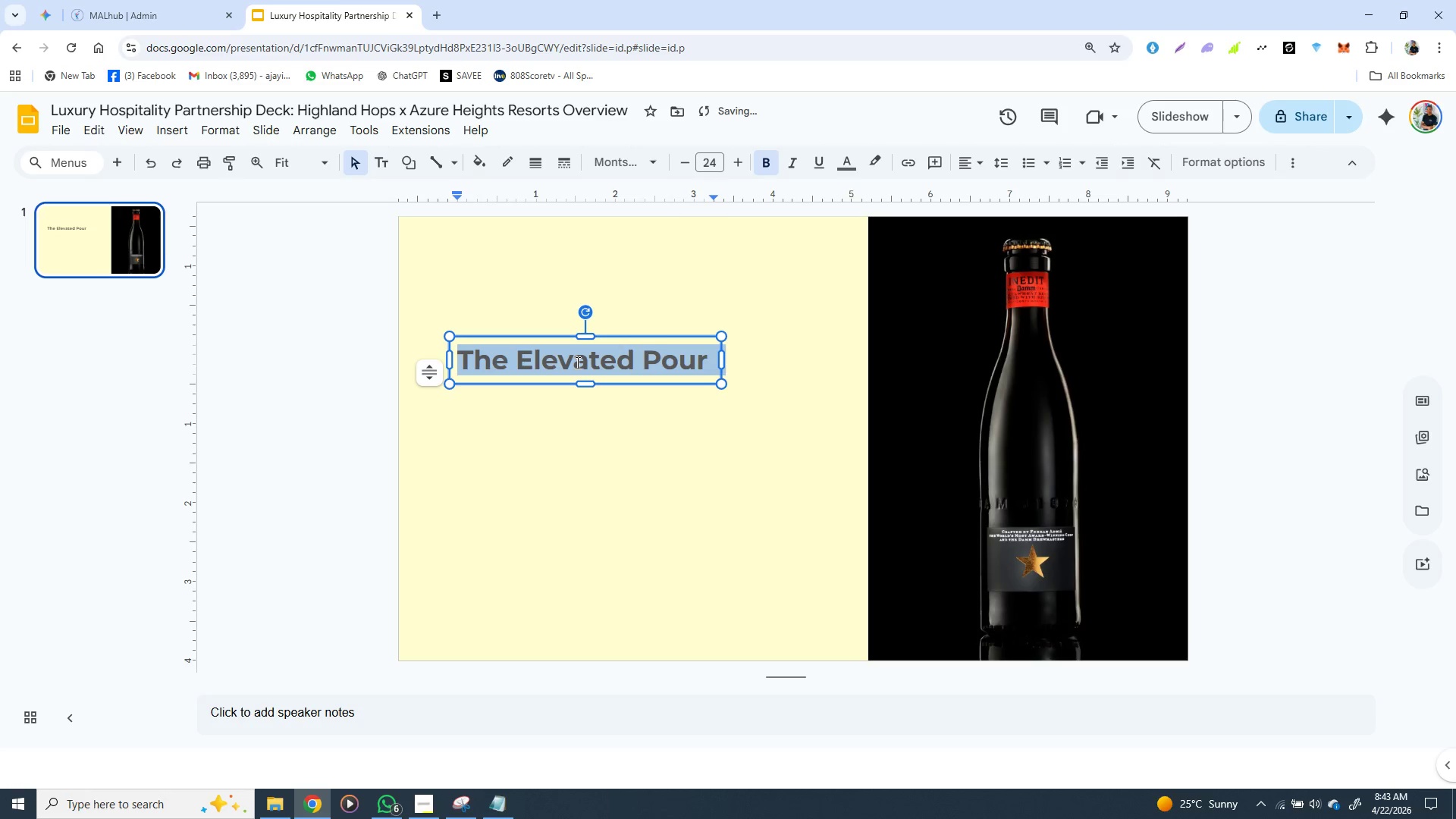 
triple_click([576, 362])
 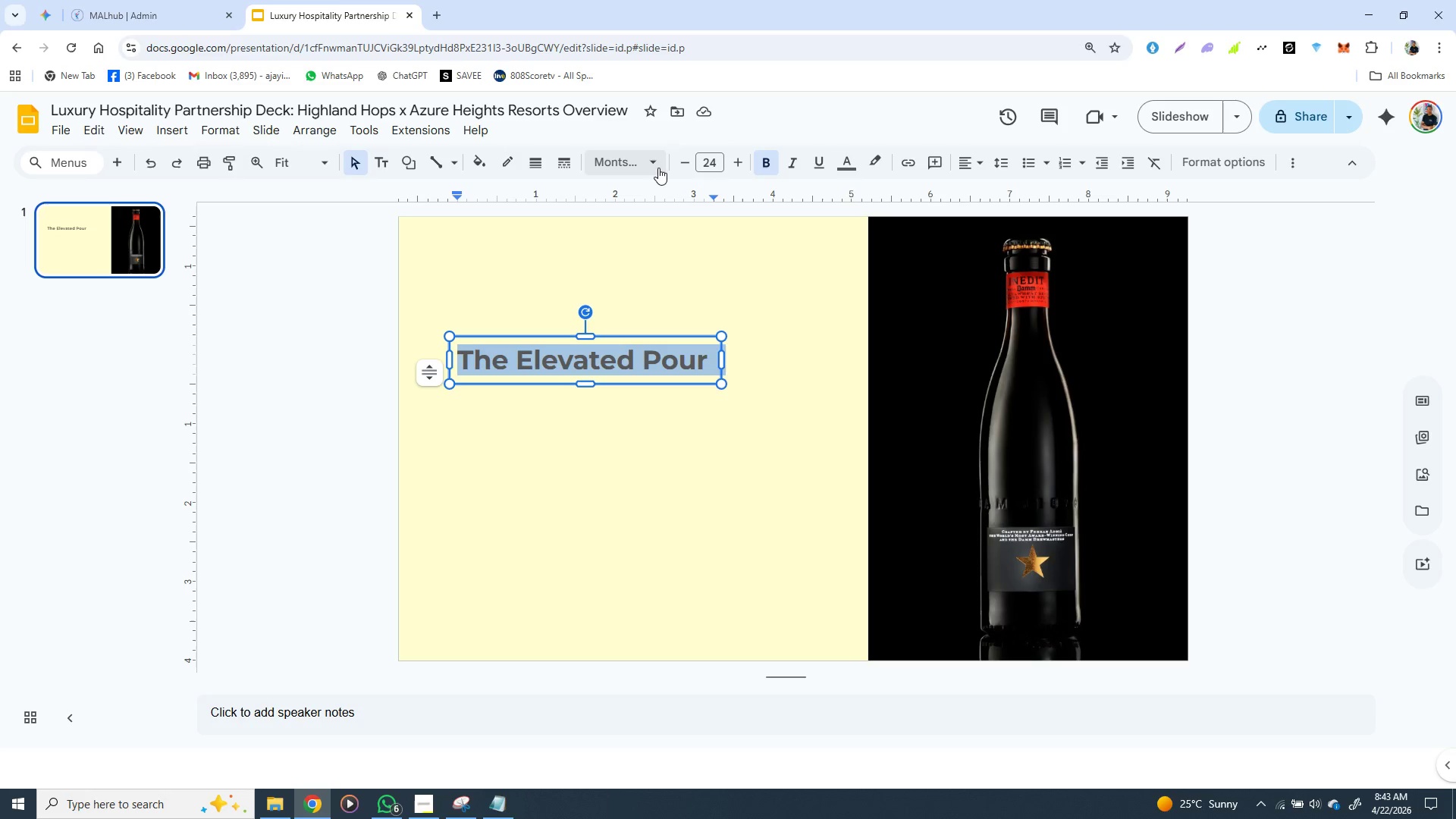 
left_click([658, 165])
 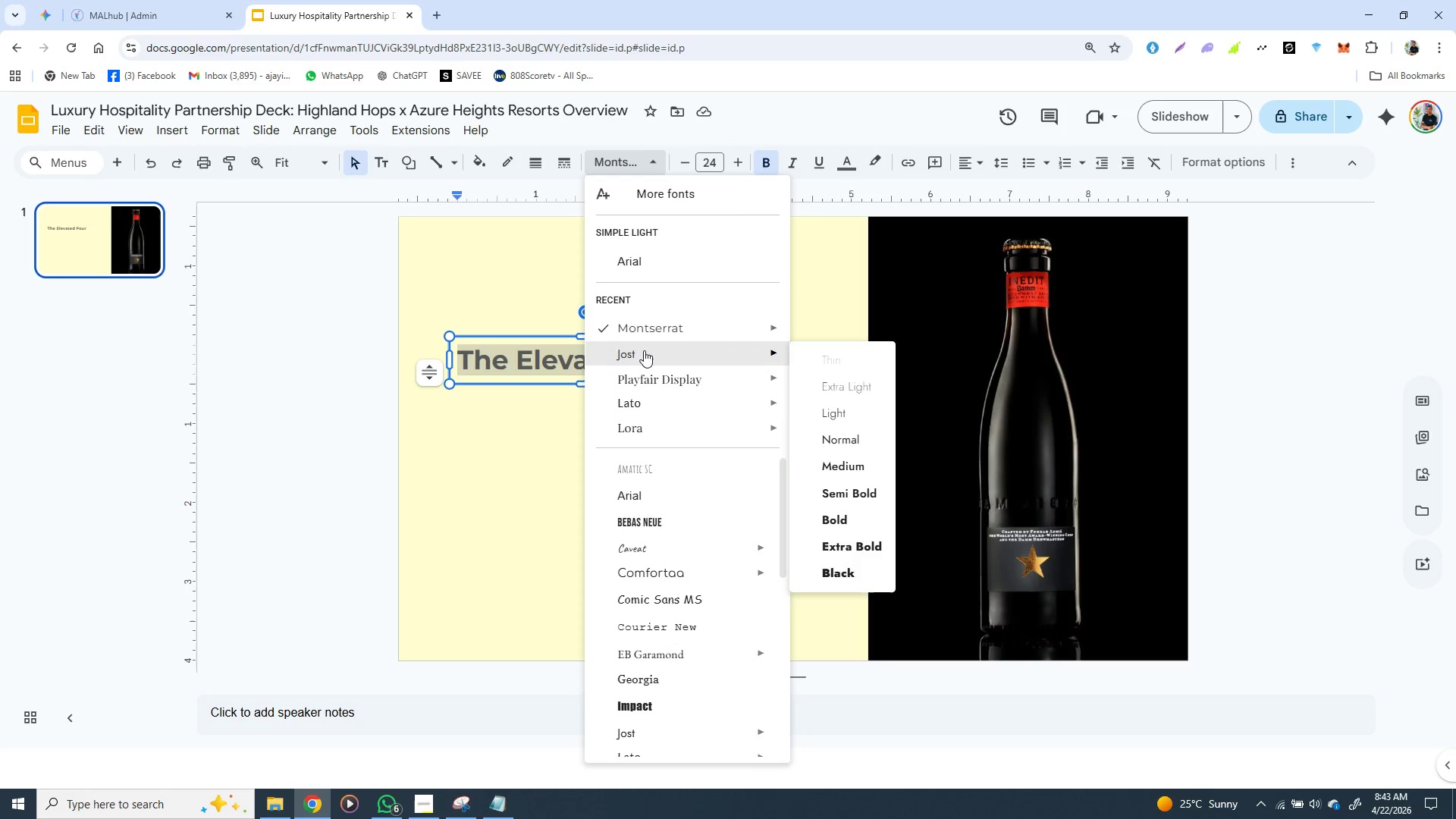 
left_click([644, 350])
 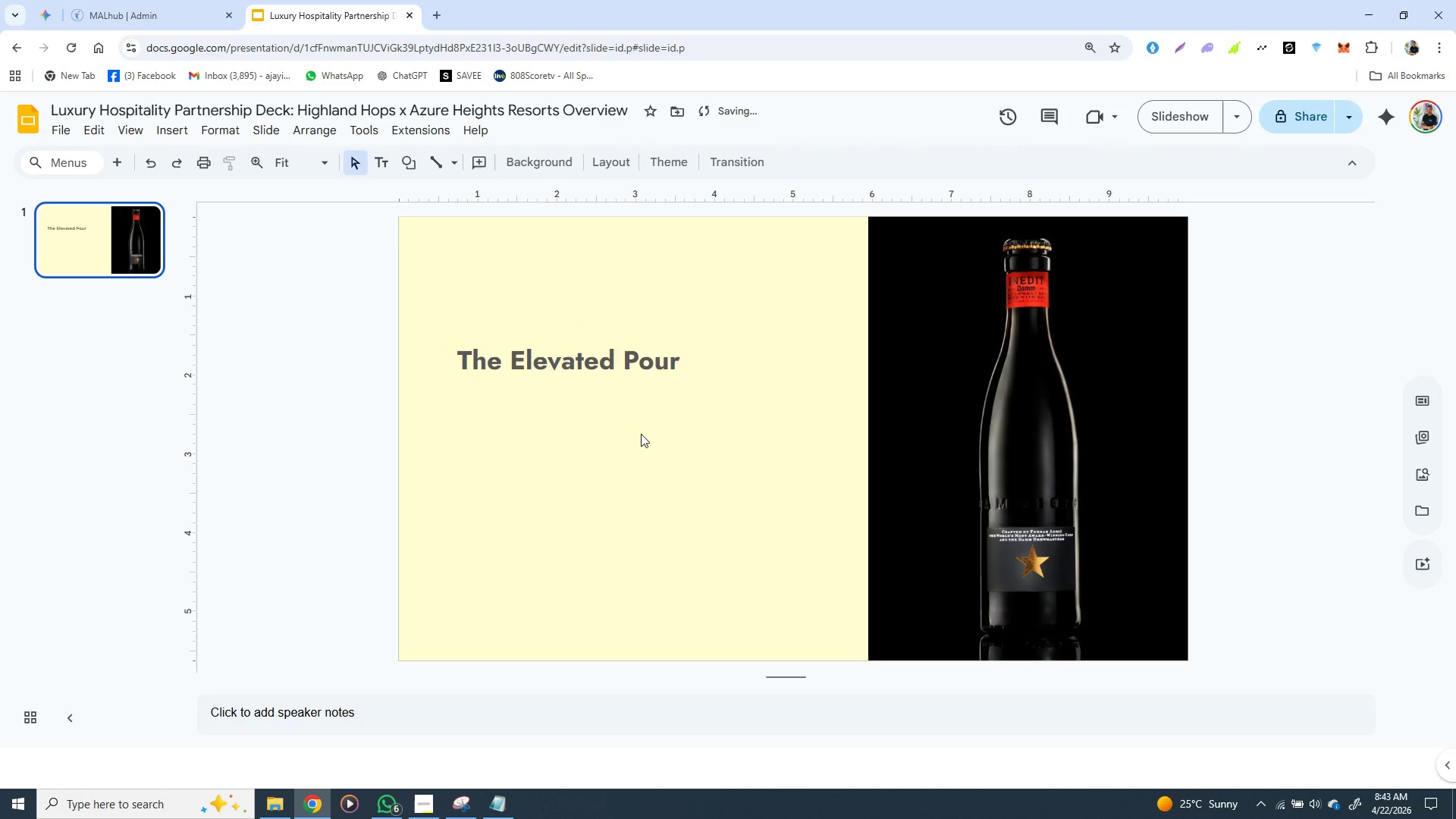 
left_click([641, 434])
 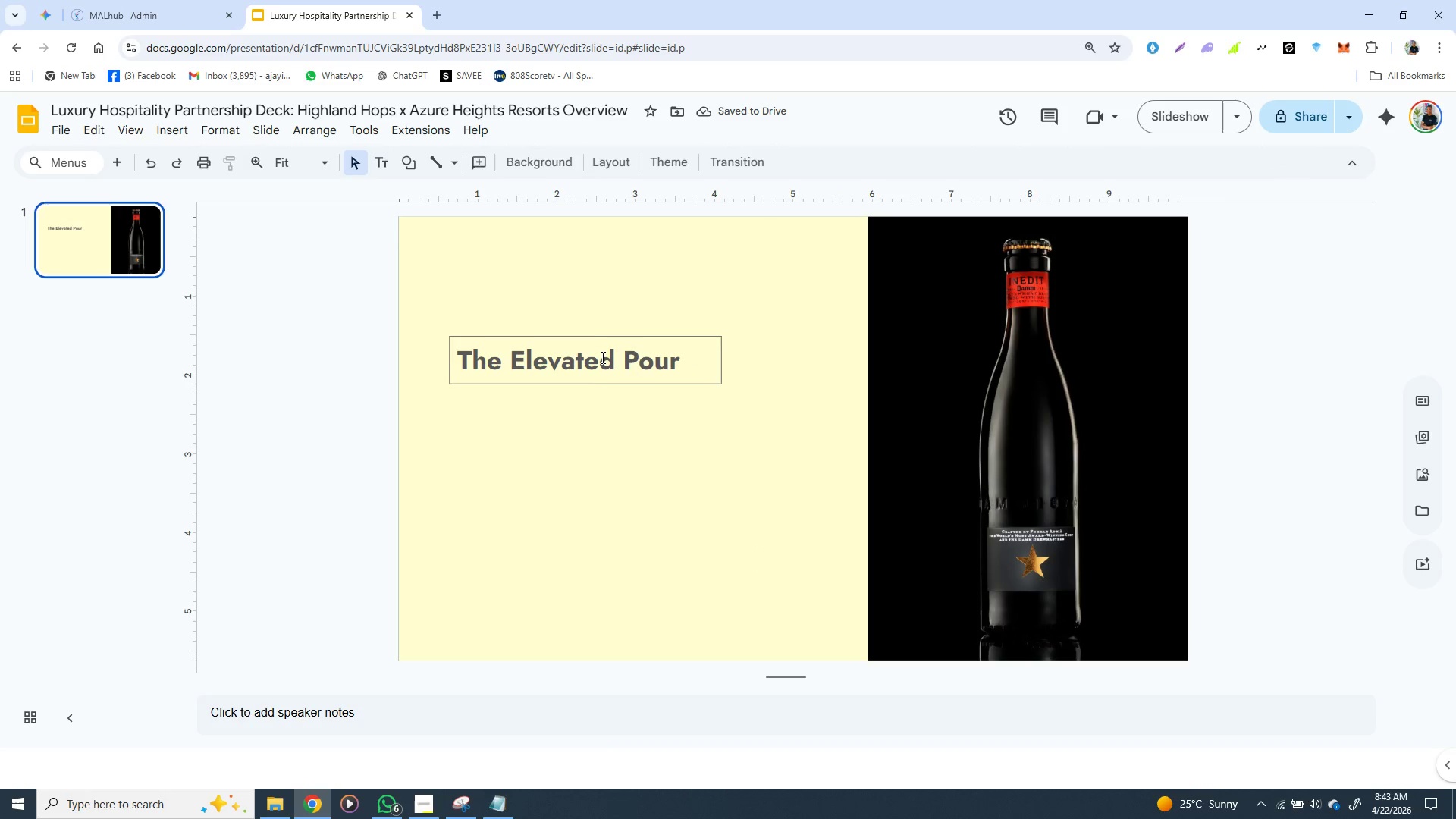 
left_click([601, 356])
 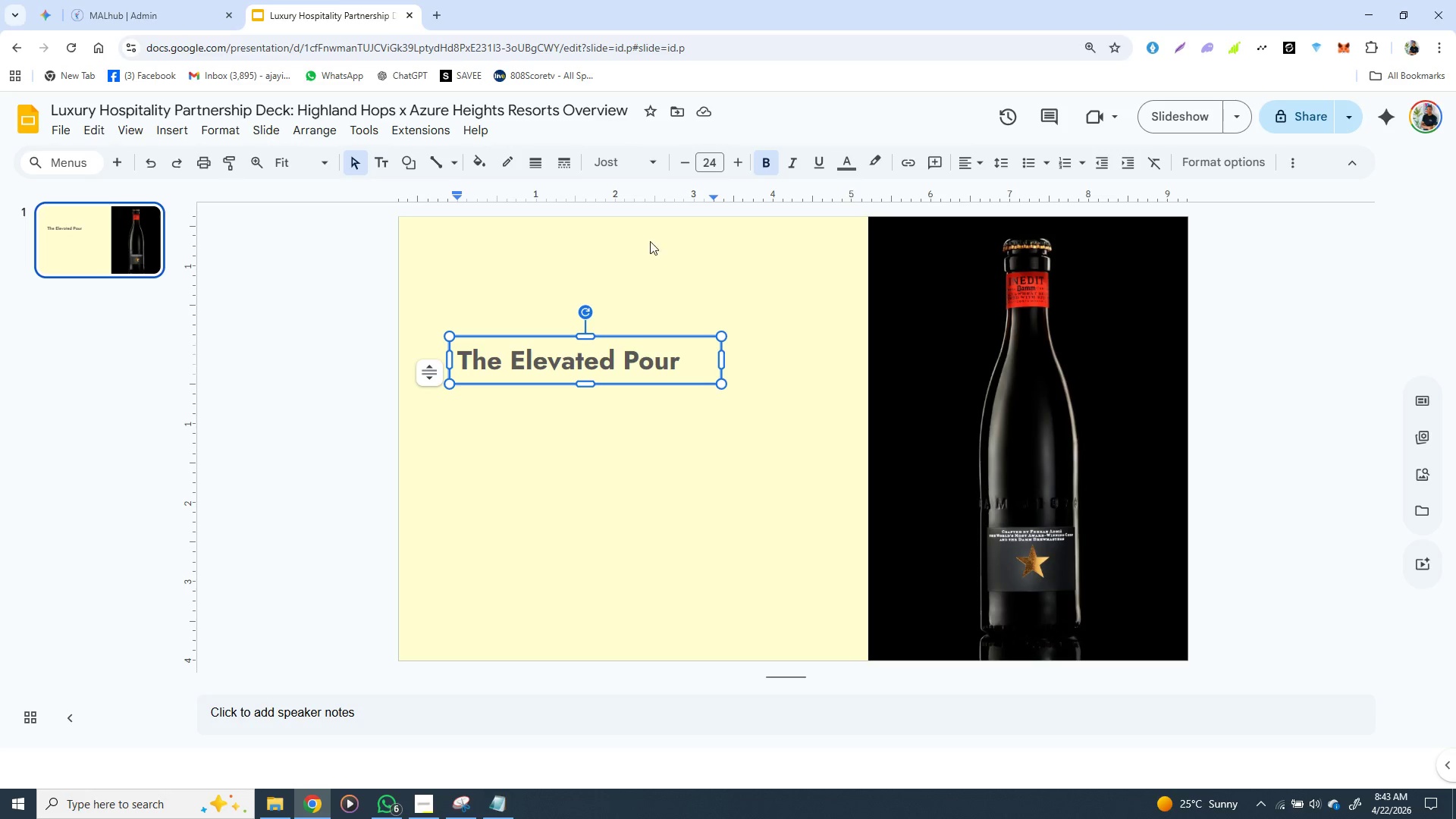 
wait(6.23)
 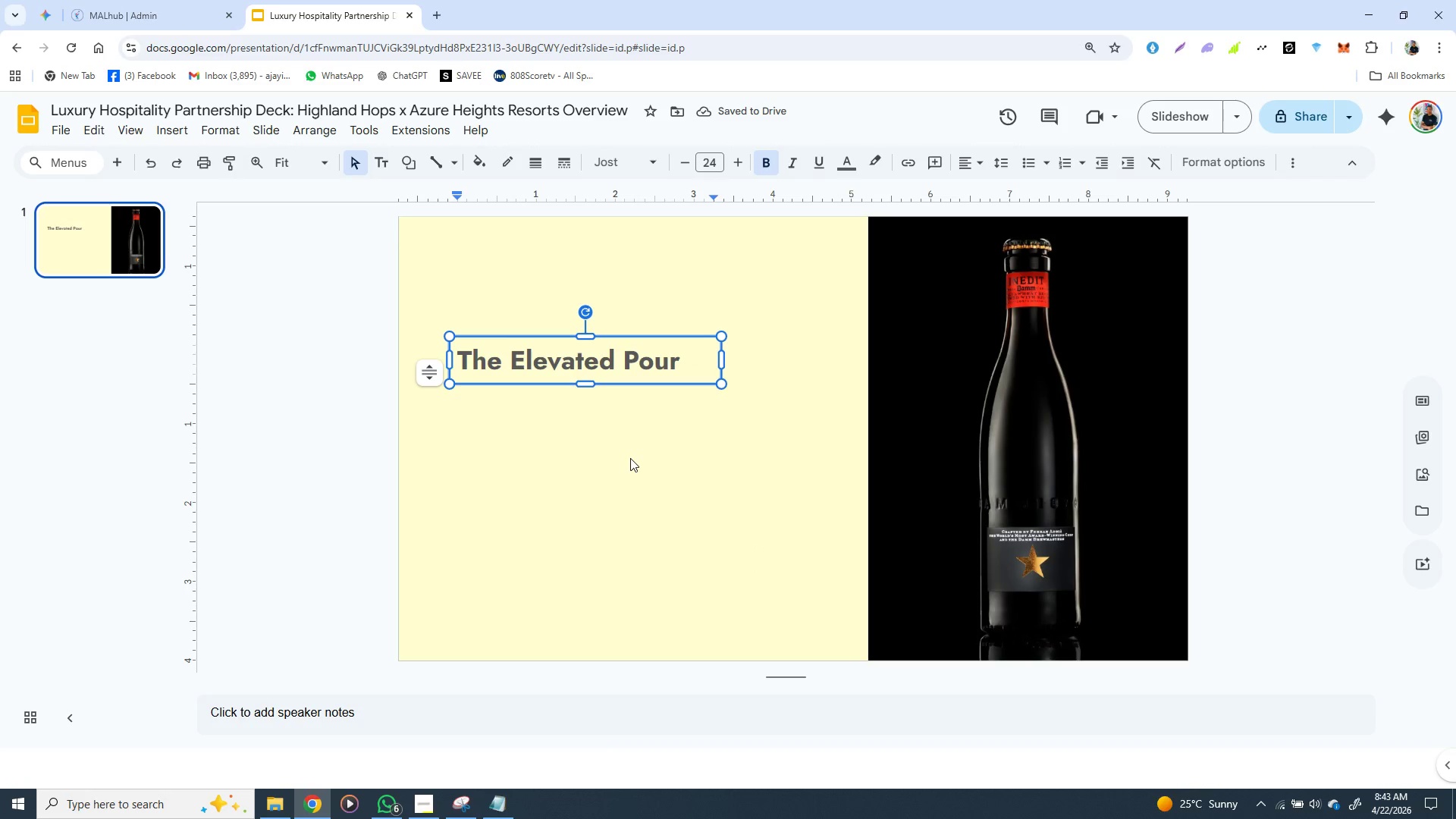 
left_click([717, 162])
 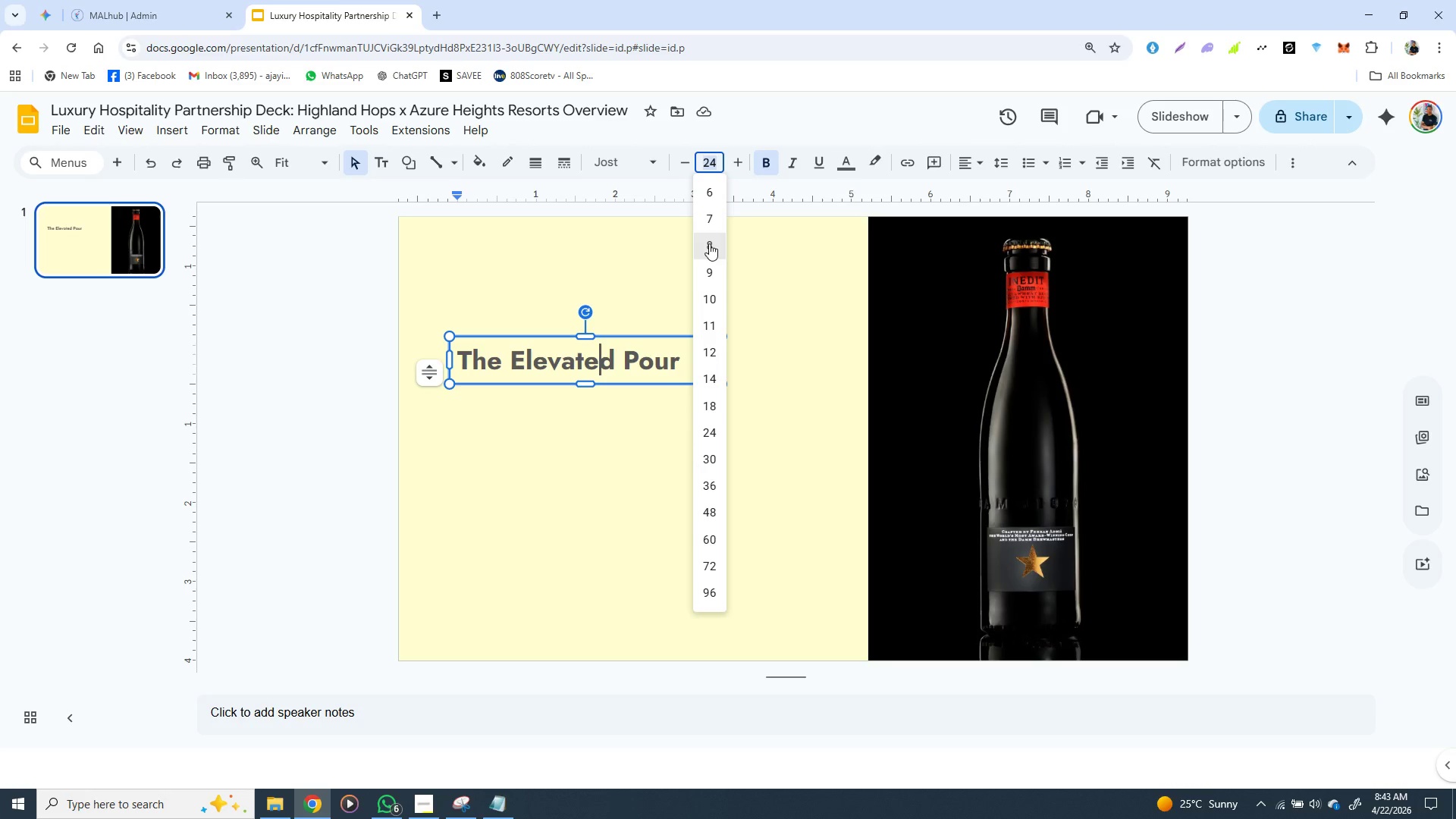 
left_click([533, 517])
 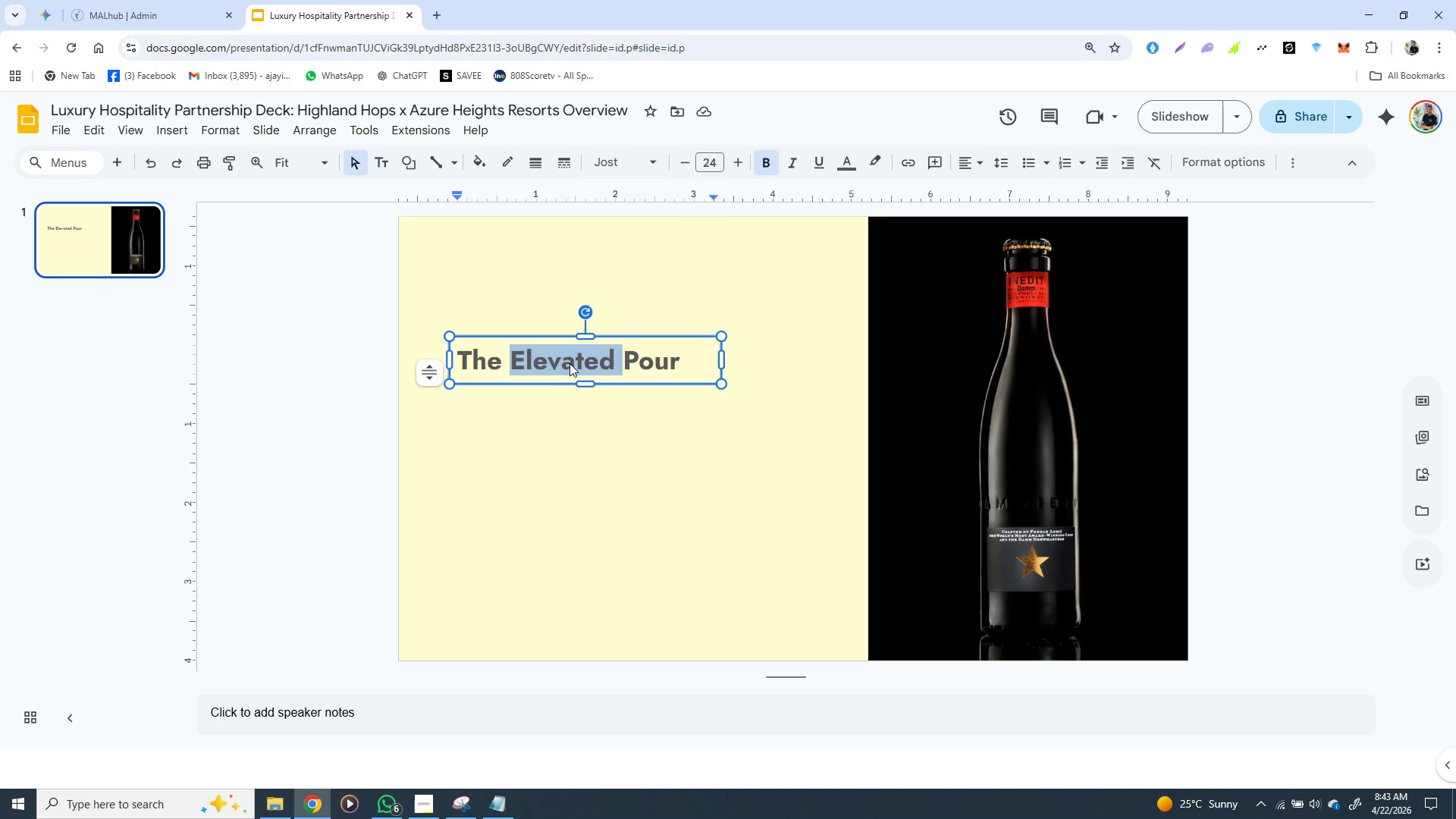 
double_click([570, 363])
 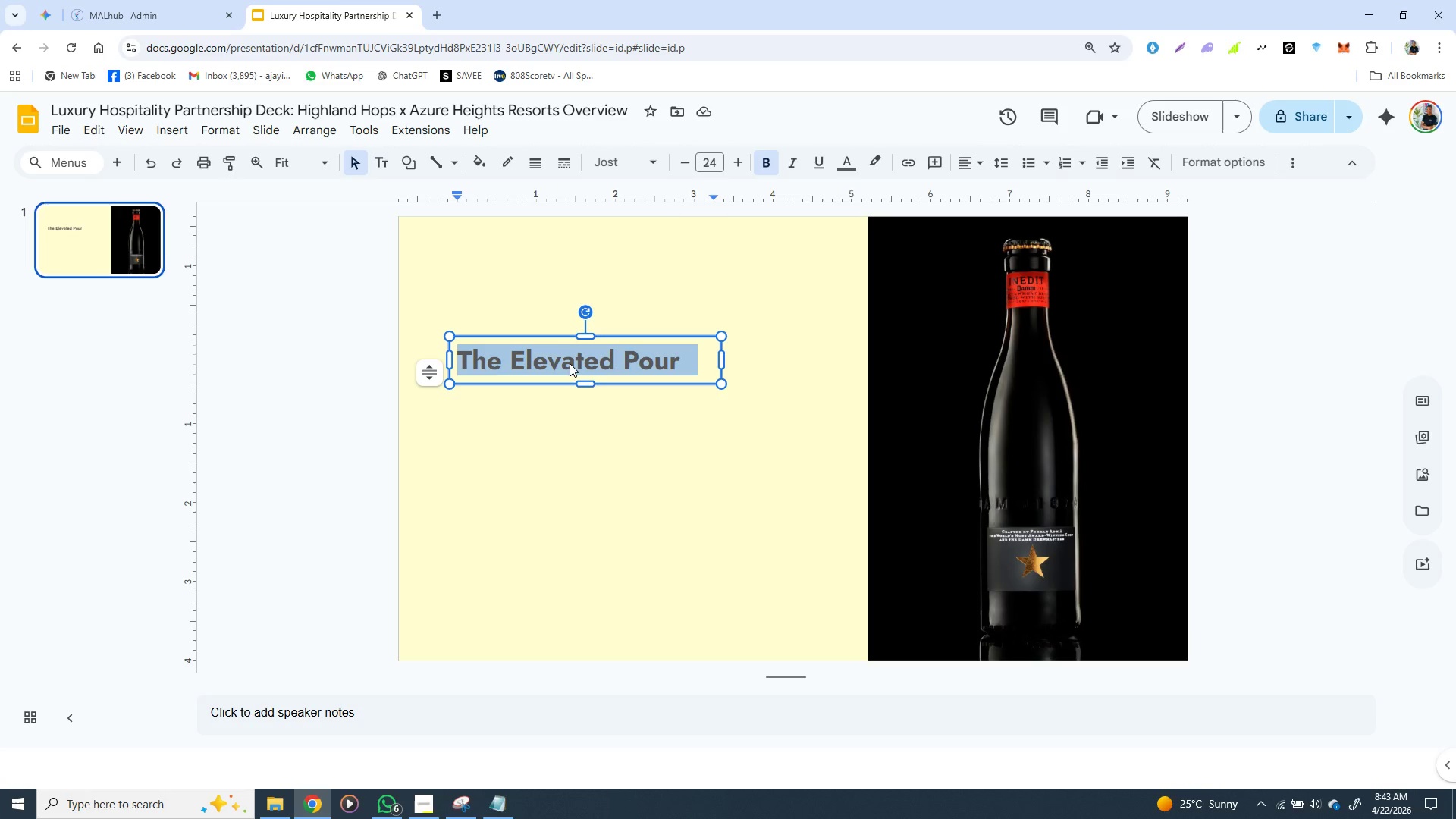 
triple_click([570, 363])
 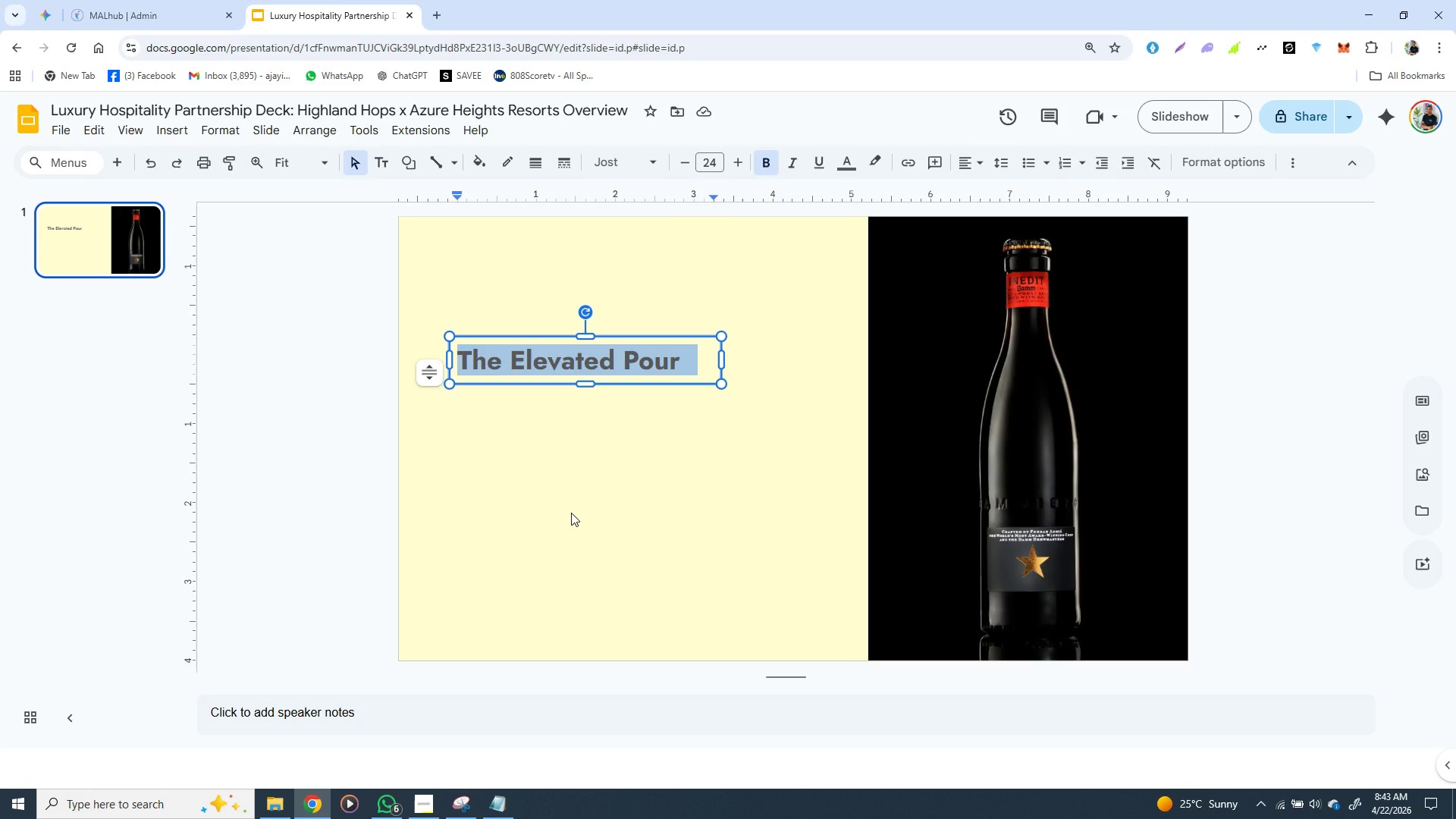 
type(25)
 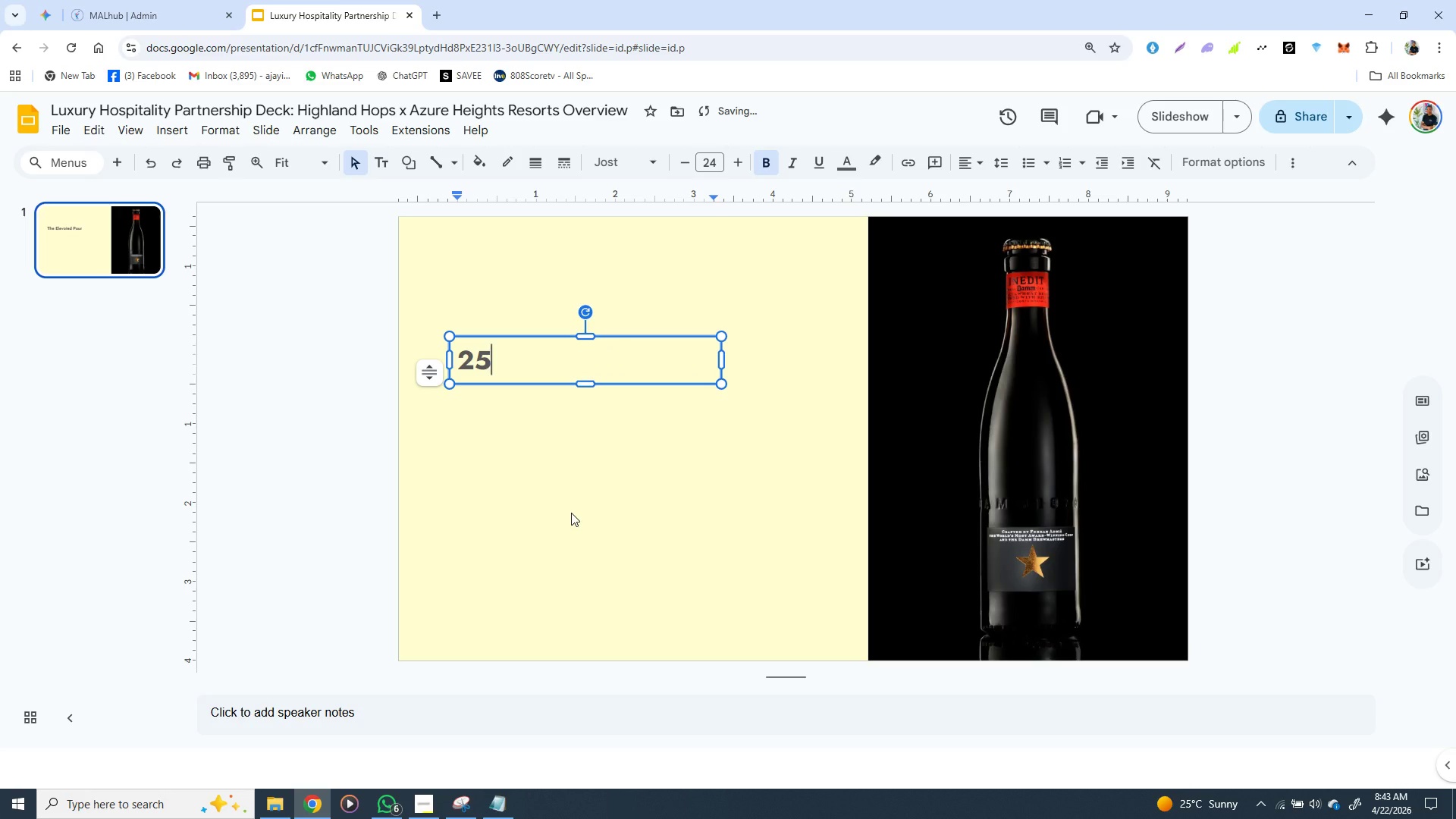 
key(Control+Z)
 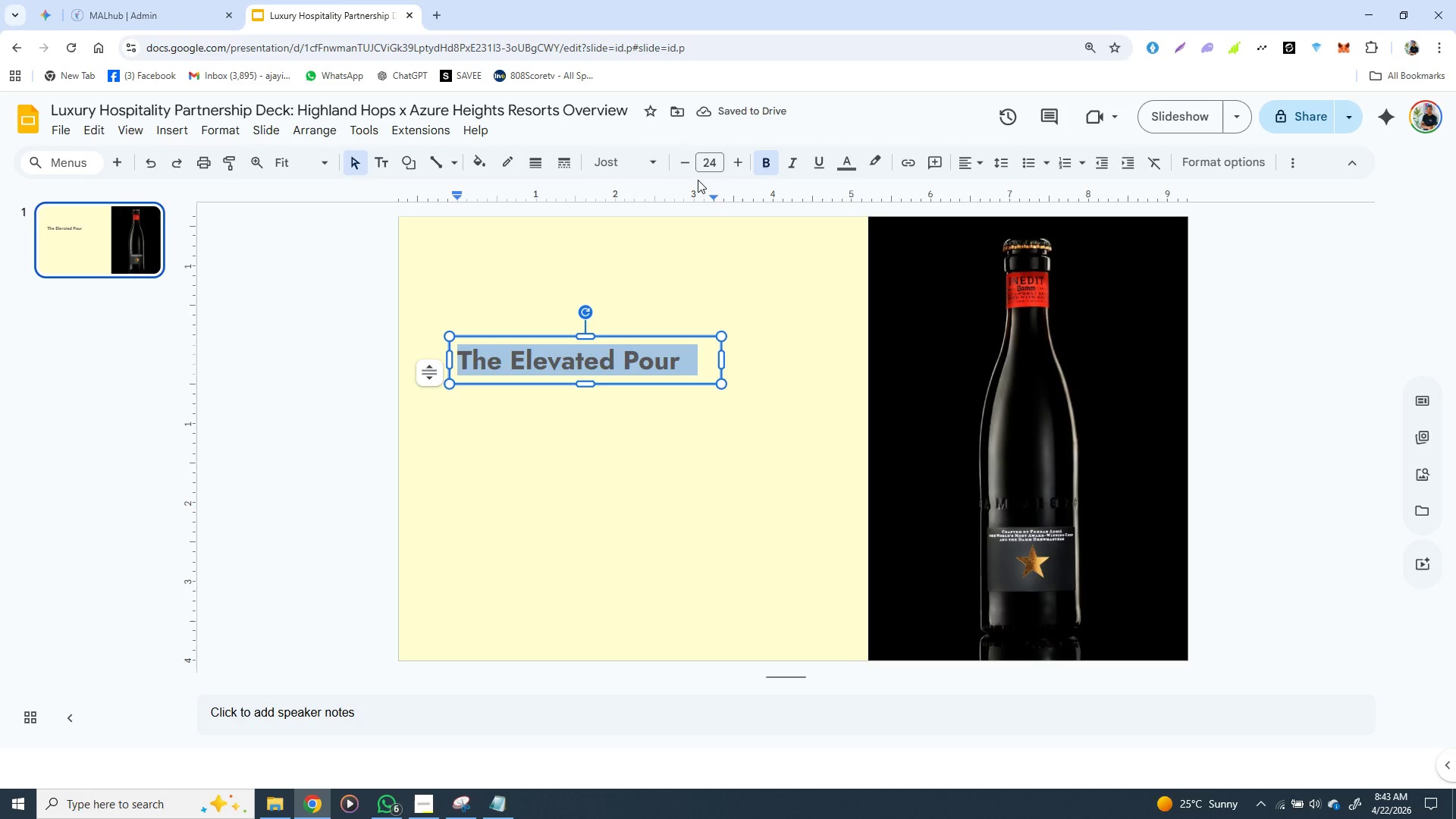 
double_click([710, 162])
 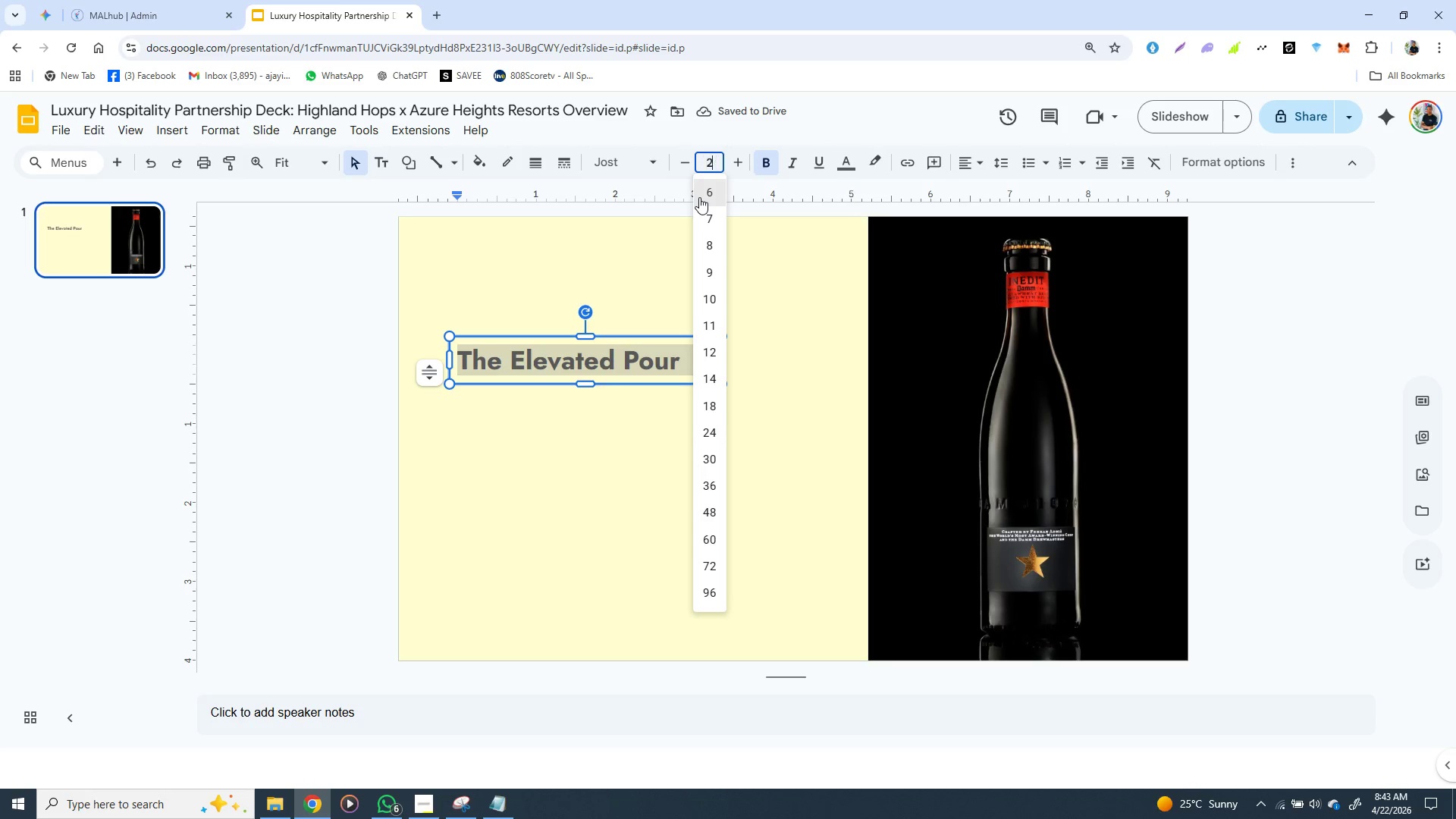 
type(25)
 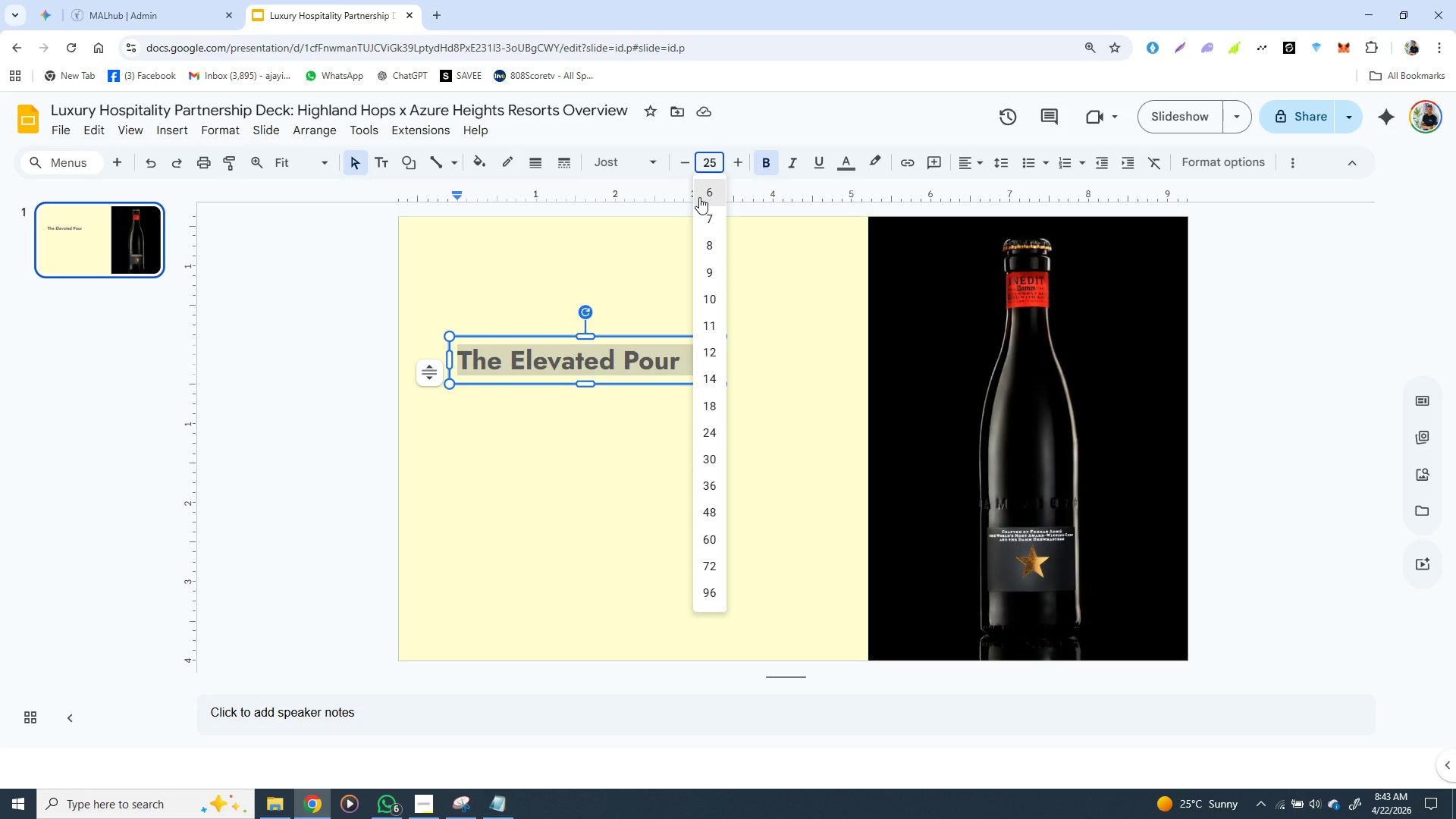 
key(Enter)
 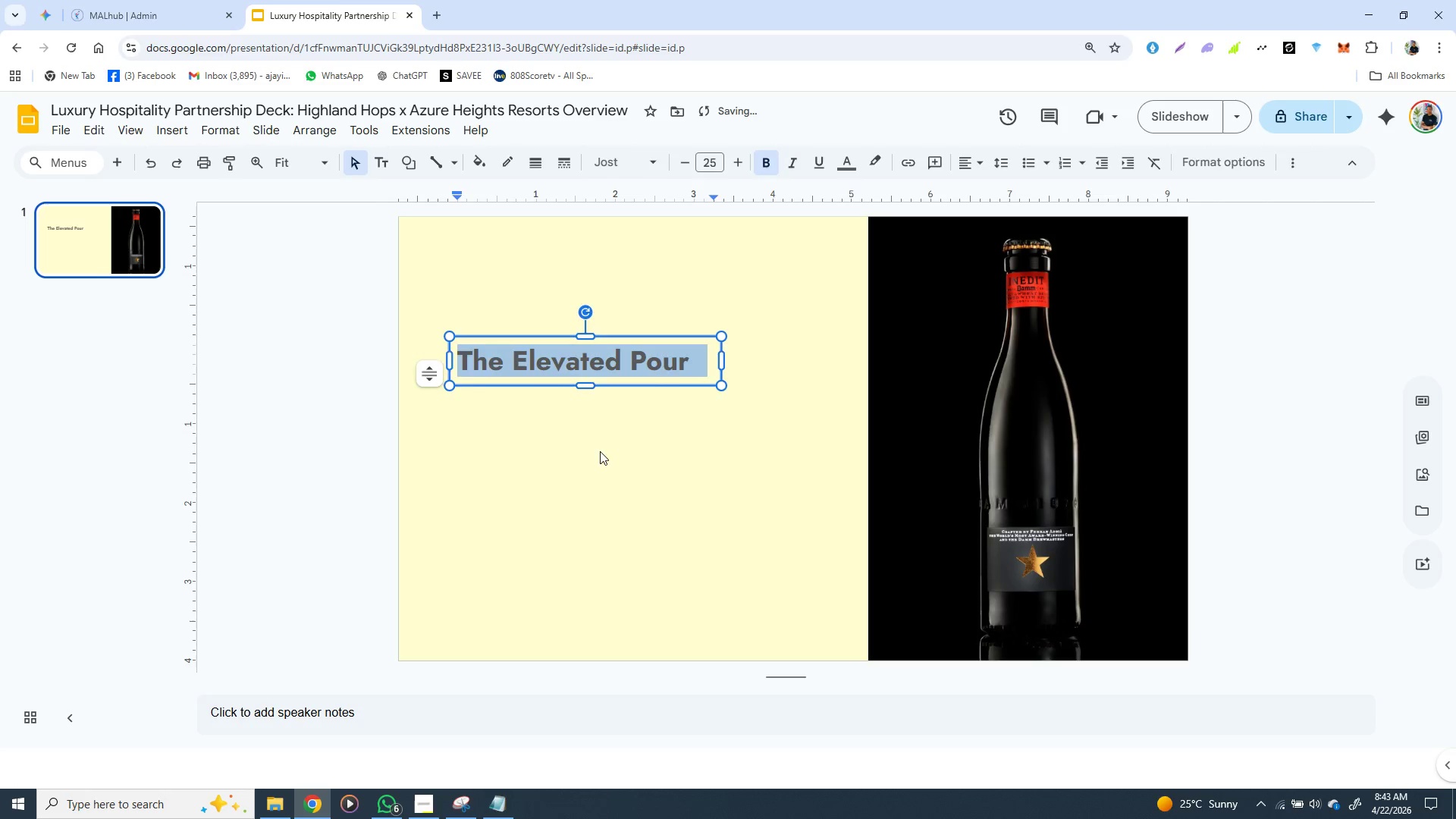 
left_click([601, 454])
 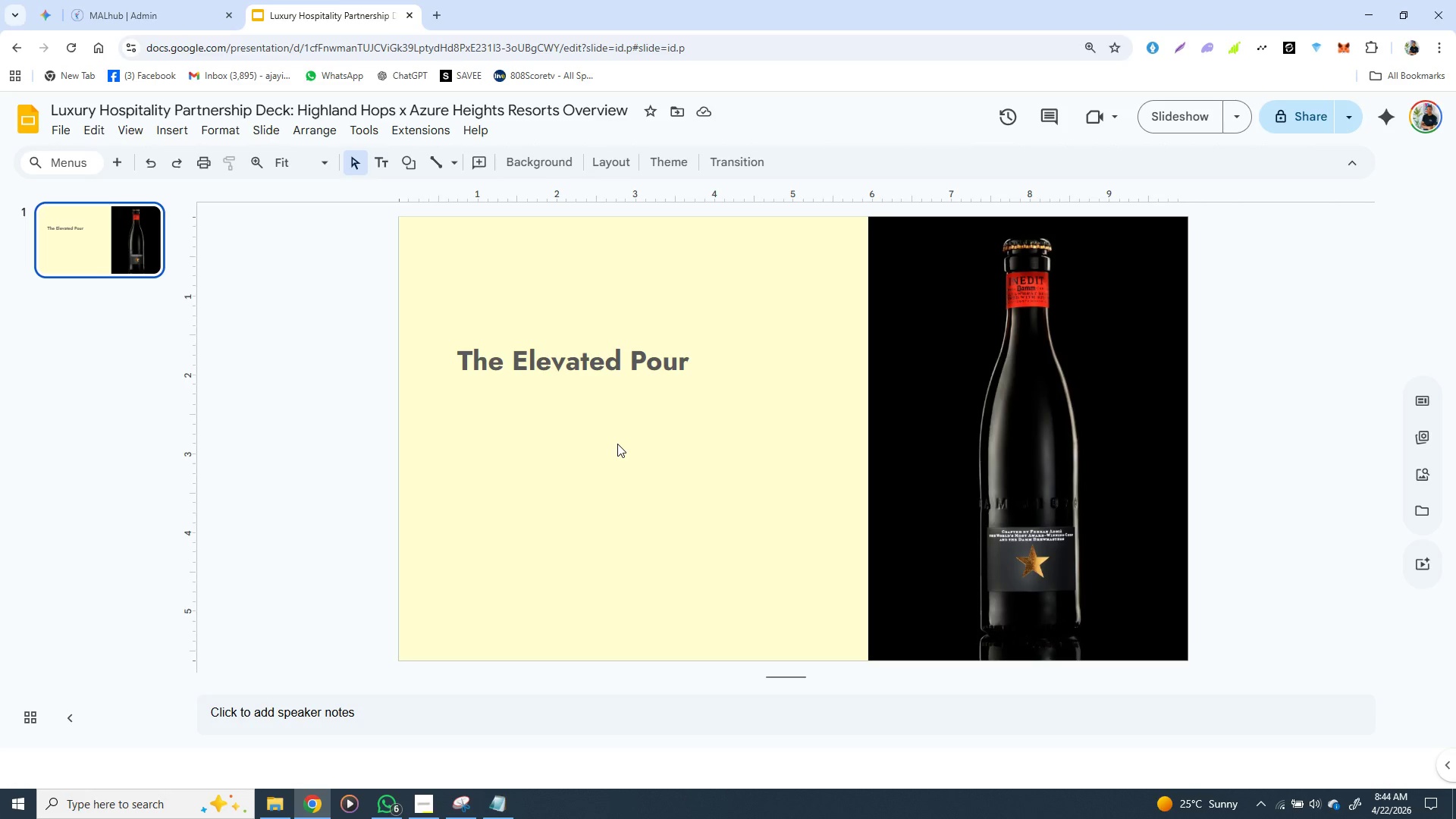 
wait(8.11)
 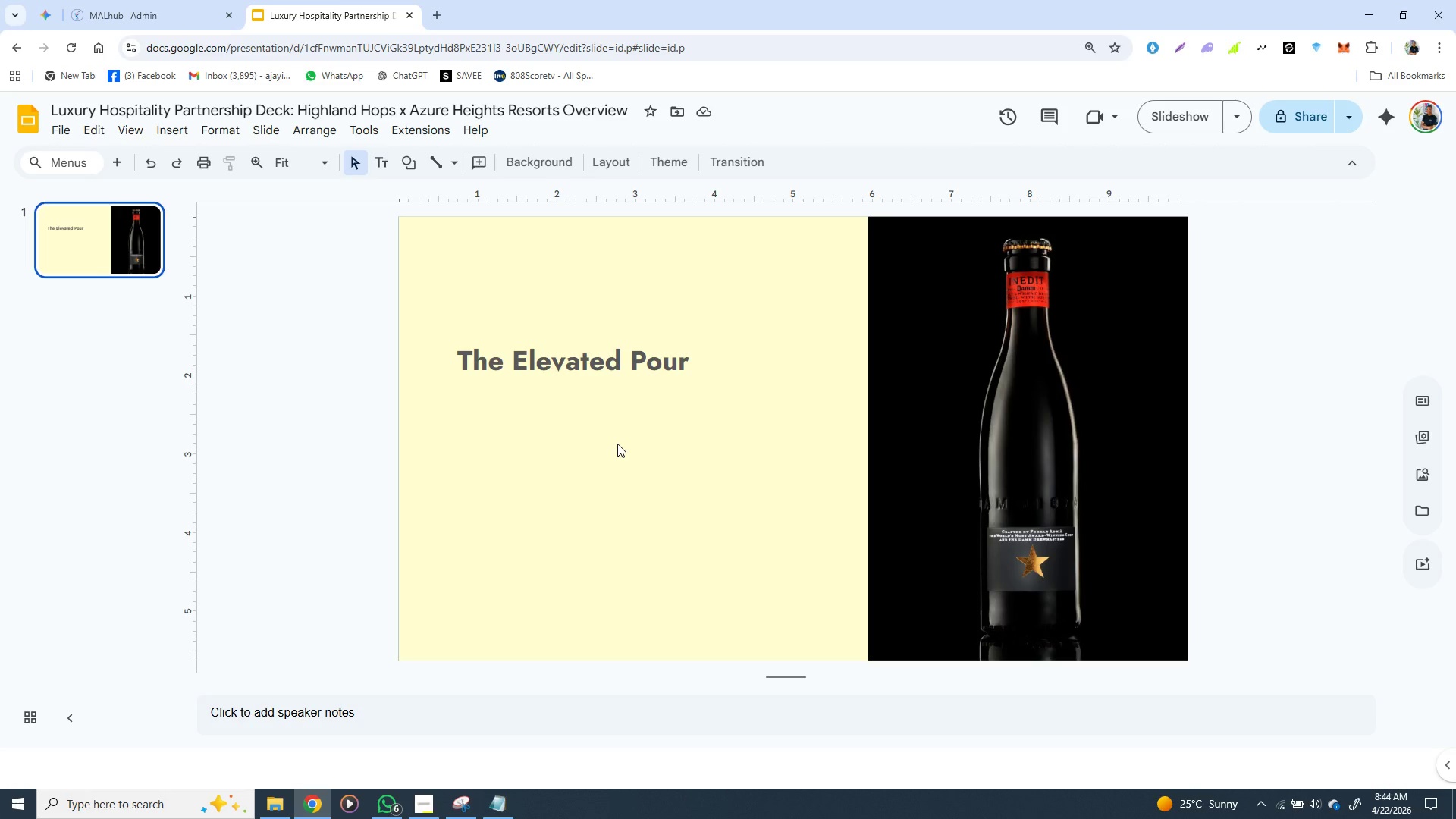 
left_click([623, 366])
 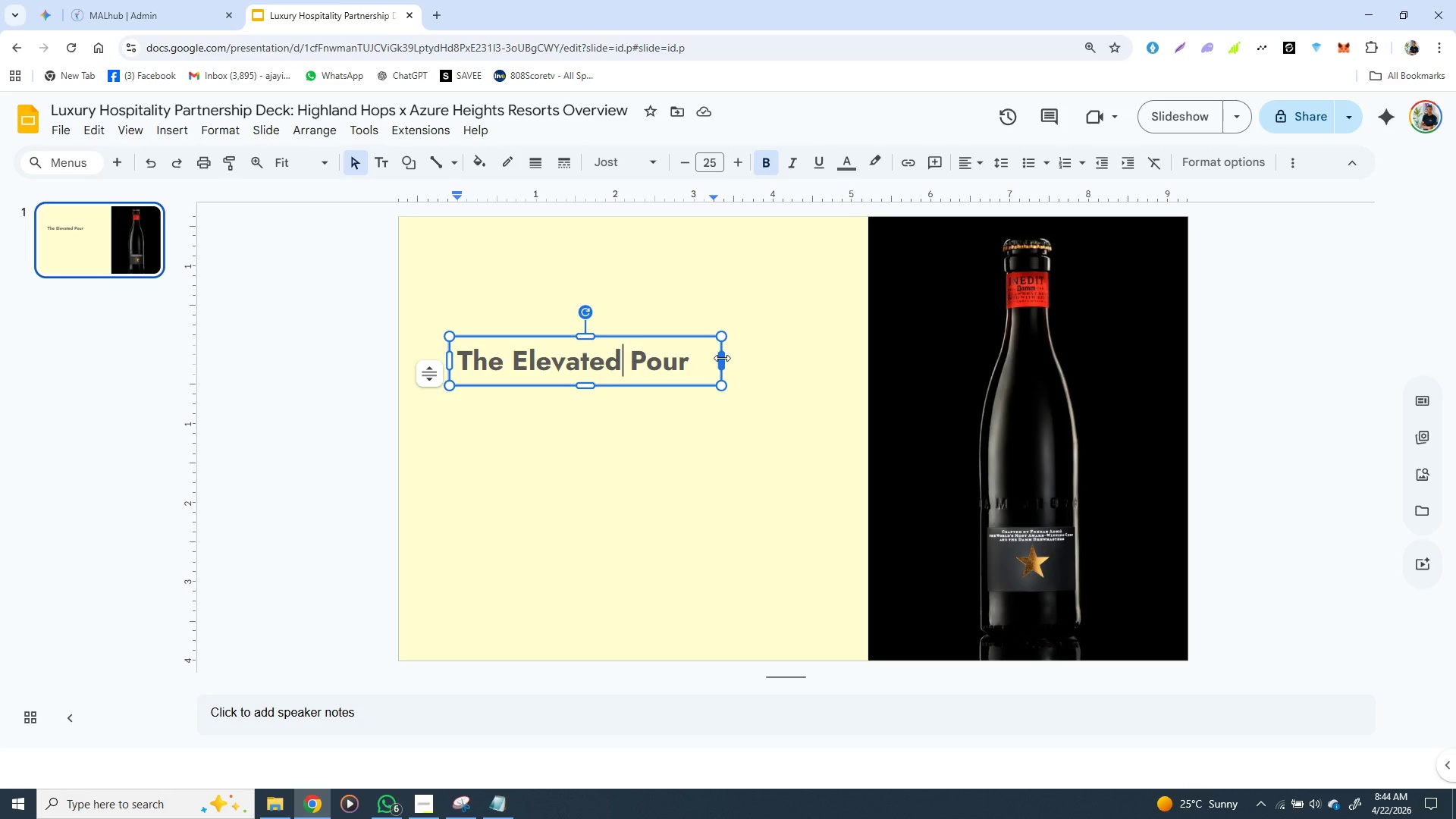 
left_click_drag(start_coordinate=[723, 358], to_coordinate=[704, 357])
 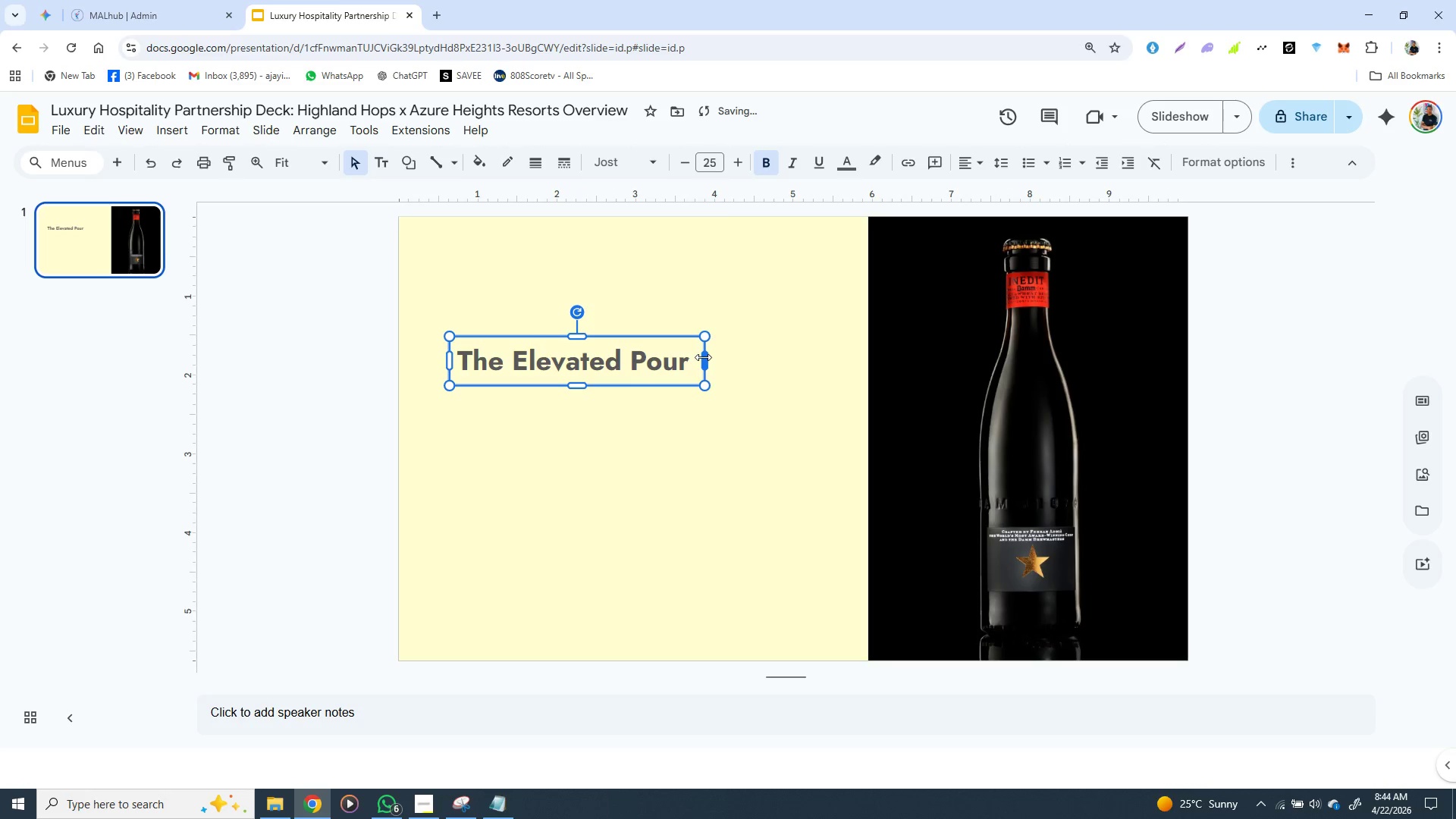 
left_click_drag(start_coordinate=[703, 357], to_coordinate=[696, 357])
 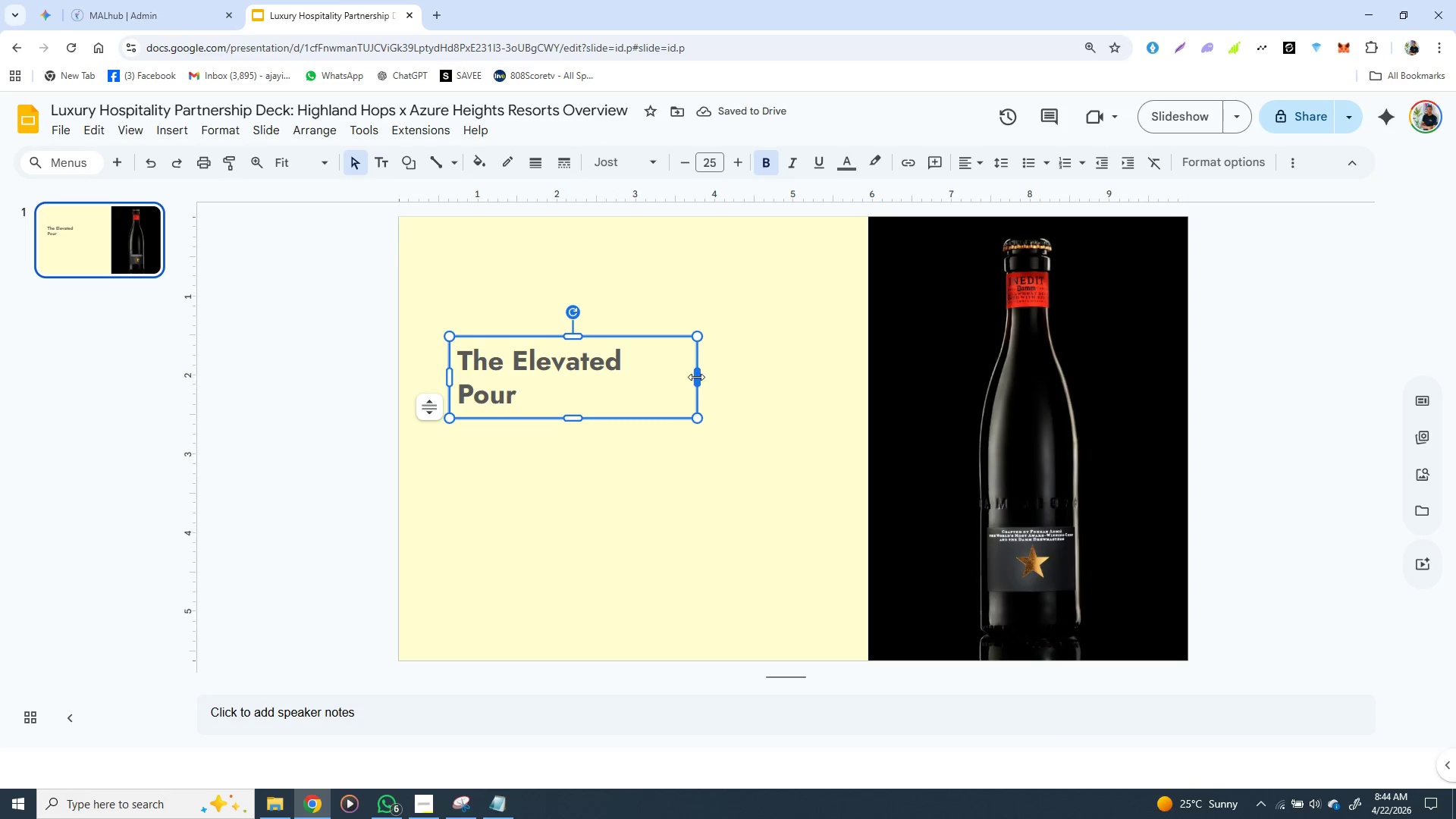 
left_click_drag(start_coordinate=[700, 376], to_coordinate=[707, 376])
 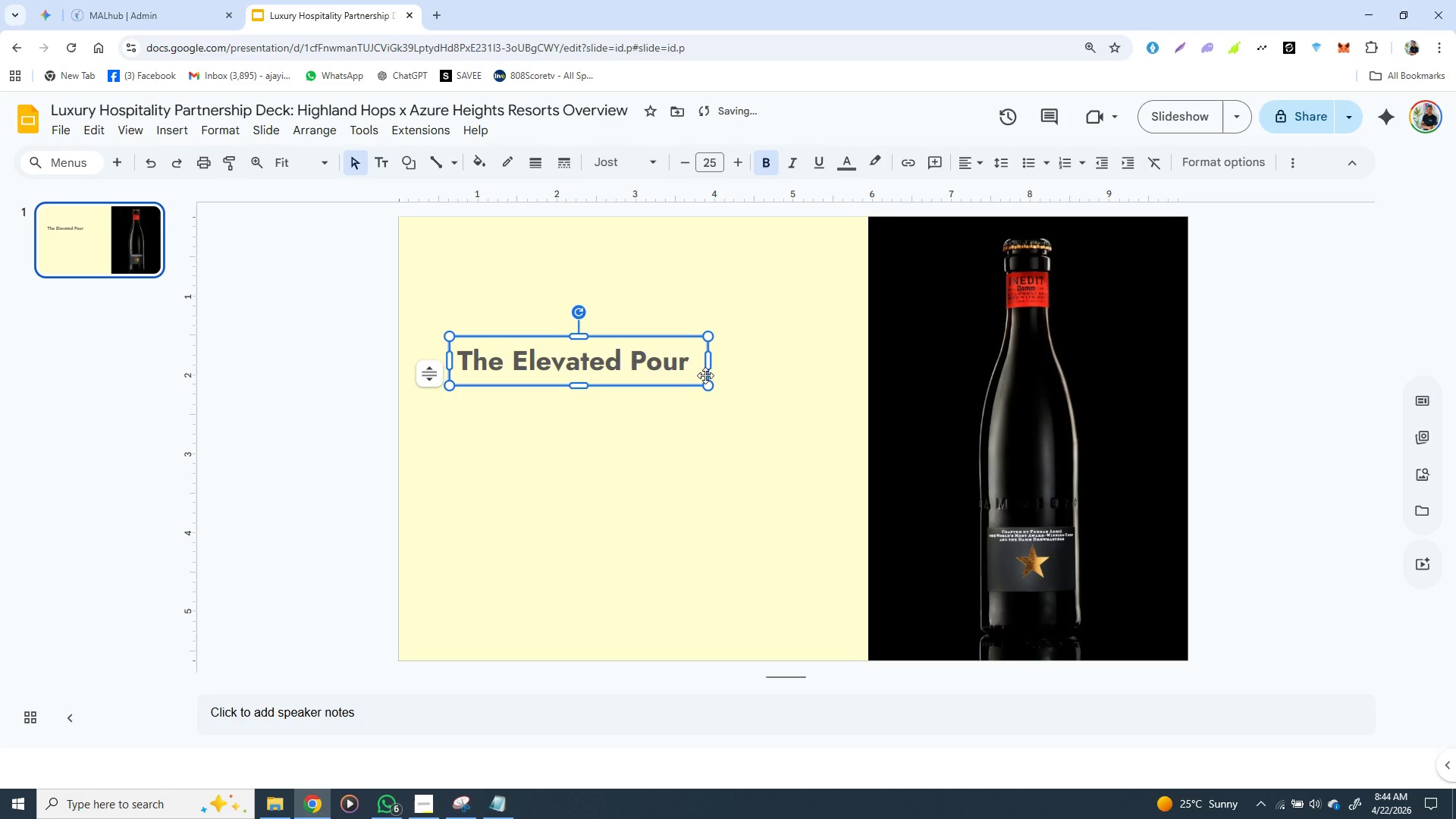 
left_click([705, 376])
 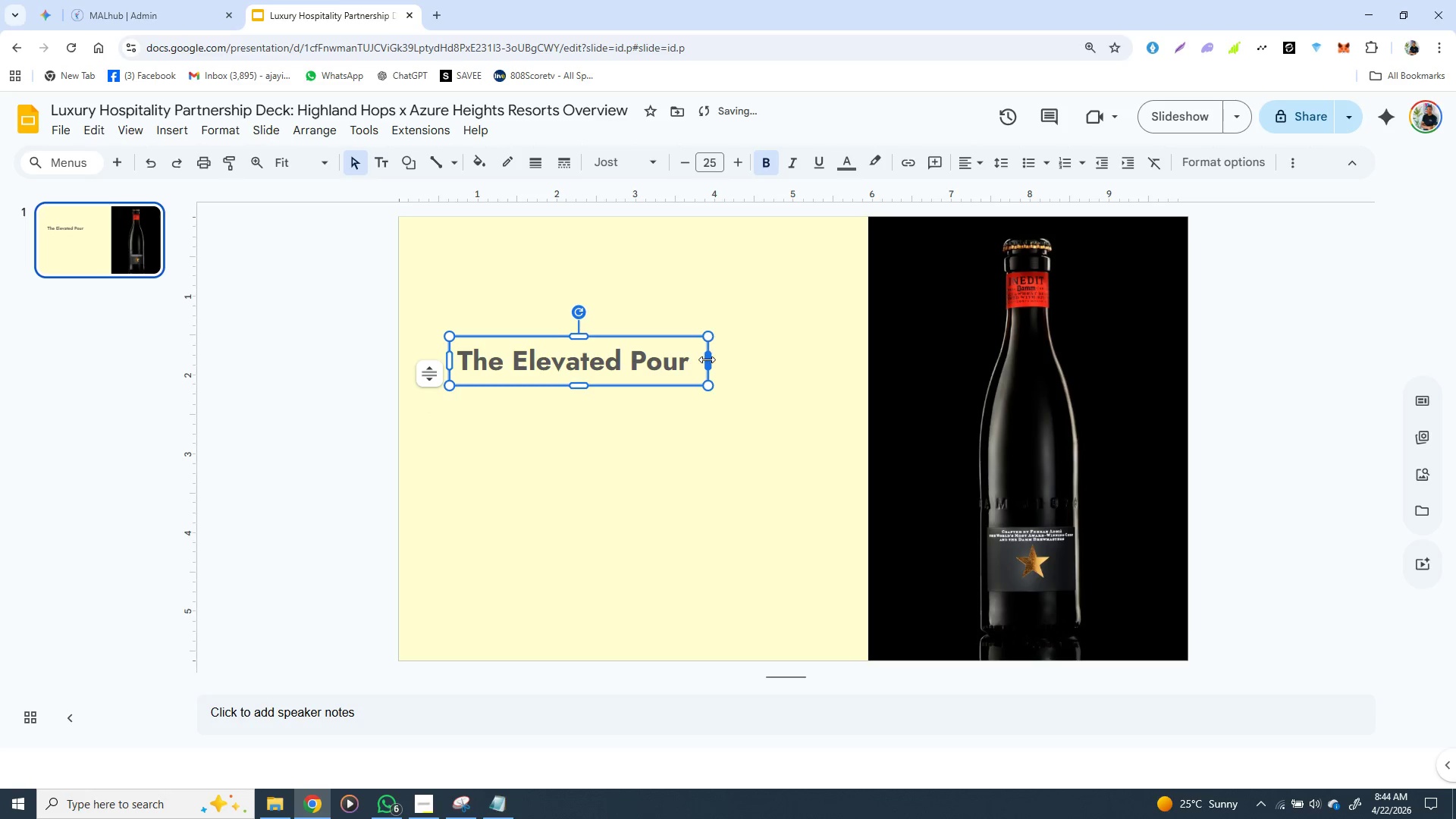 
left_click_drag(start_coordinate=[708, 359], to_coordinate=[699, 359])
 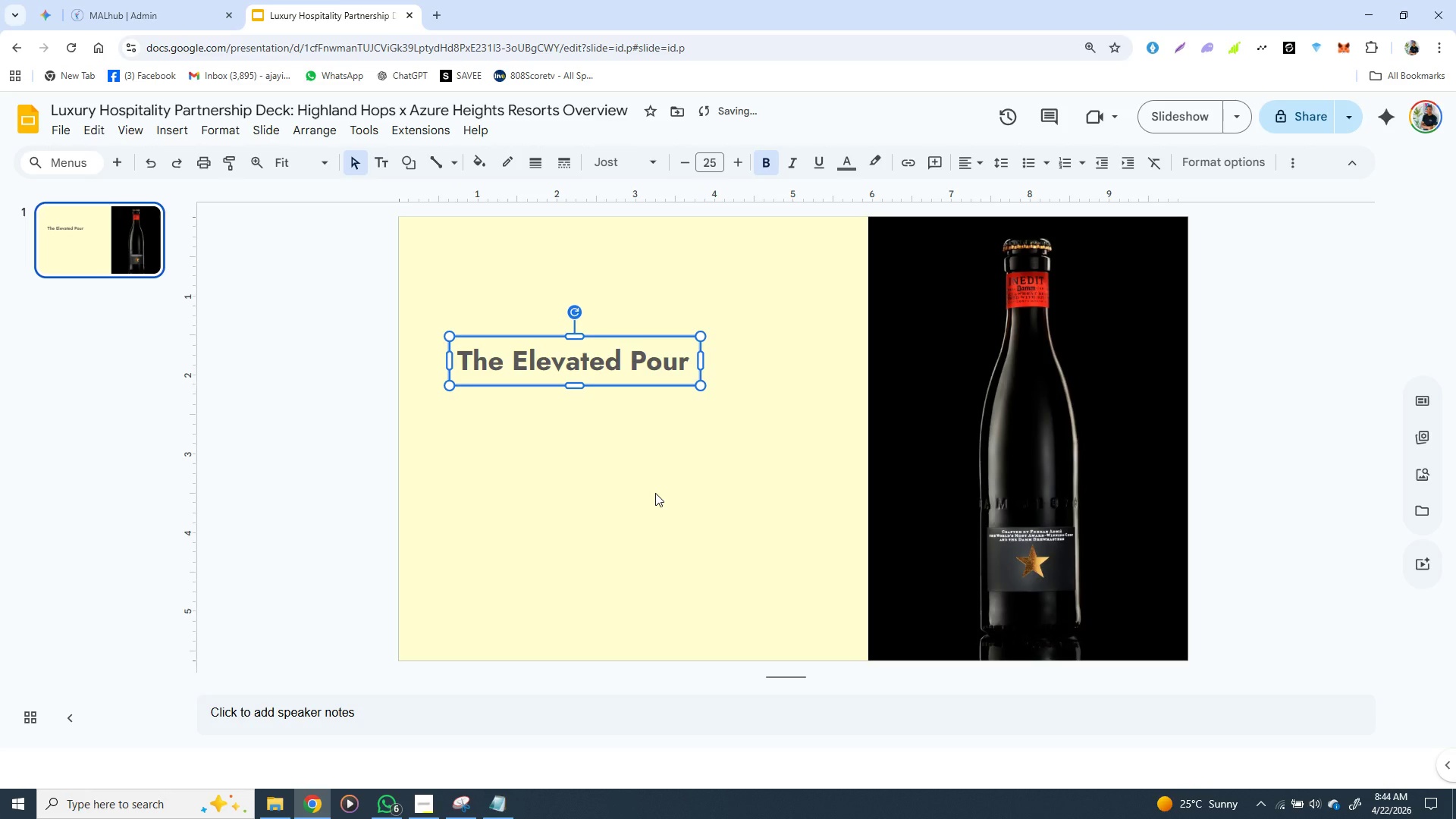 
left_click([655, 493])
 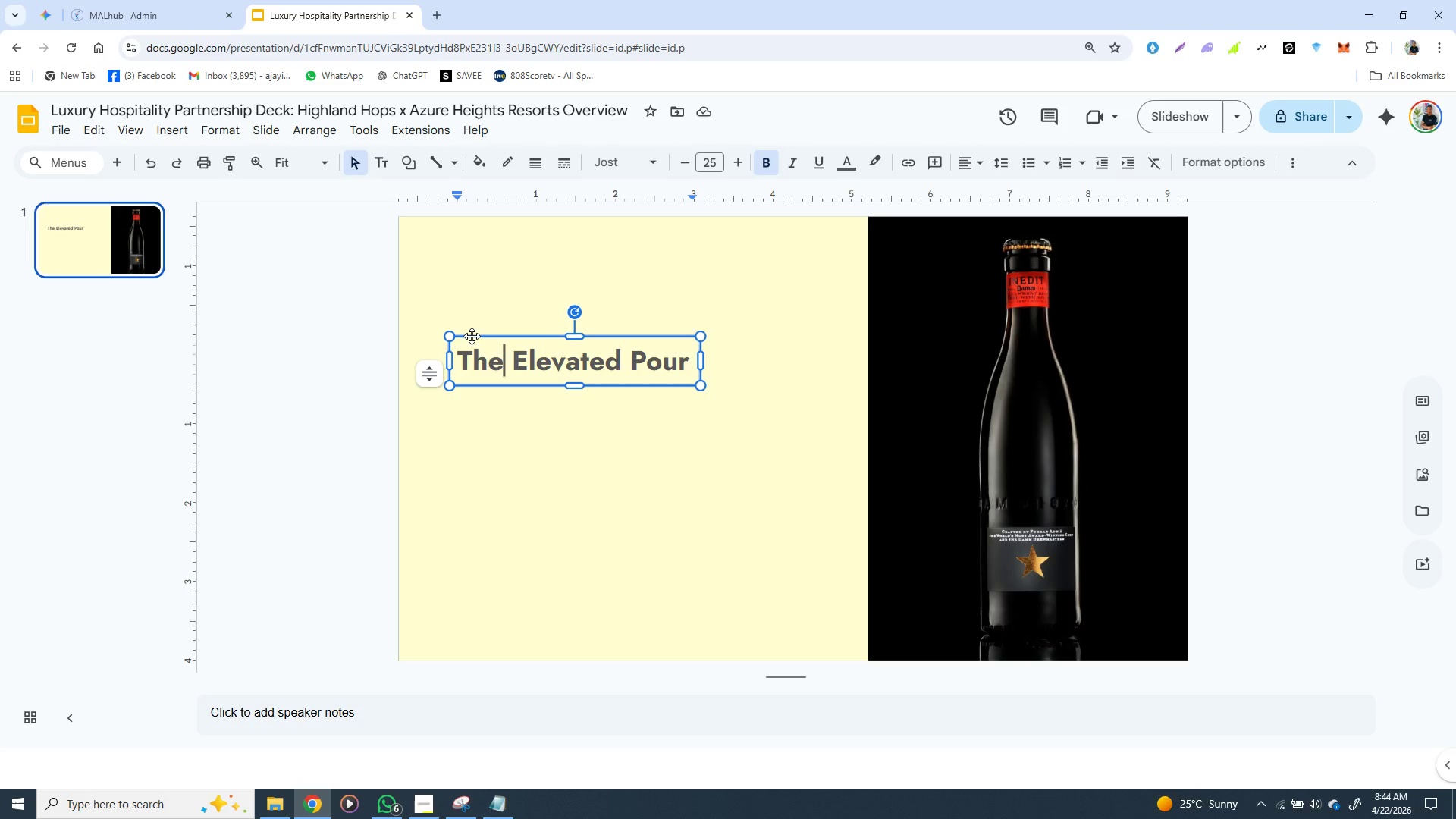 
wait(12.22)
 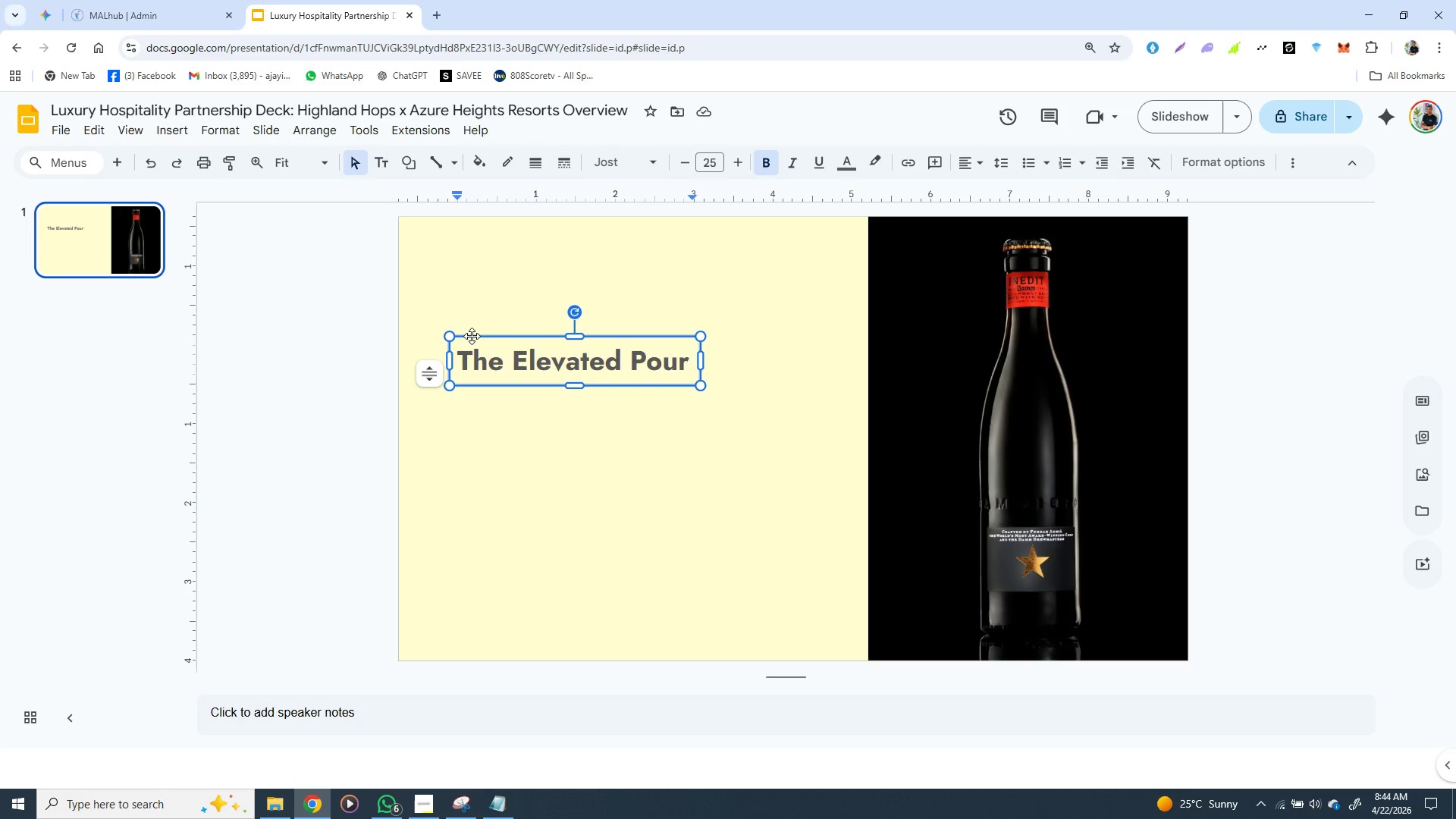 
key(Control+D)
 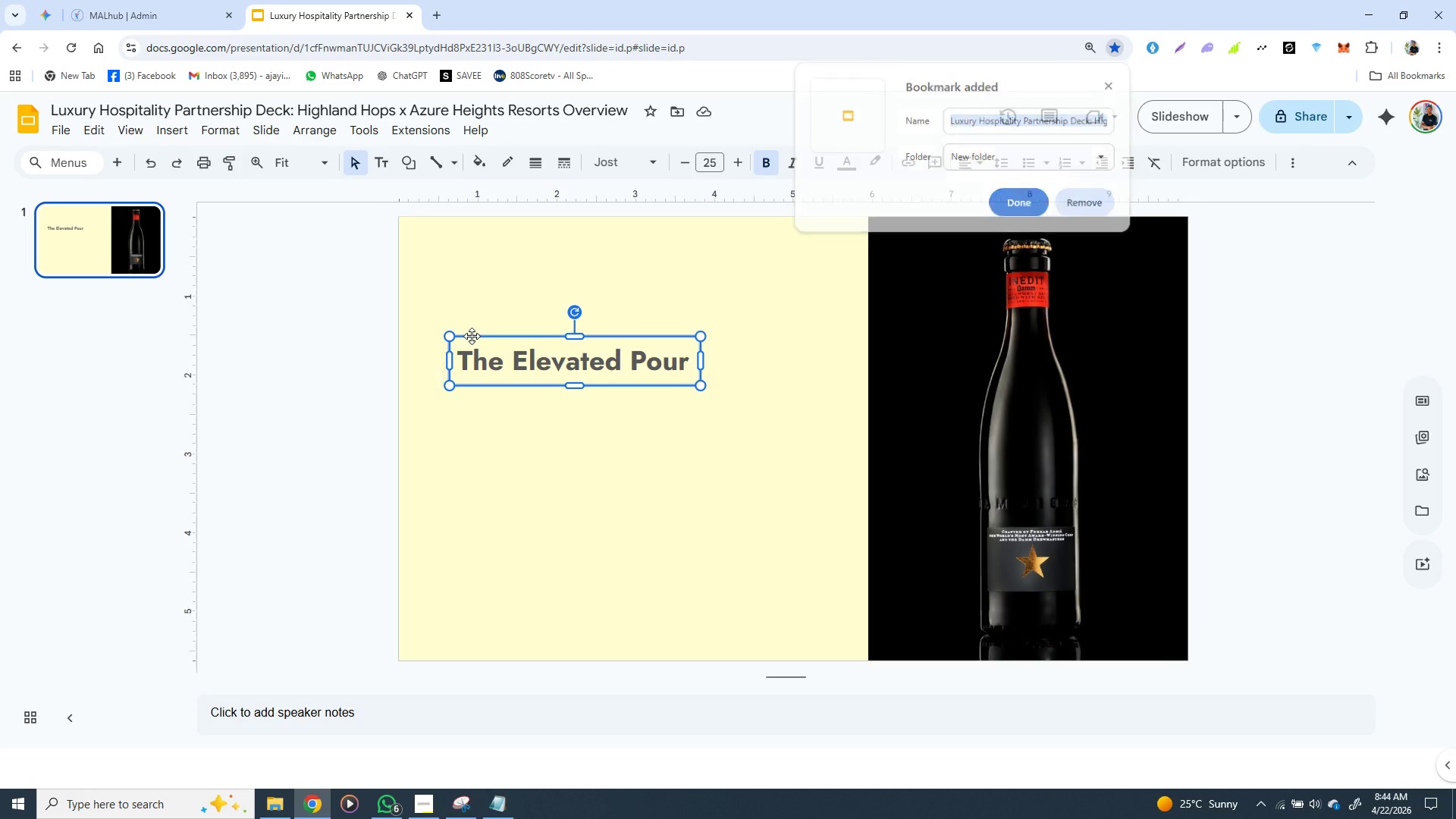 
left_click([472, 336])
 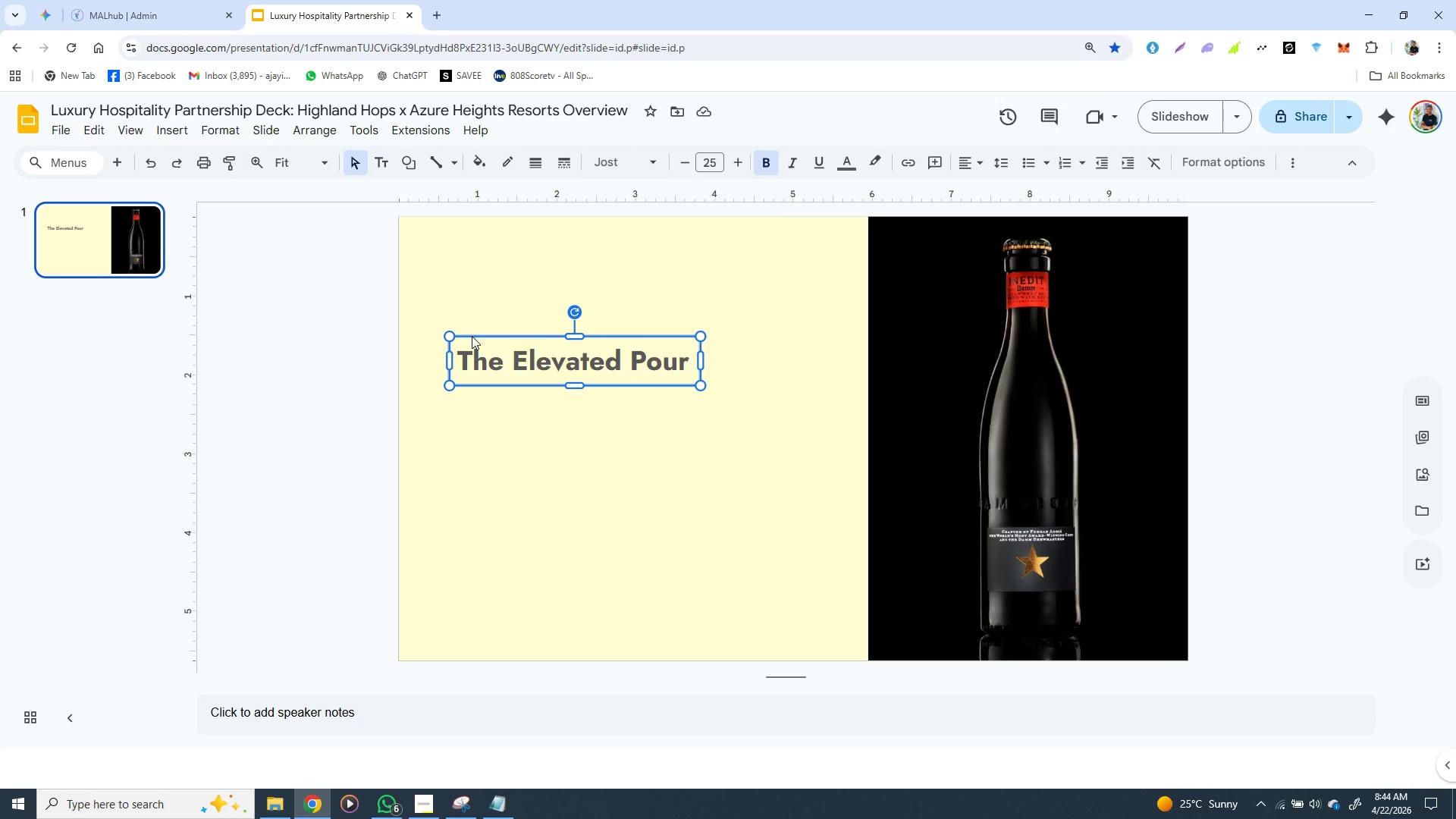 
key(Control+D)
 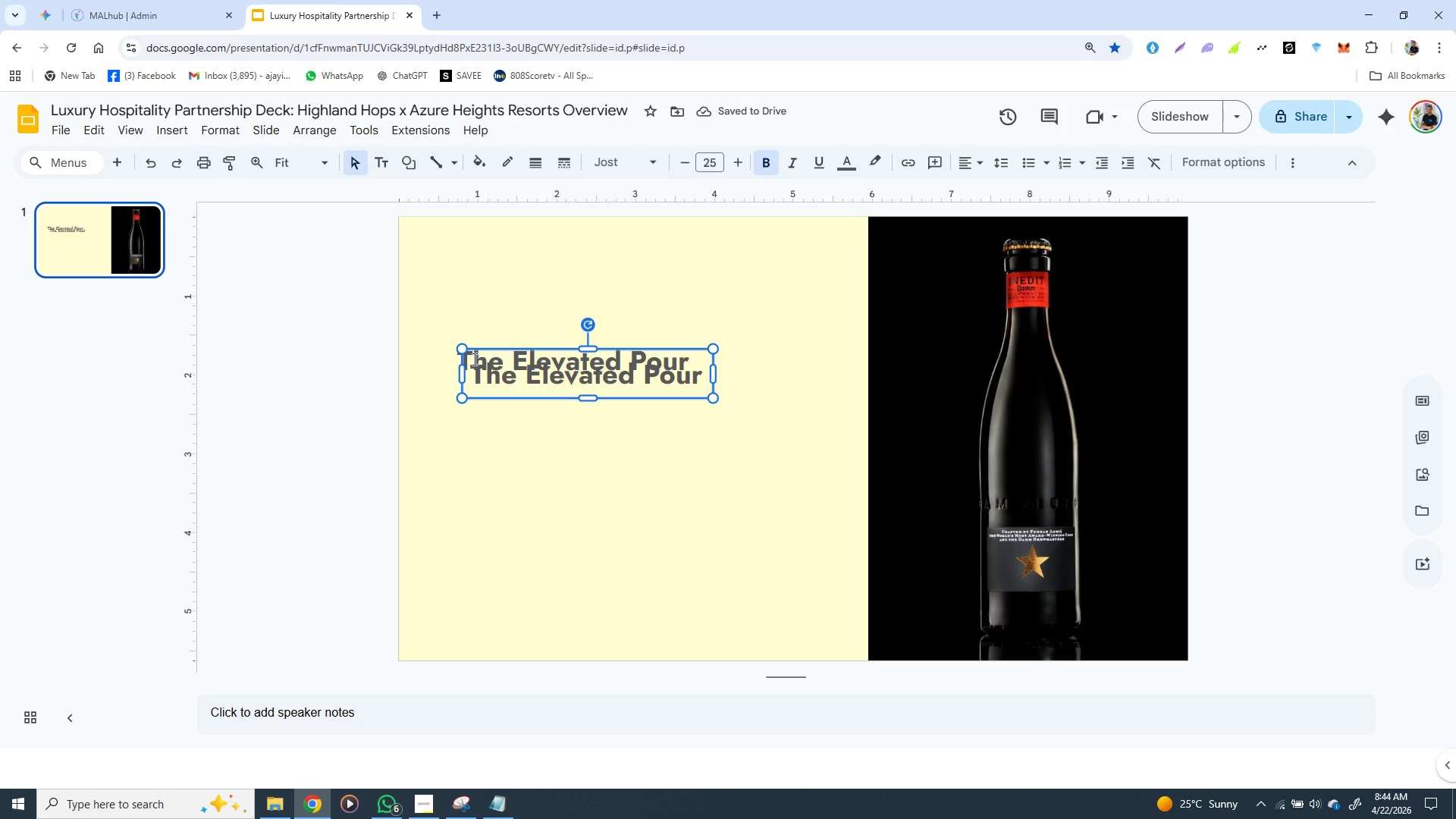 
left_click_drag(start_coordinate=[481, 391], to_coordinate=[479, 446])
 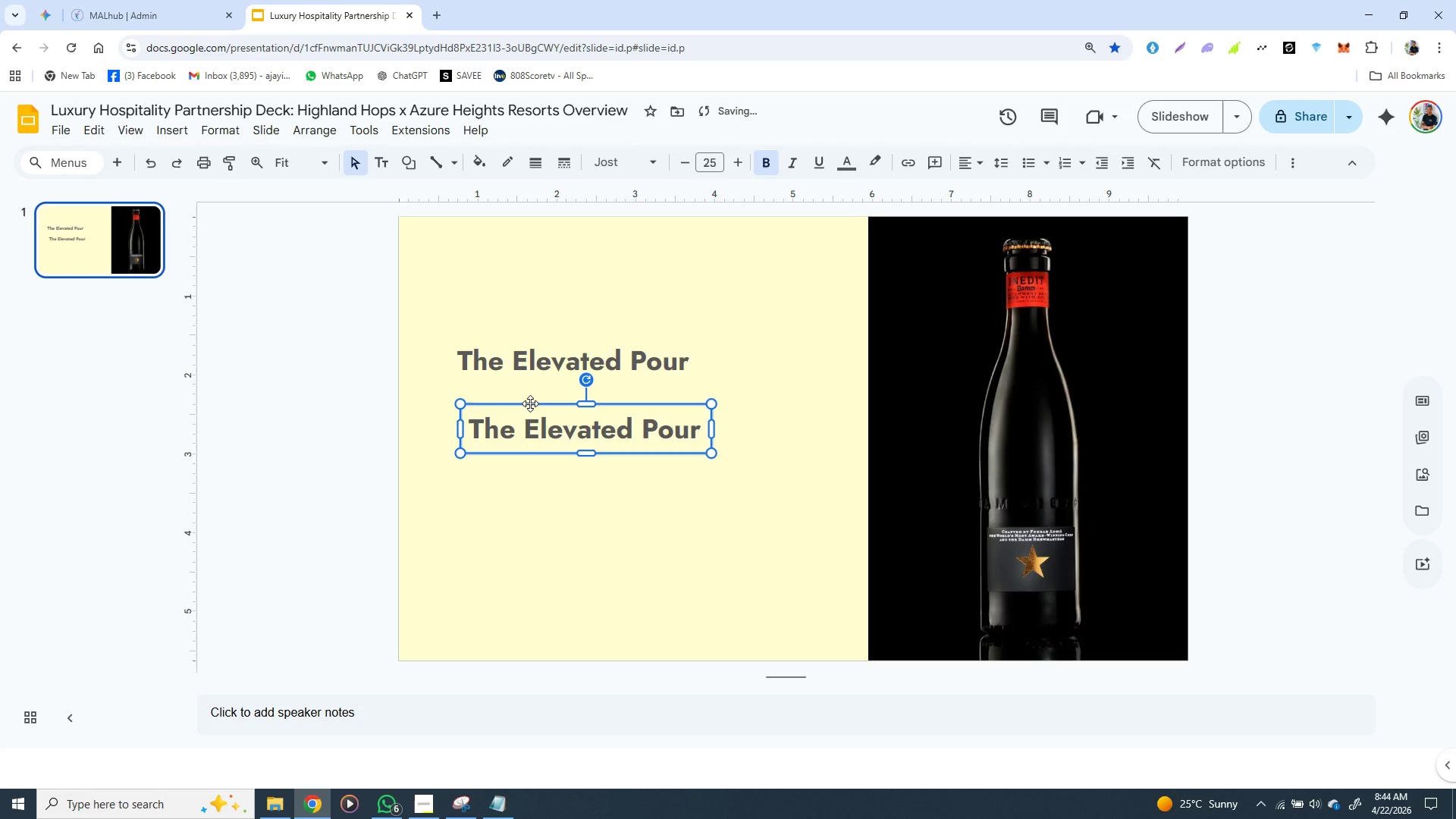 
left_click_drag(start_coordinate=[530, 403], to_coordinate=[522, 404])
 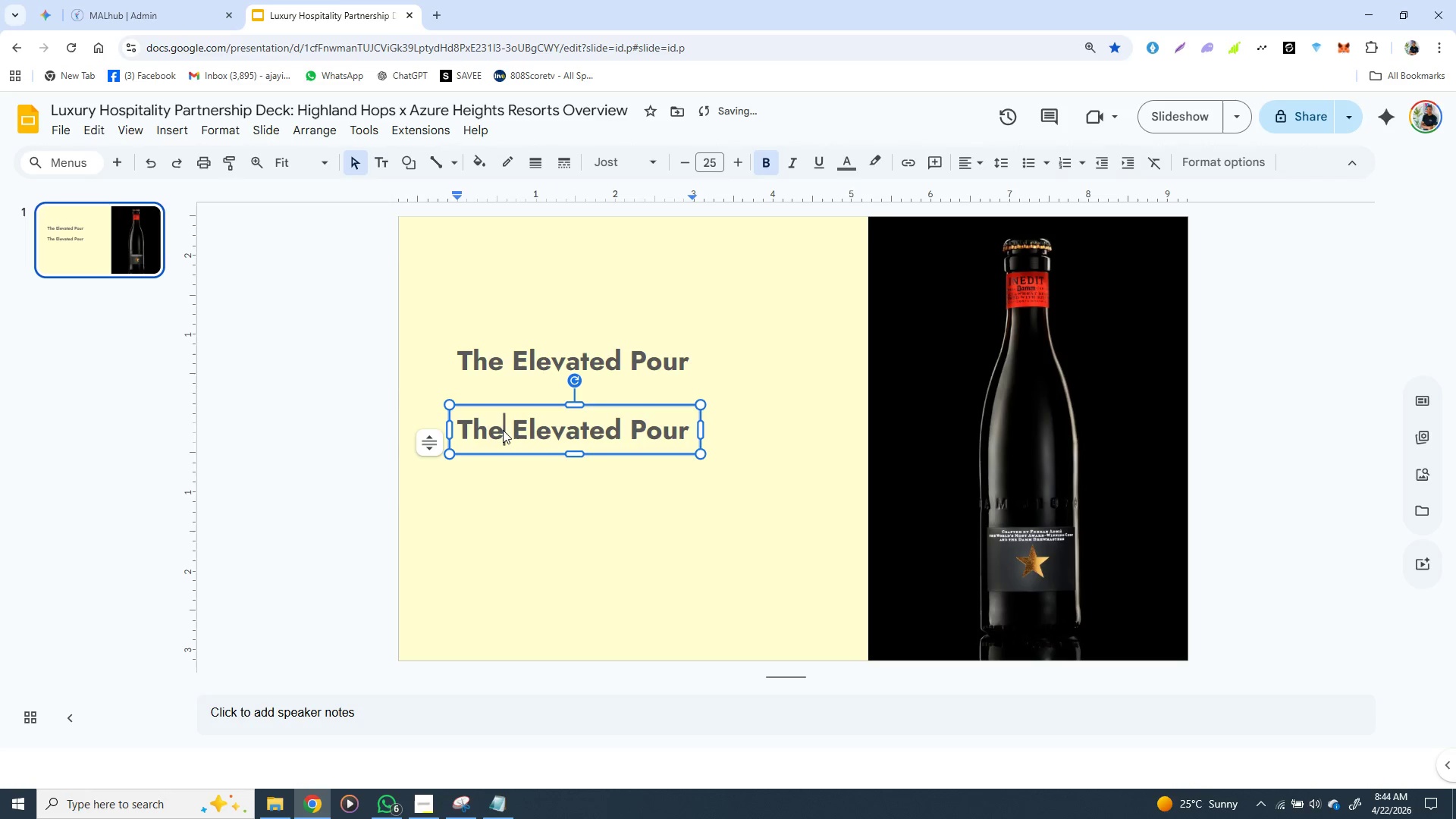 
double_click([503, 430])
 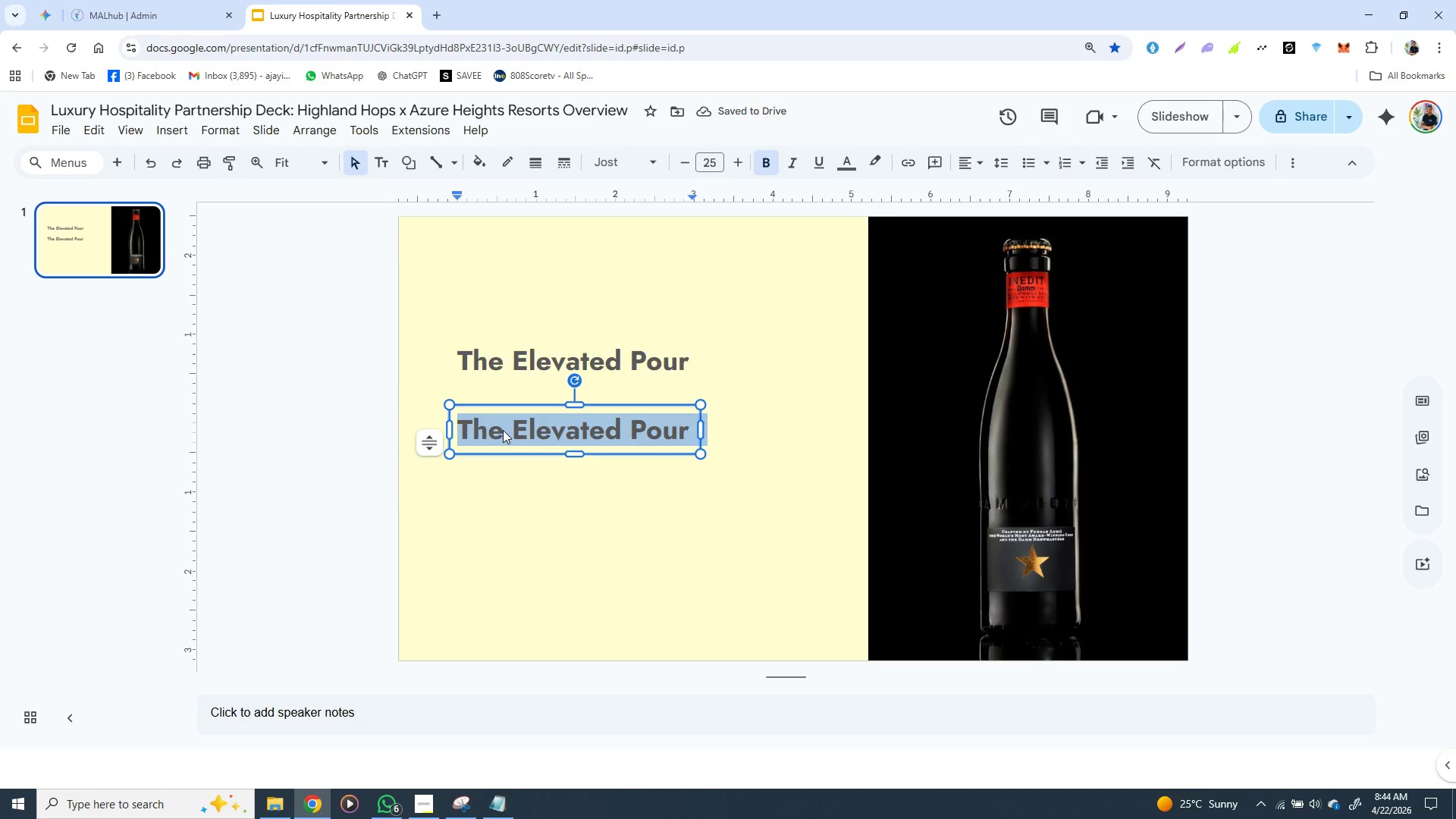 
triple_click([503, 430])
 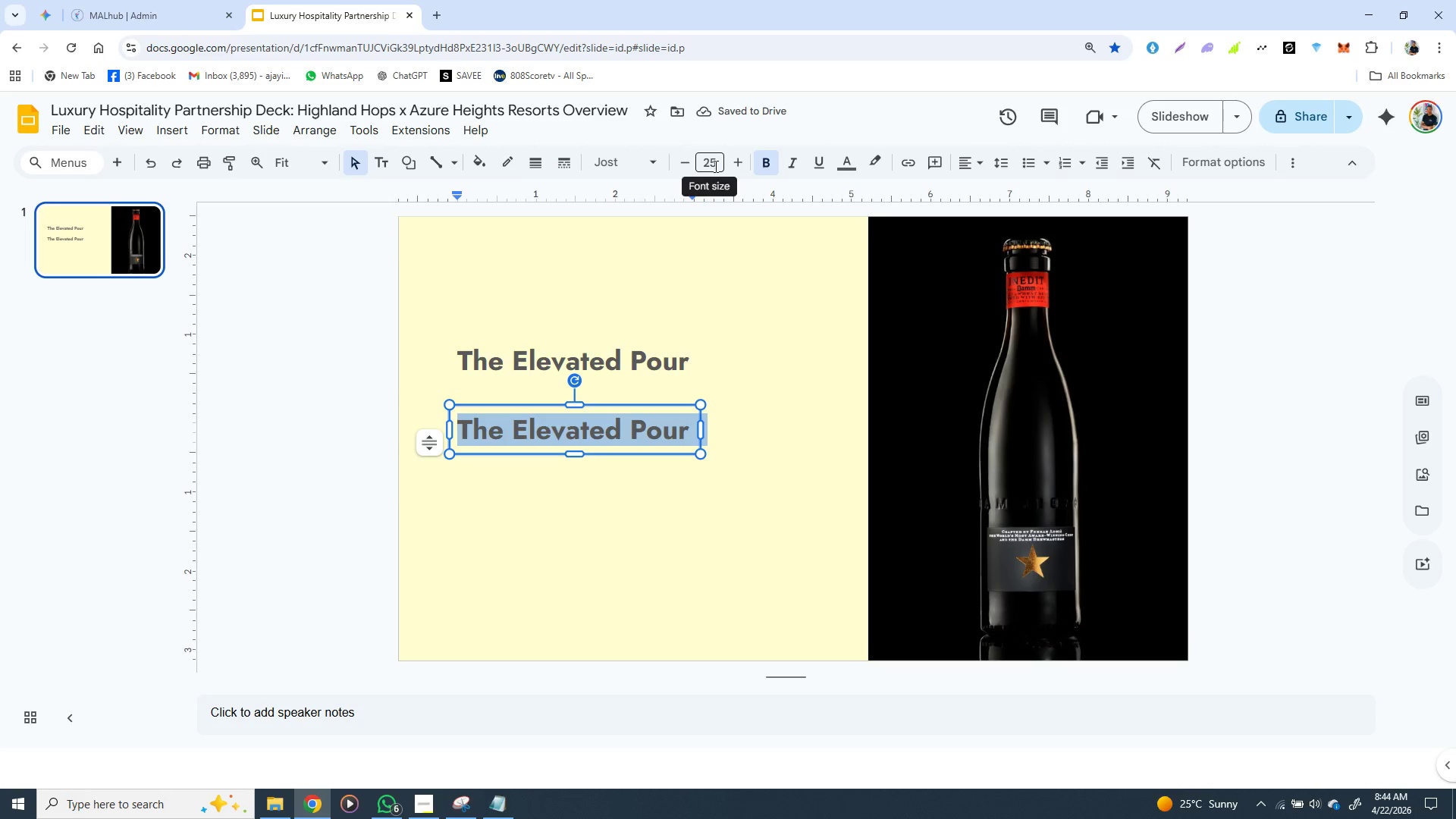 
left_click([713, 162])
 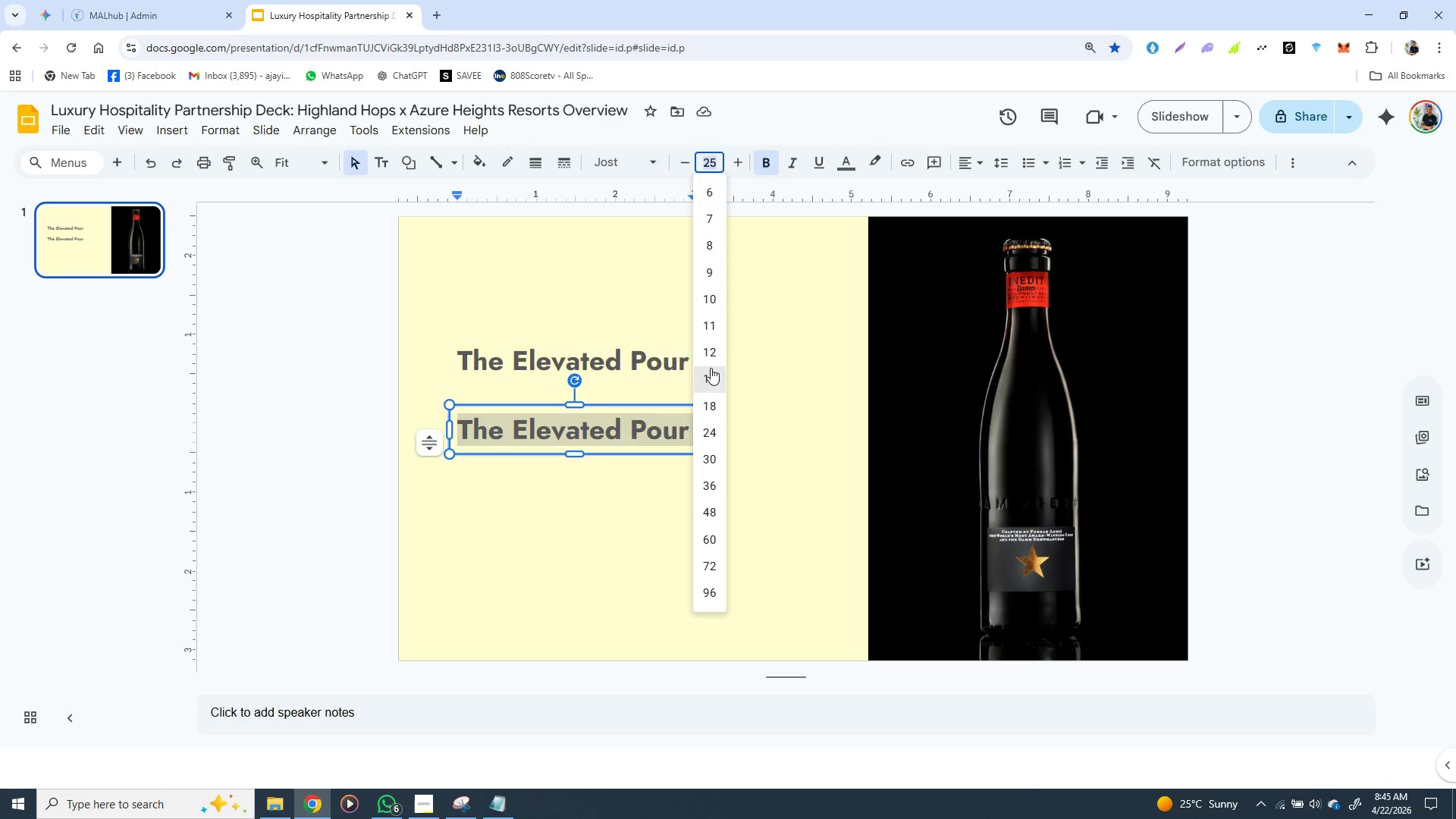 
left_click([711, 375])
 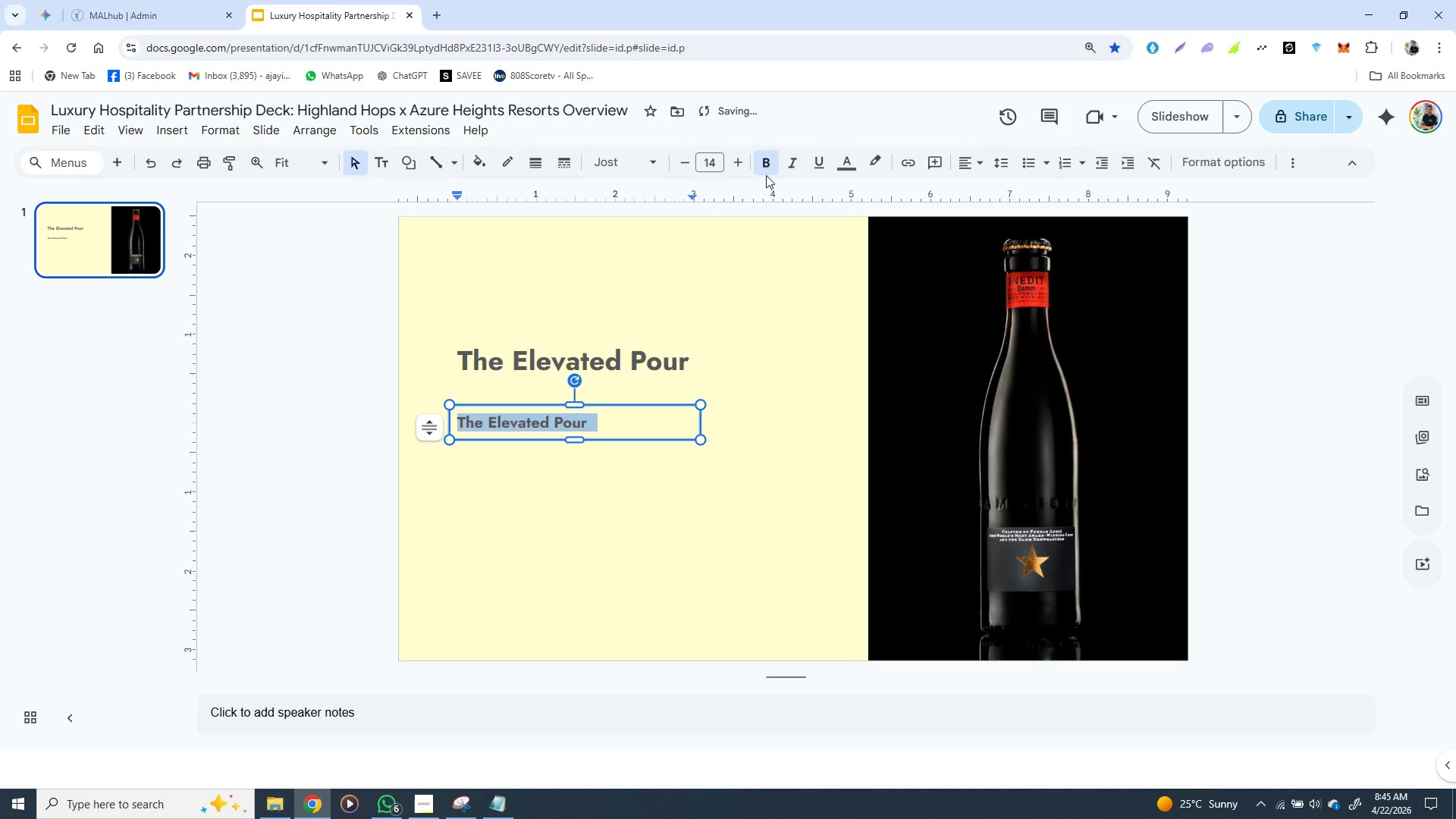 
left_click([767, 166])
 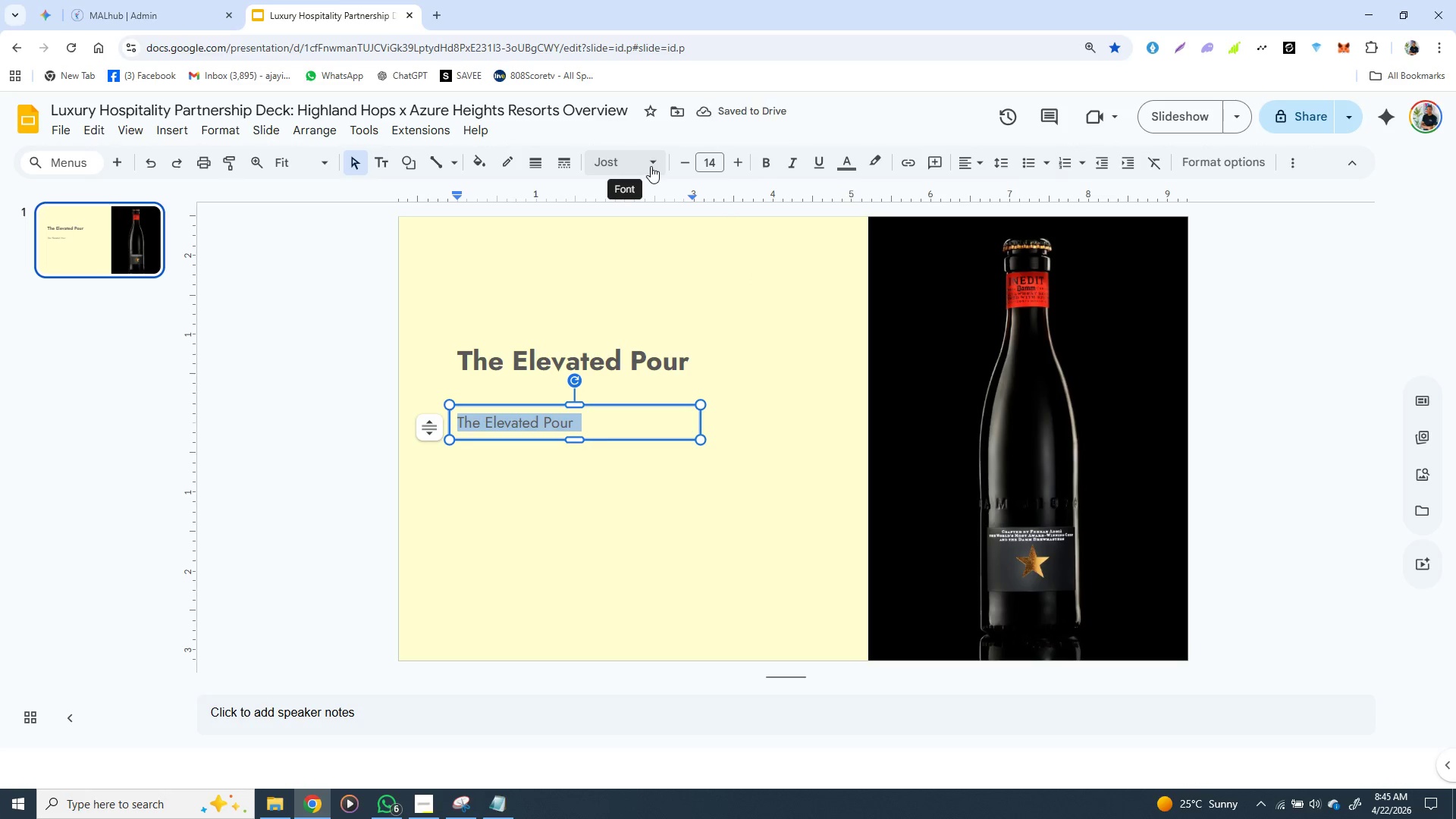 
left_click([653, 165])
 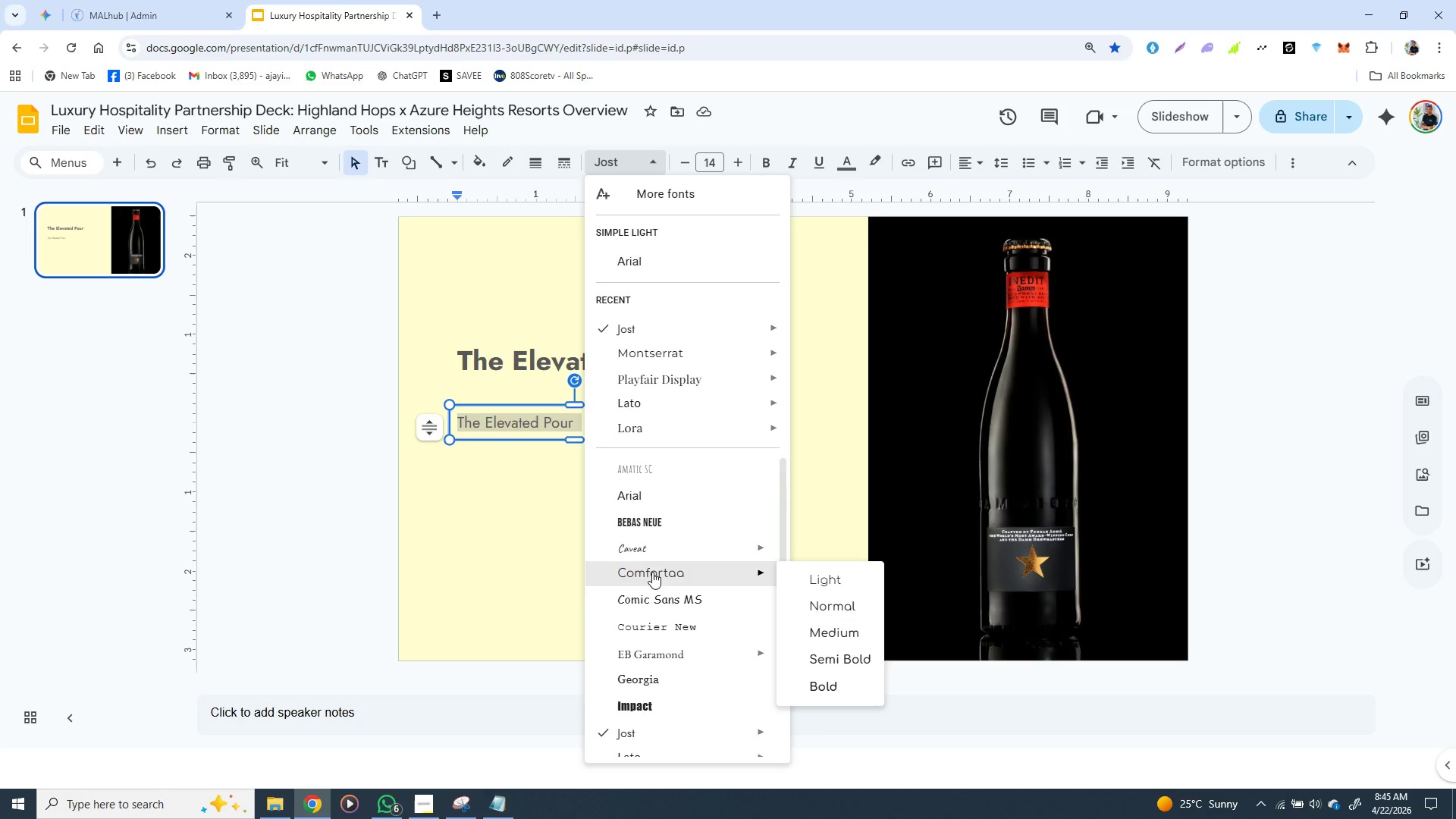 
scroll: coordinate [657, 553], scroll_direction: none, amount: 0.0
 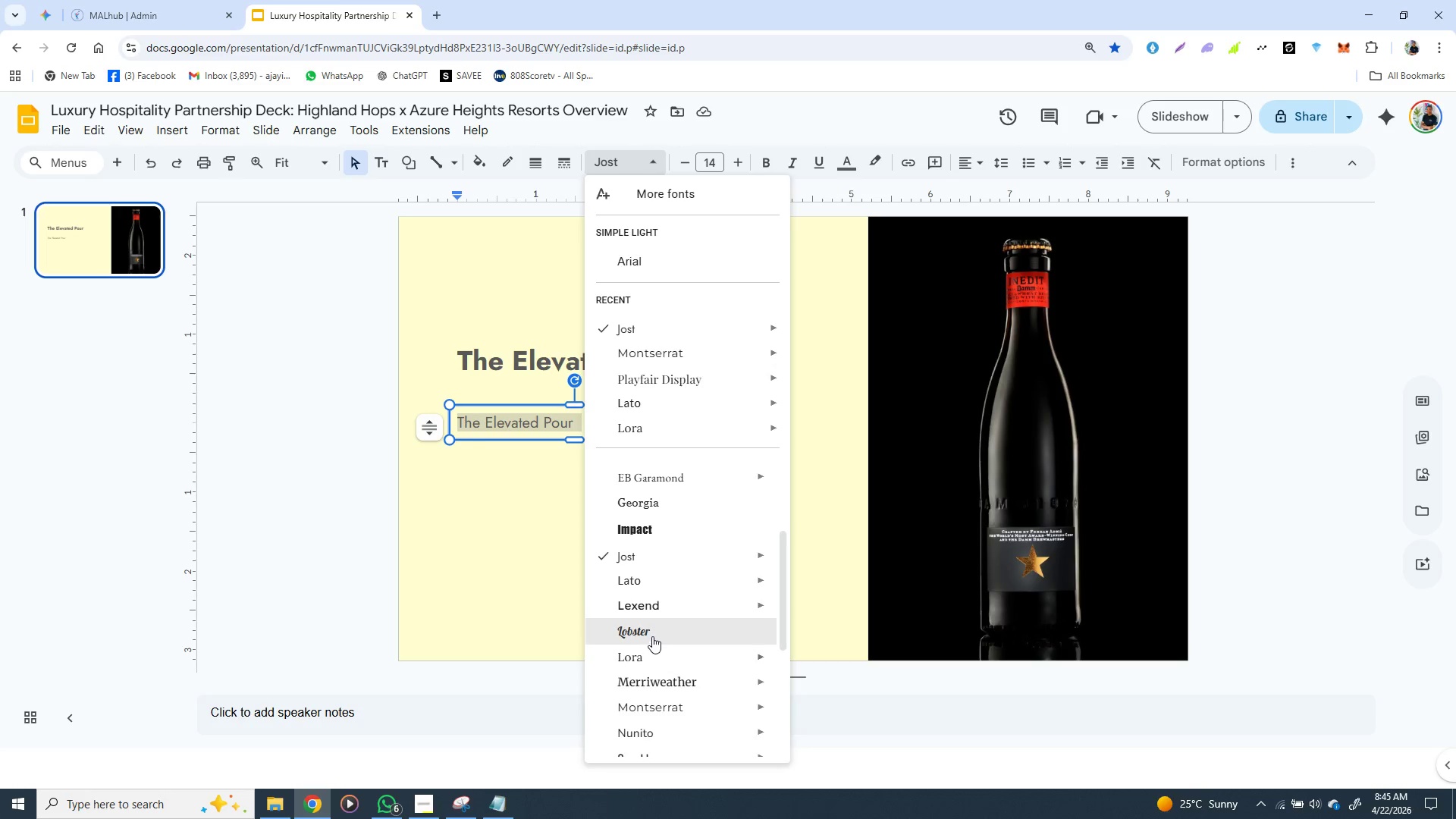 
scroll: coordinate [652, 636], scroll_direction: down, amount: 1.0
 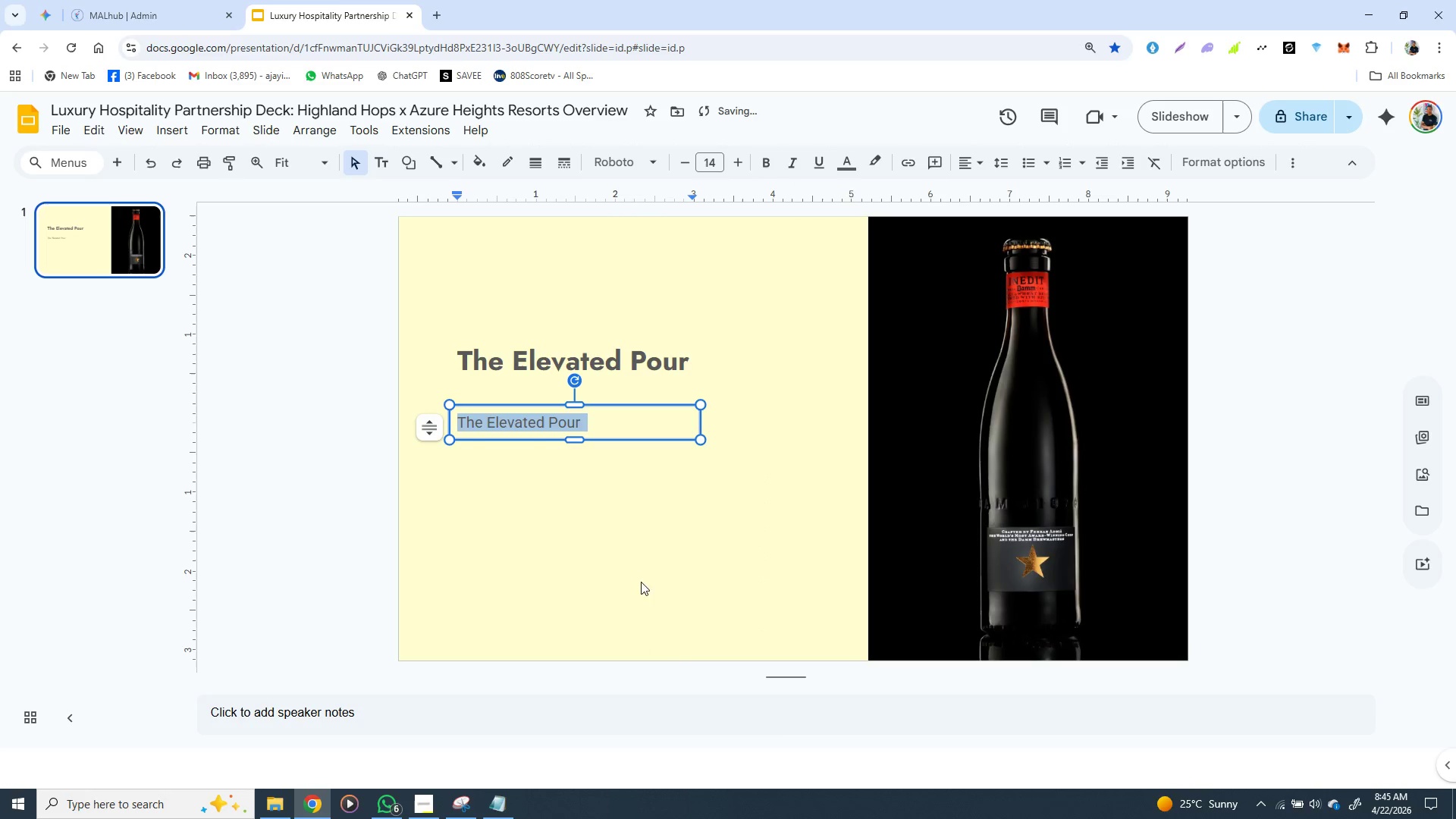 
left_click([622, 513])
 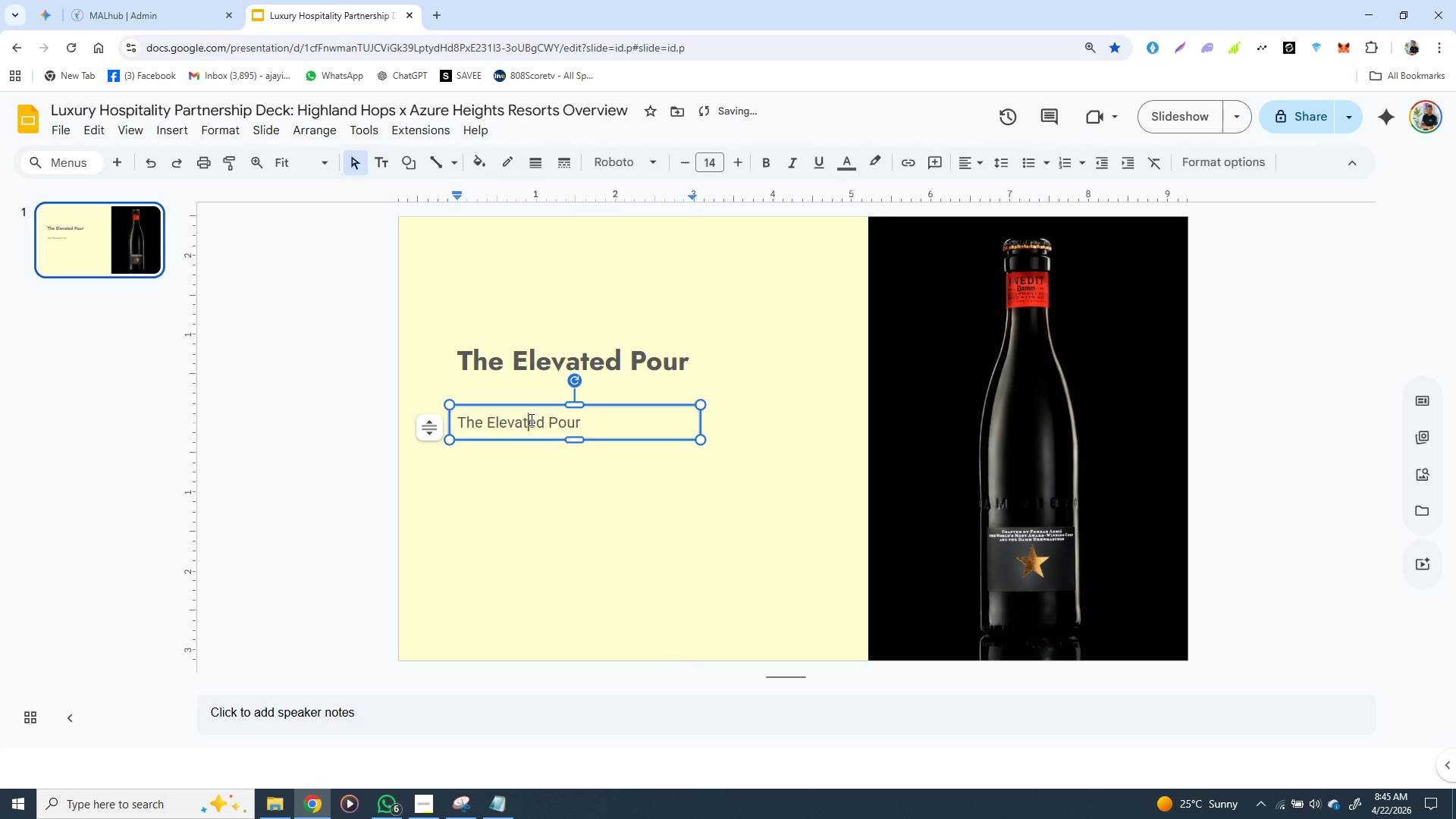 
left_click([530, 419])
 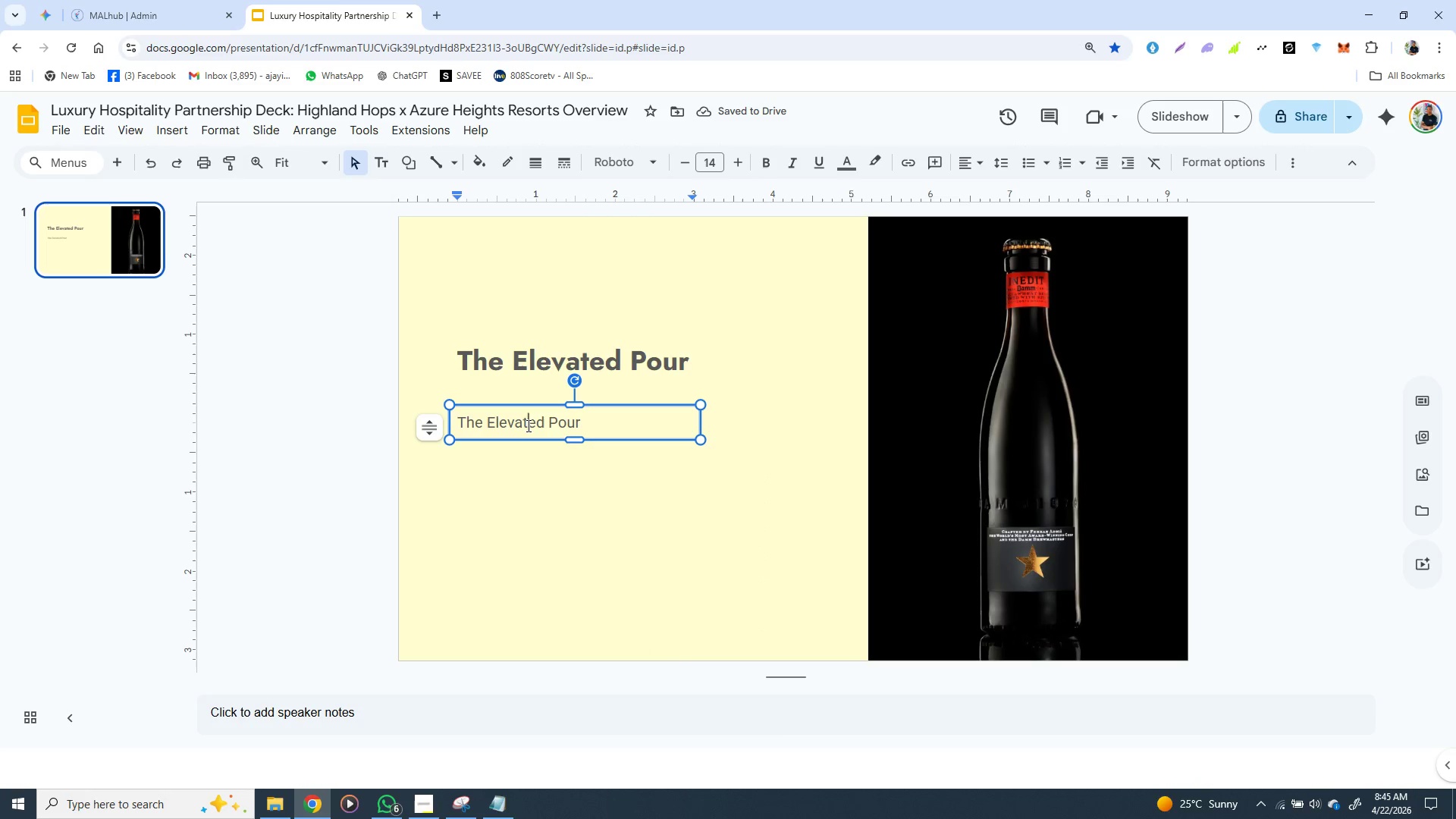 
left_click([527, 425])
 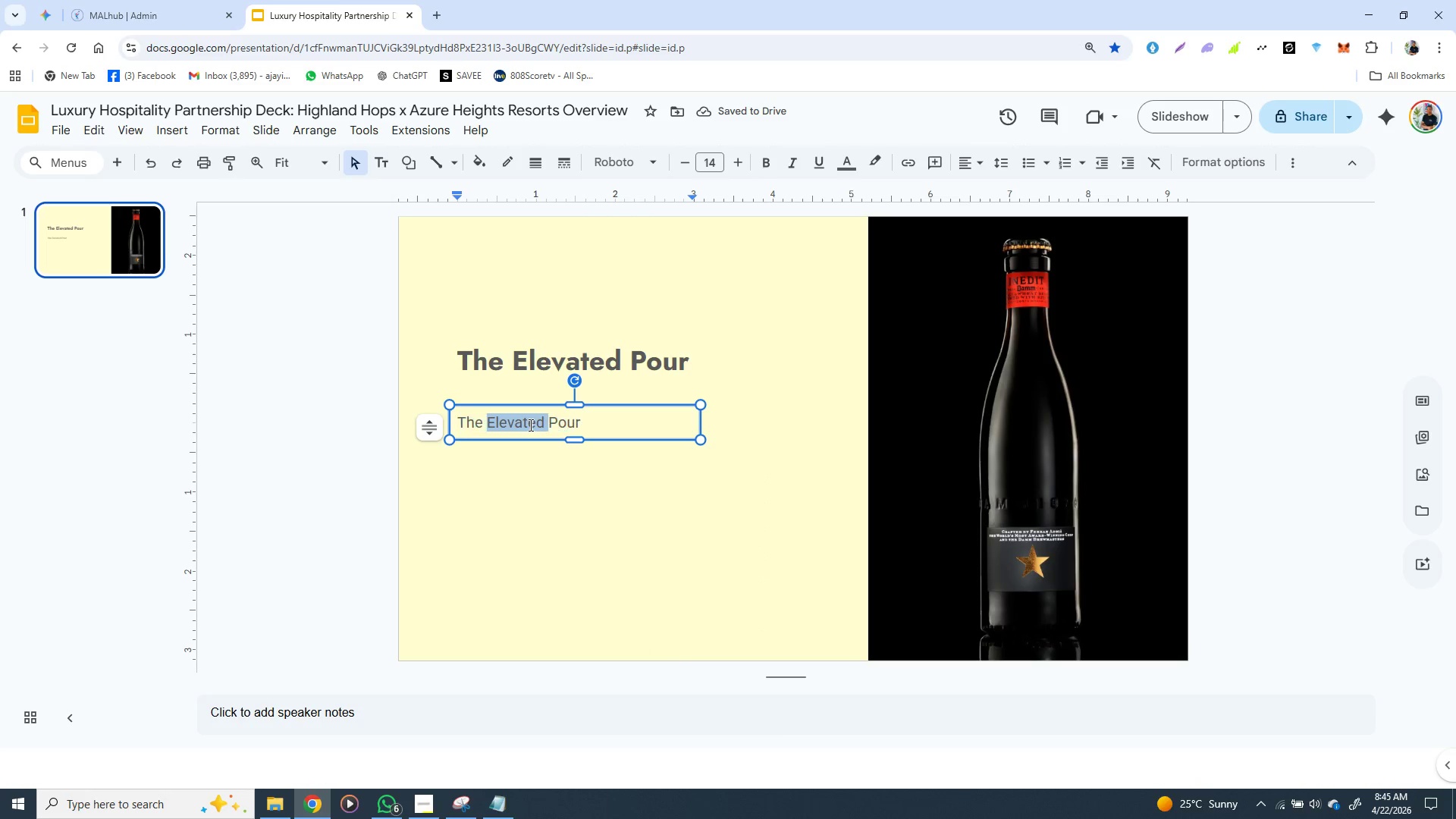 
triple_click([529, 425])
 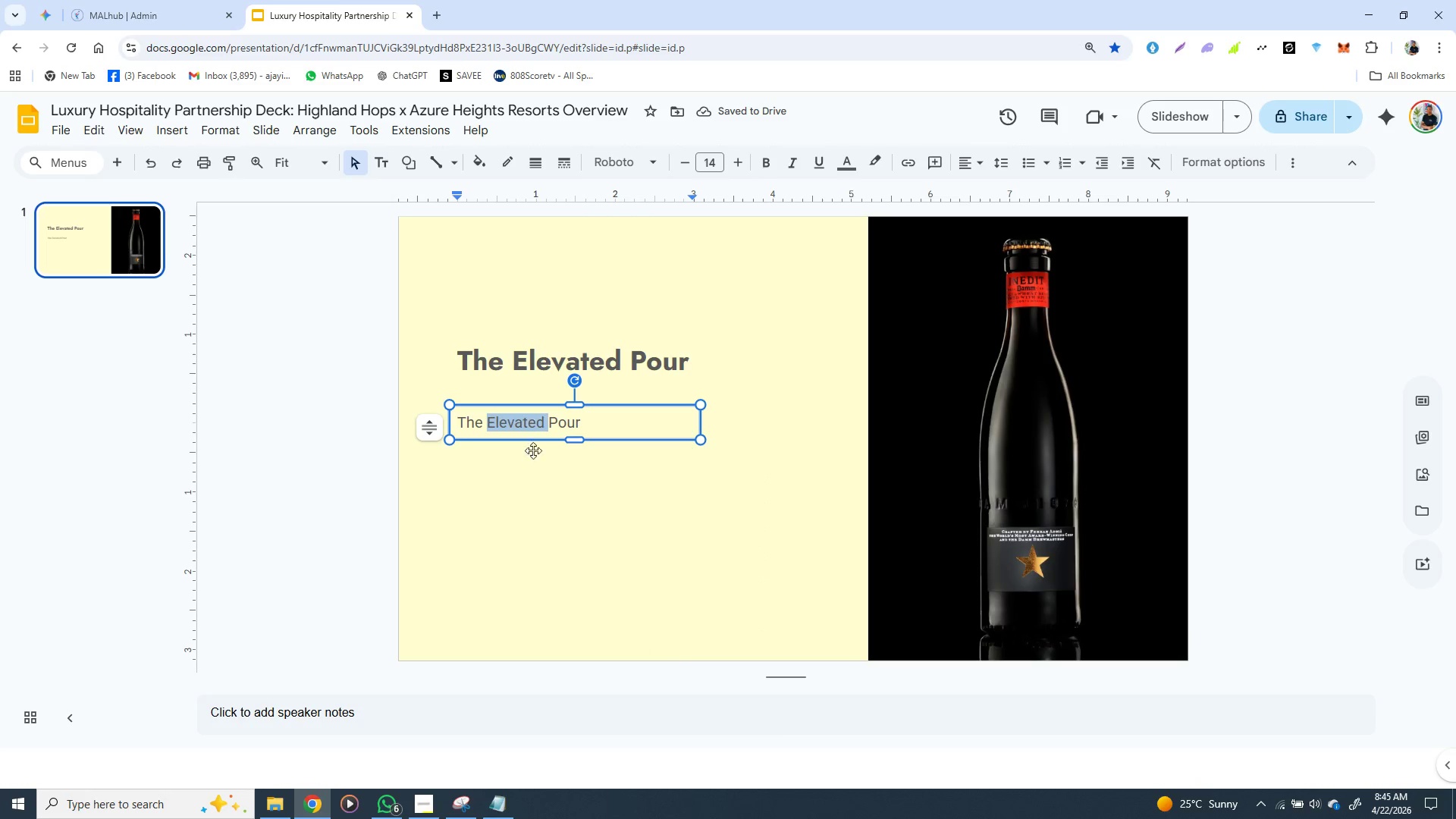 
triple_click([529, 425])
 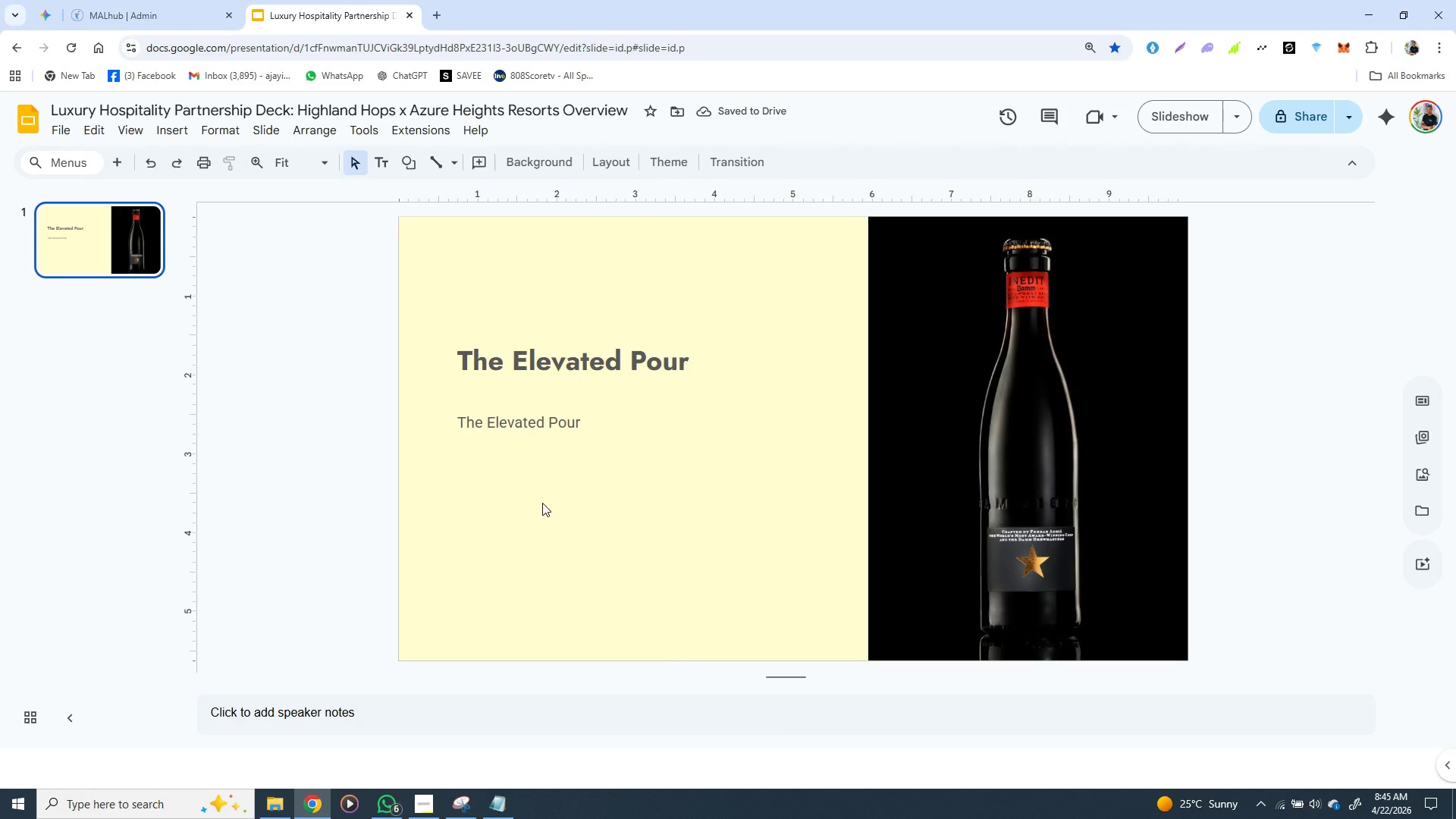 
left_click([542, 503])
 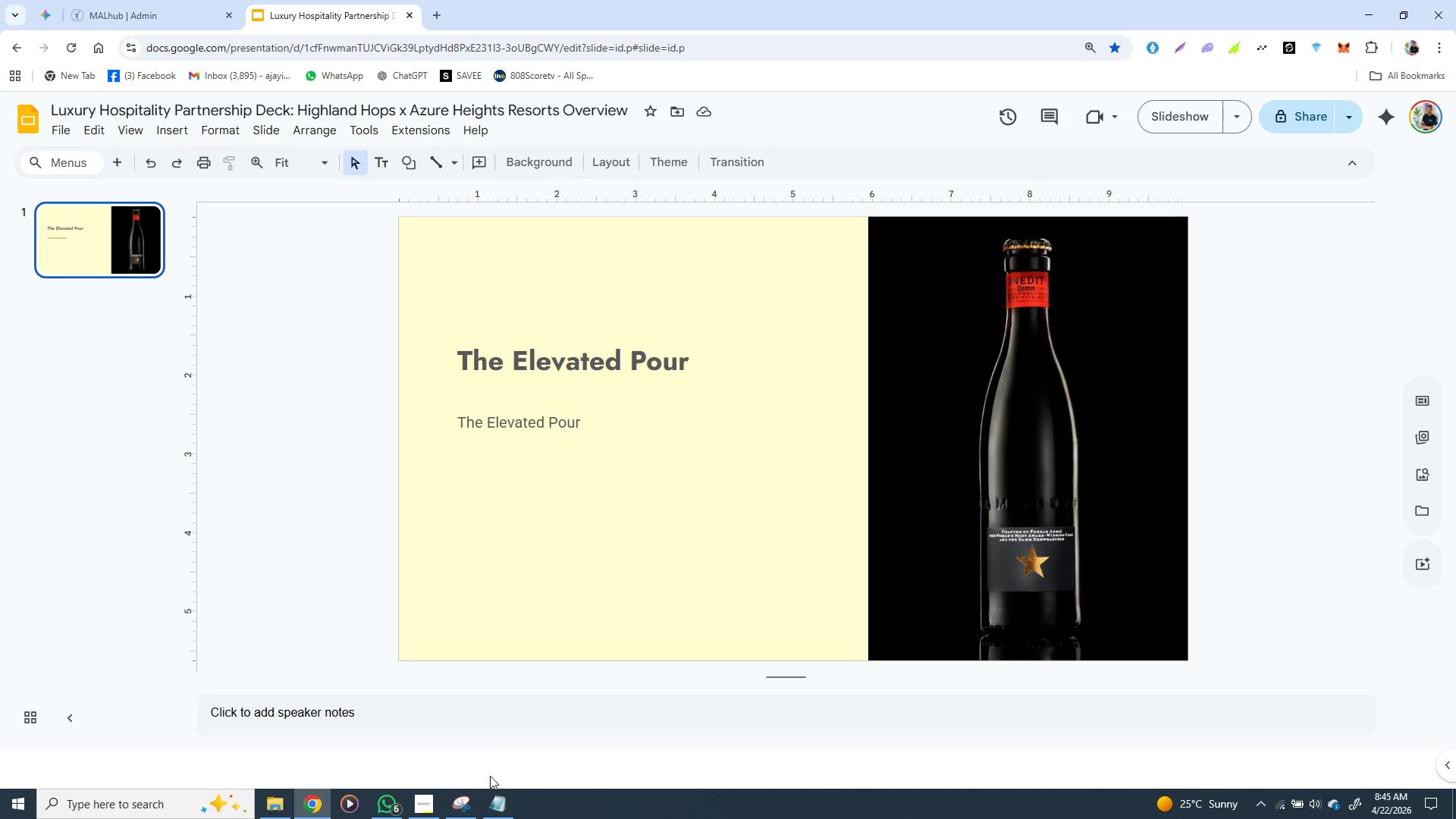 
wait(6.61)
 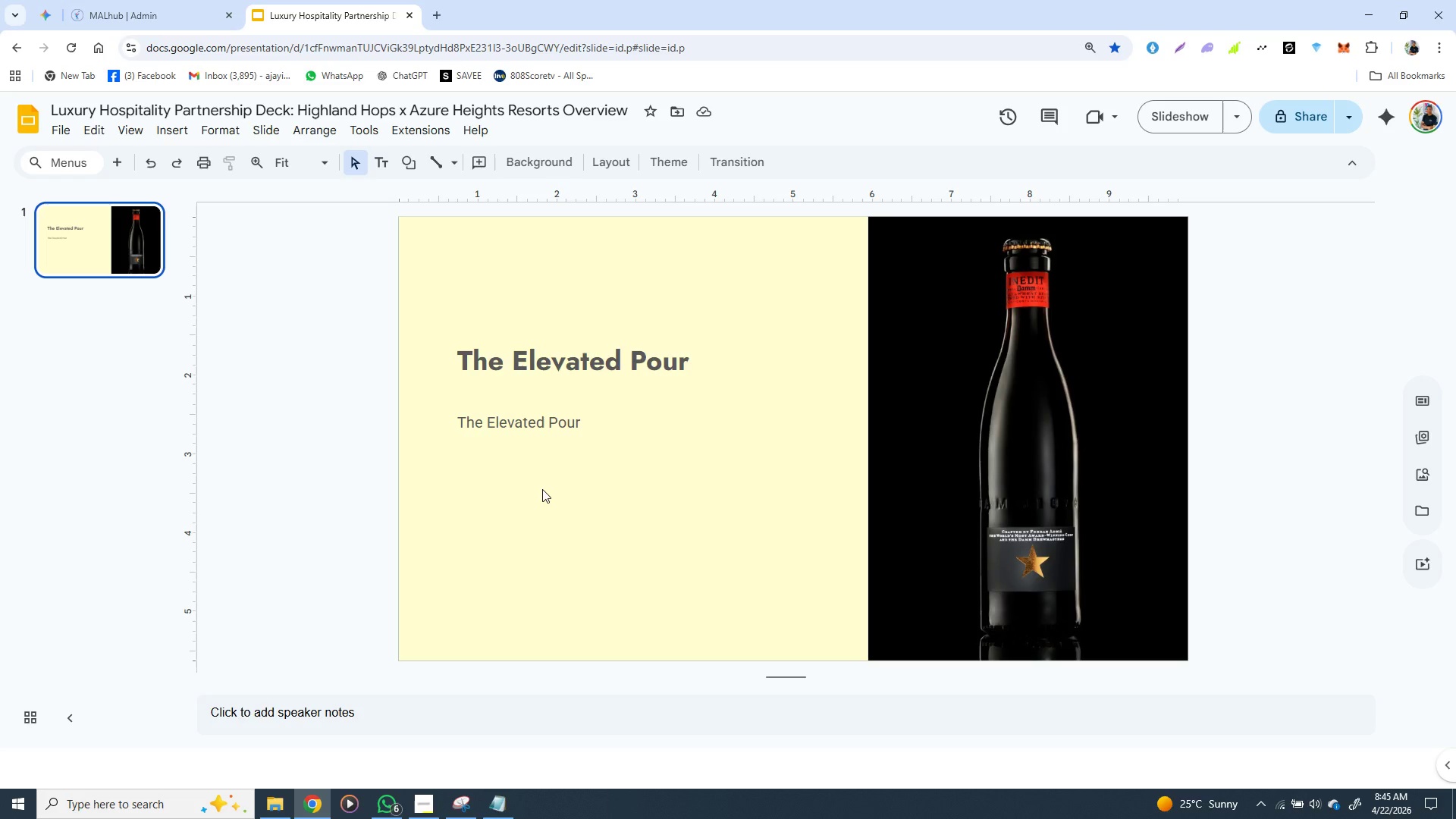 
left_click([497, 805])
 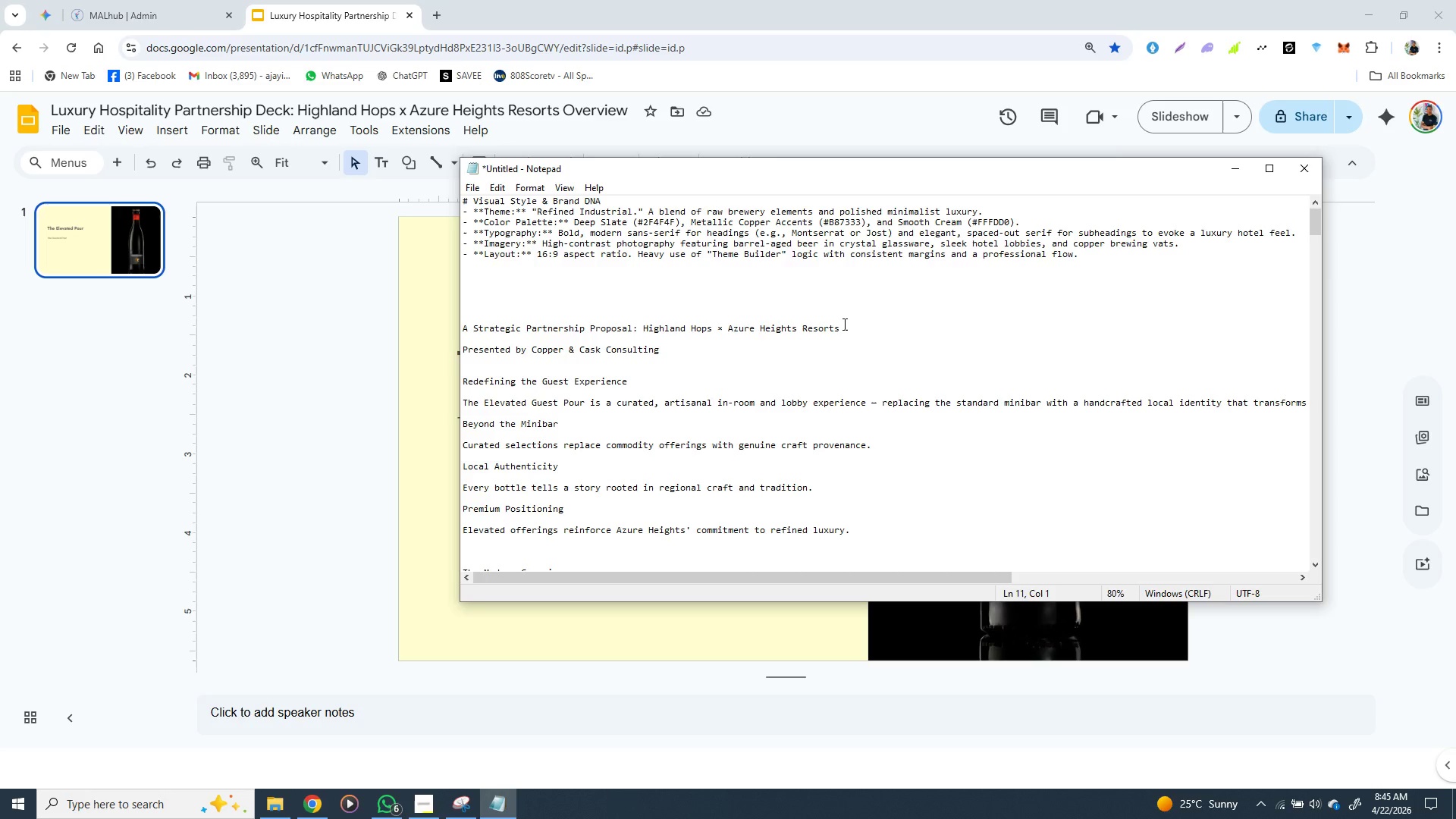 
wait(6.42)
 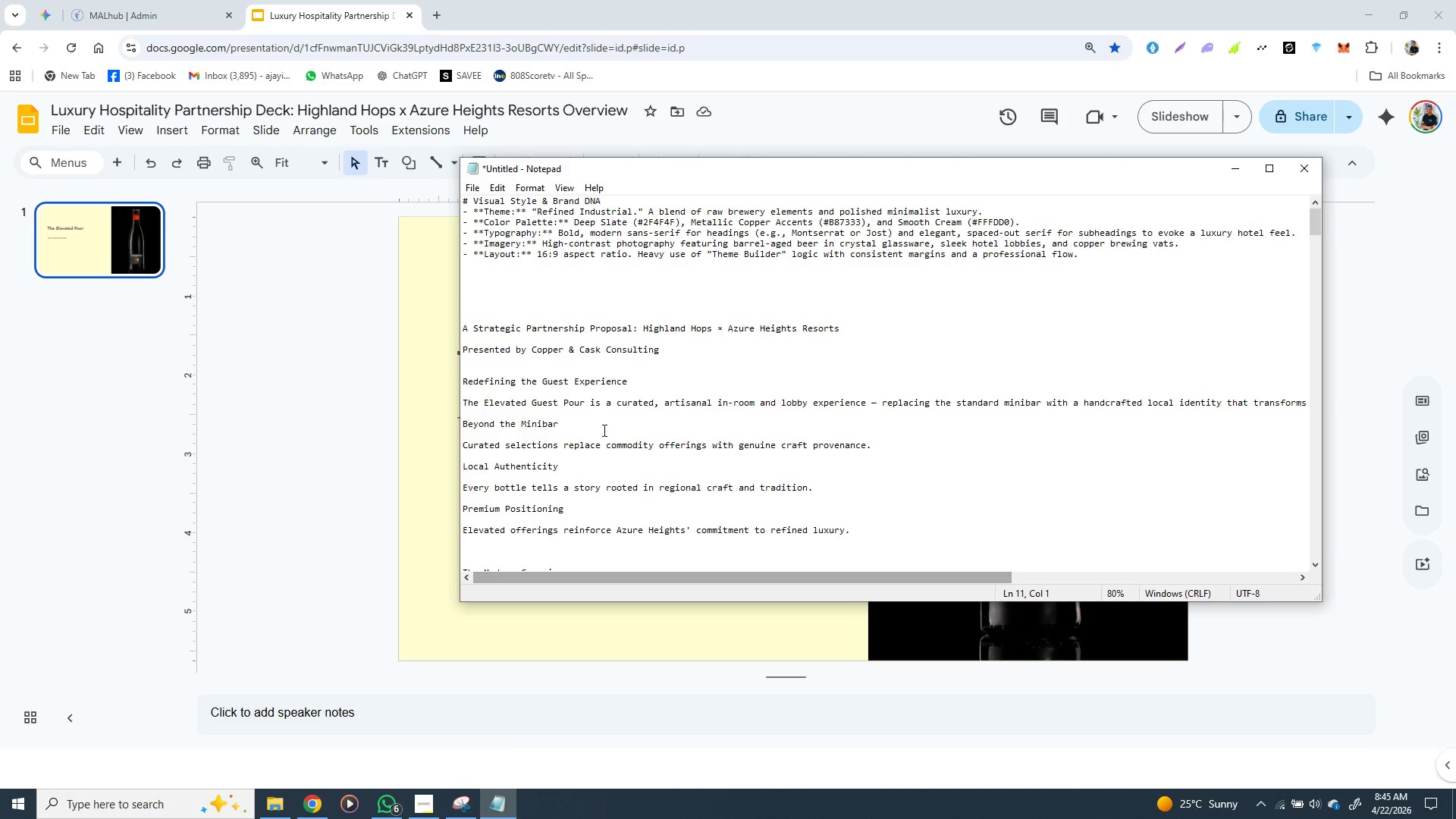 
left_click_drag(start_coordinate=[839, 329], to_coordinate=[460, 325])
 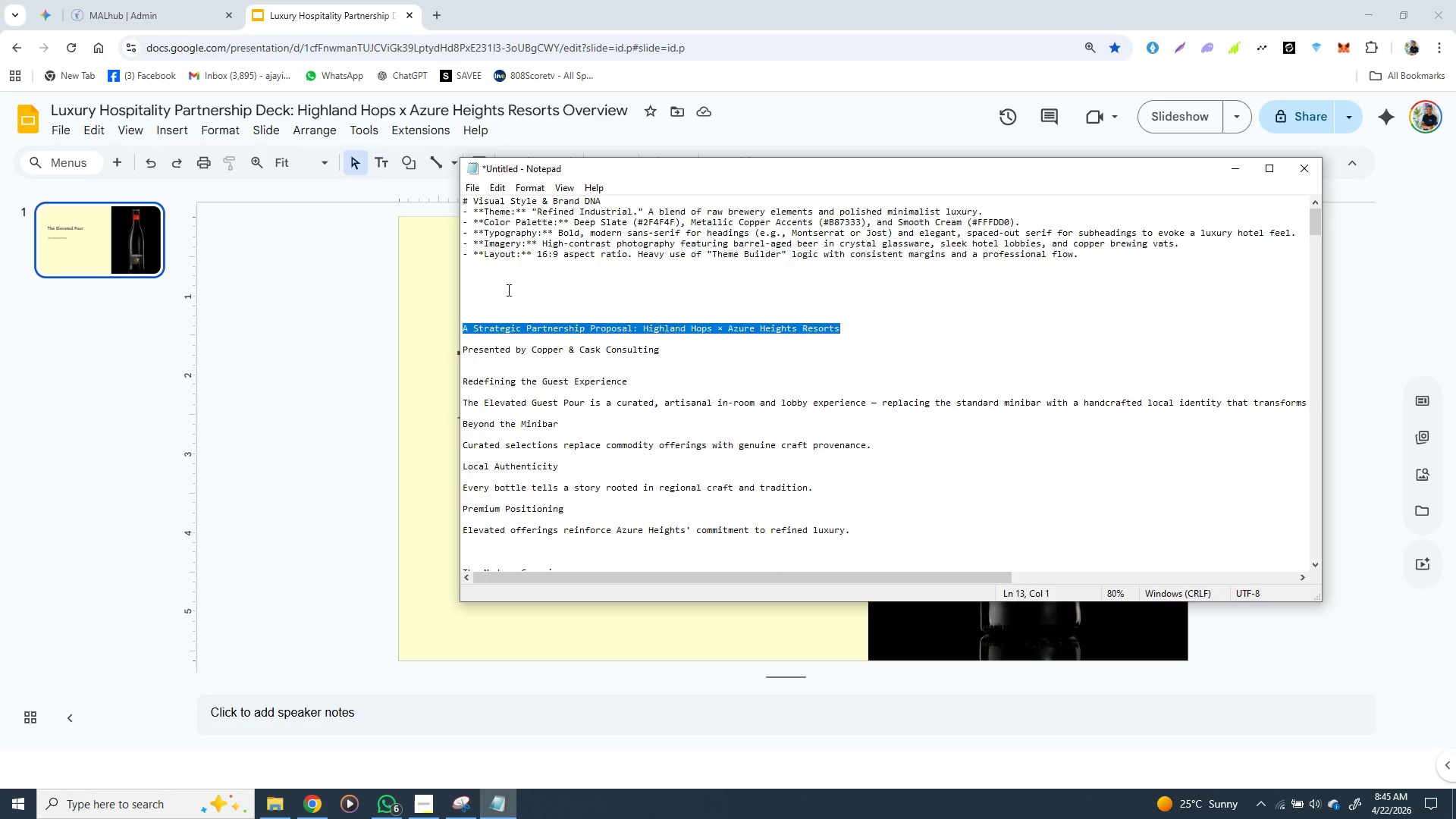 
key(Control+X)
 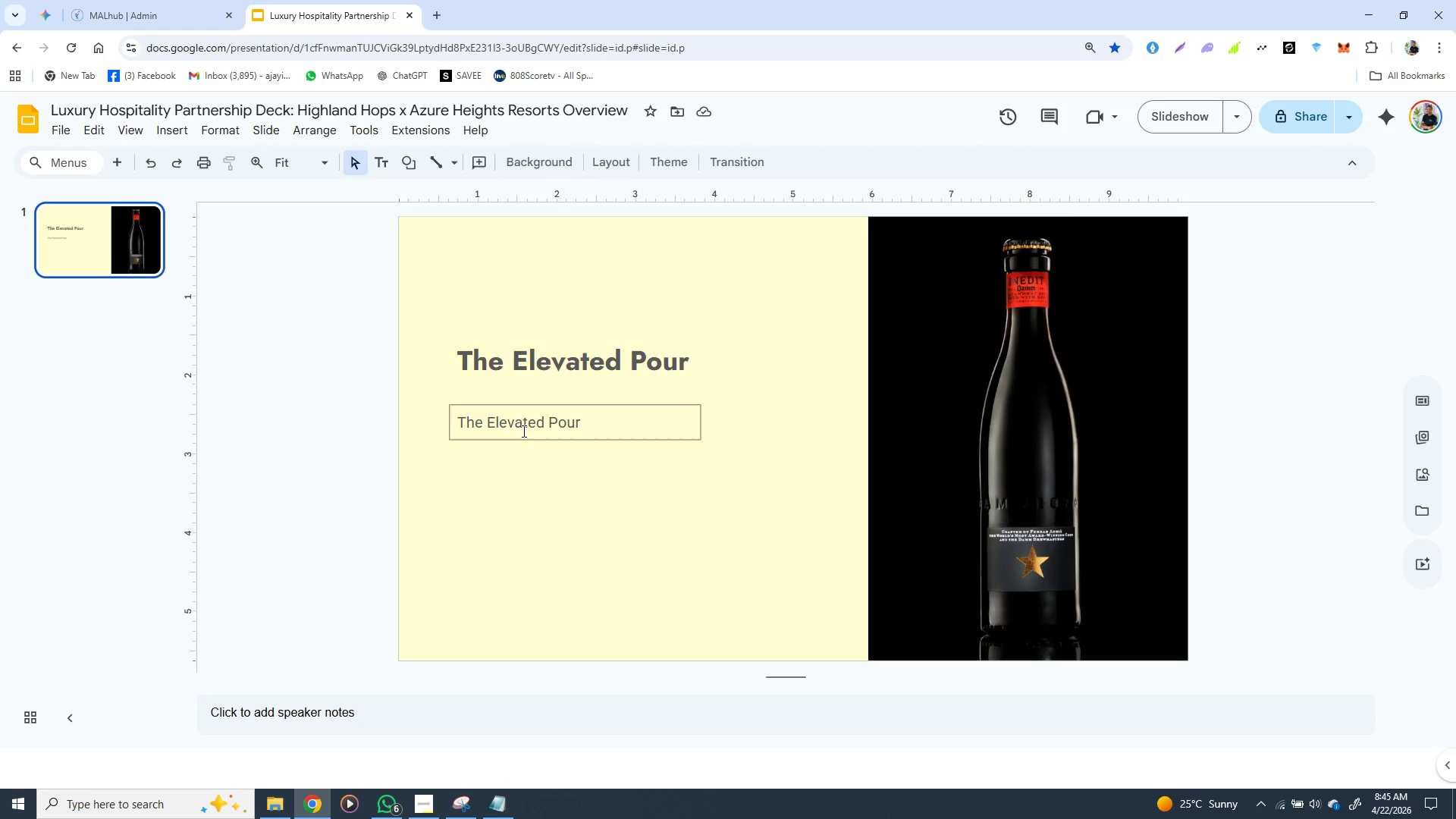 
double_click([522, 429])
 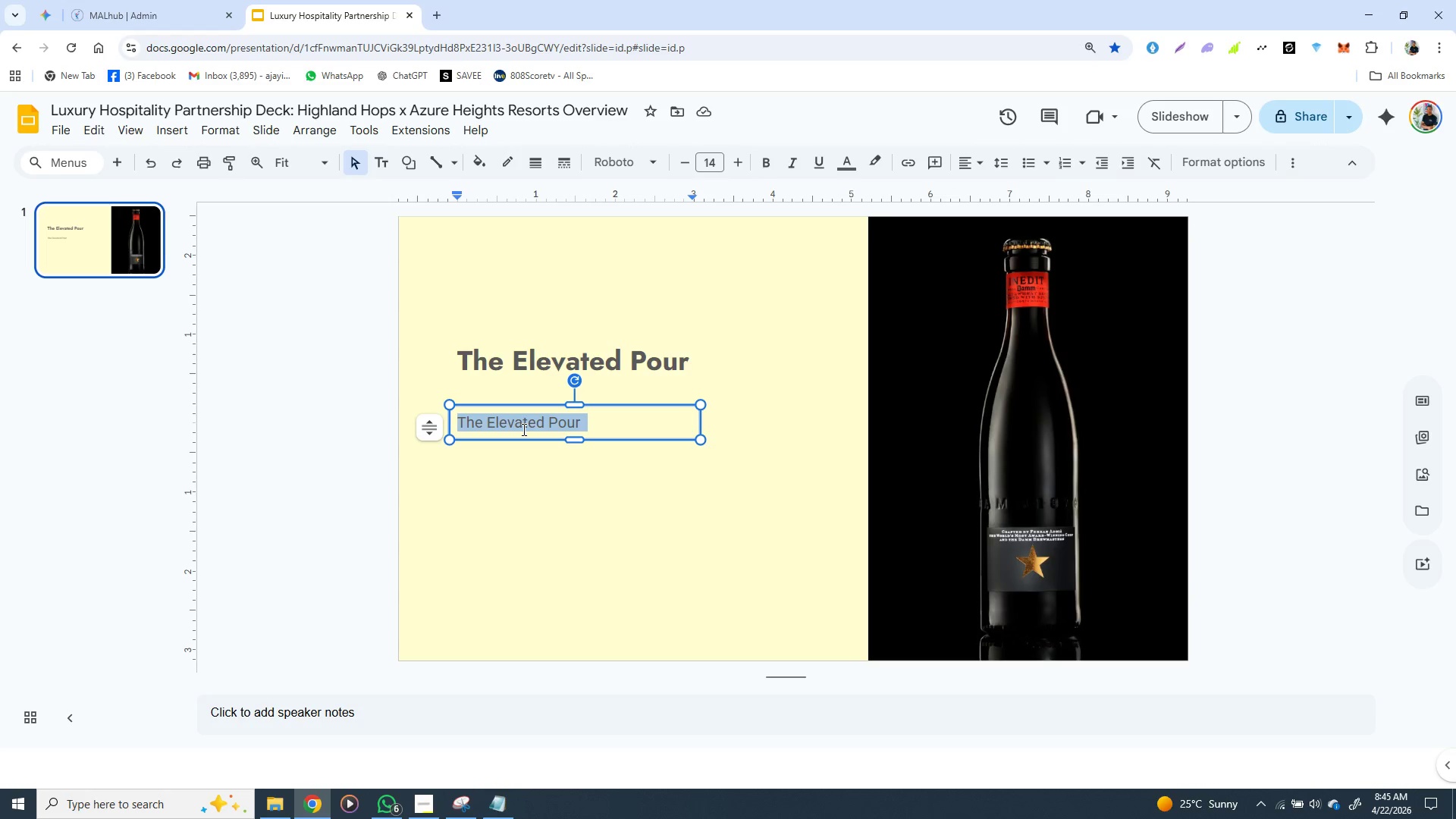 
triple_click([522, 429])
 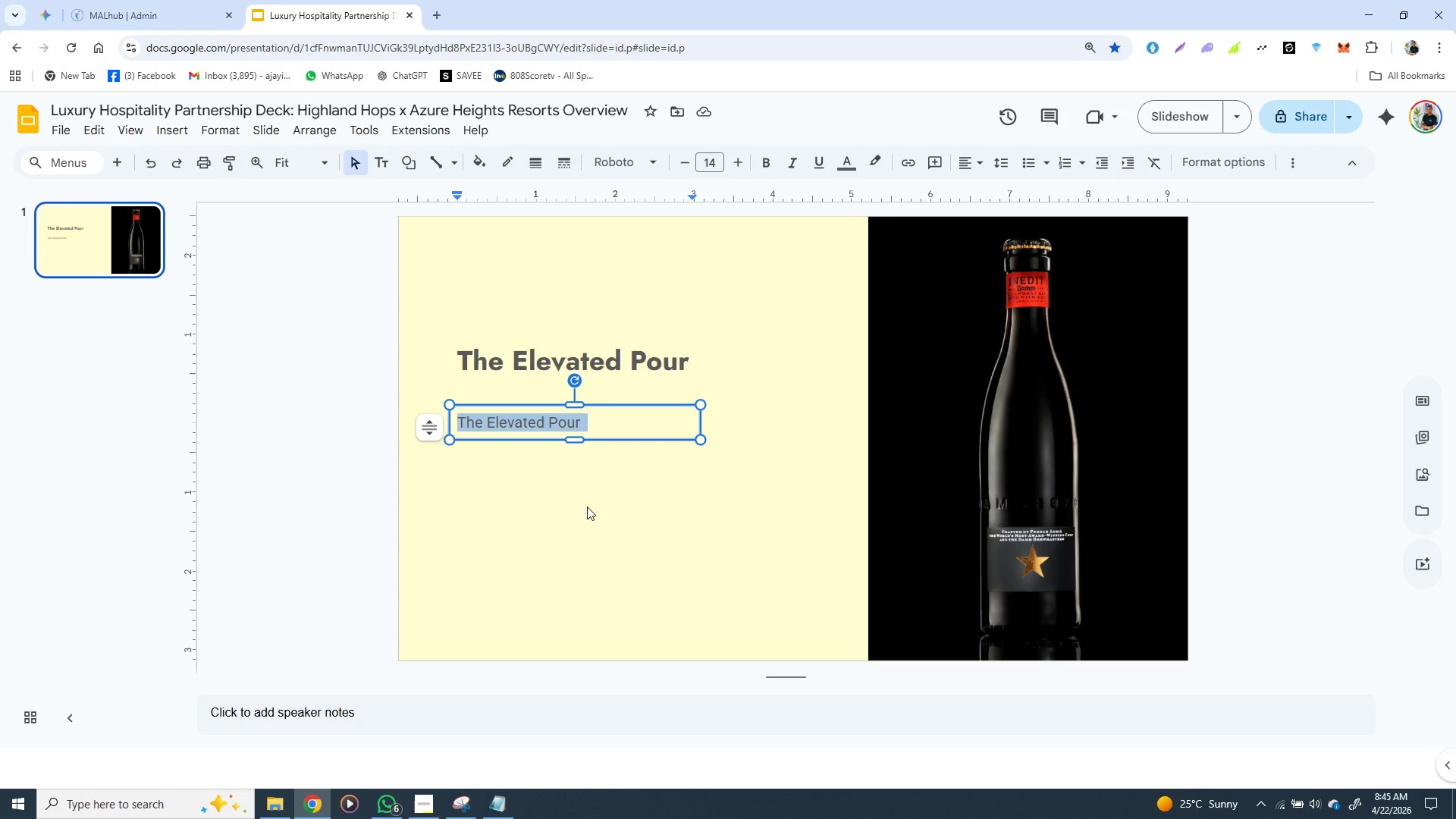 
key(Control+V)
 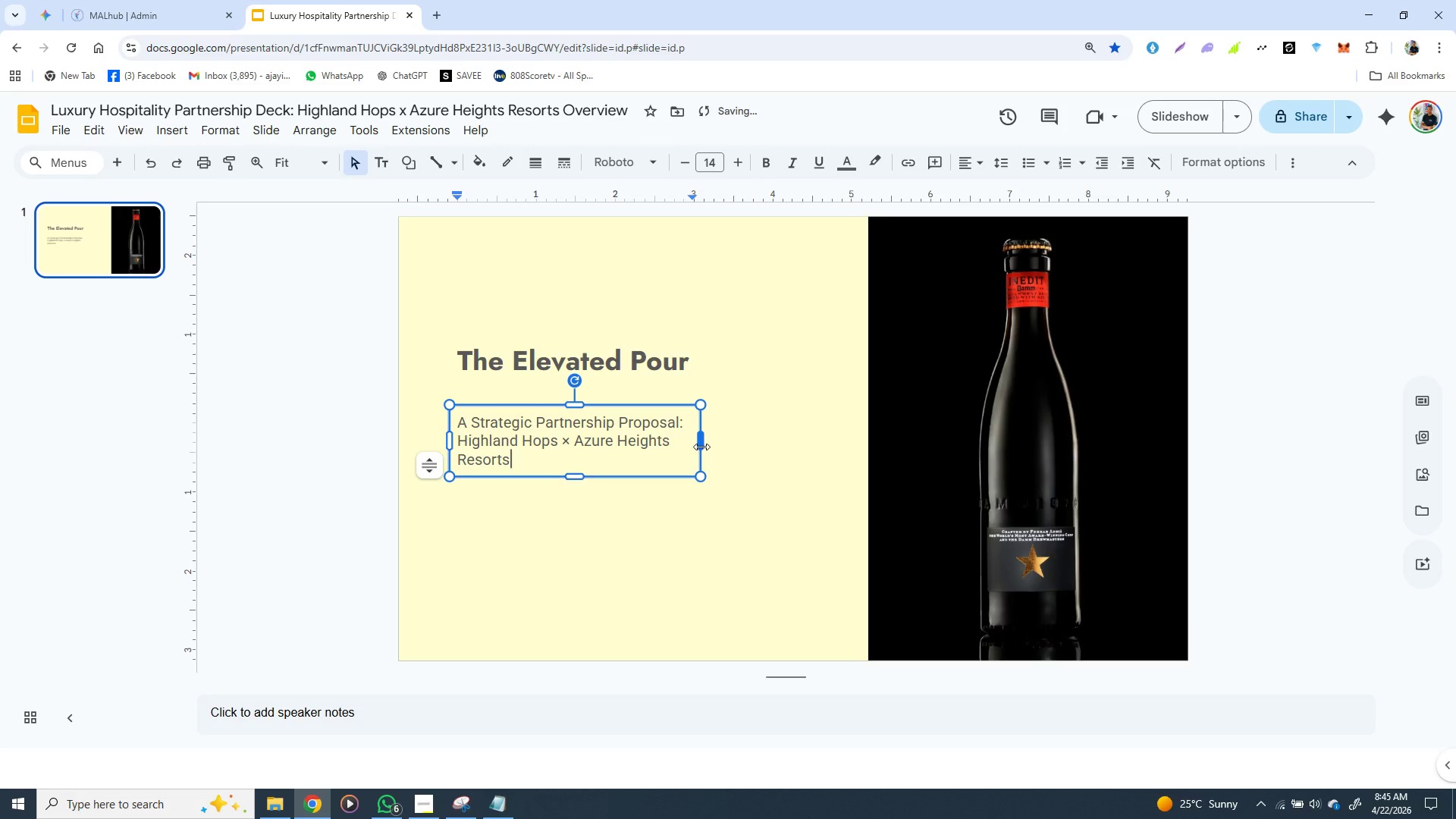 
left_click_drag(start_coordinate=[698, 445], to_coordinate=[830, 444])
 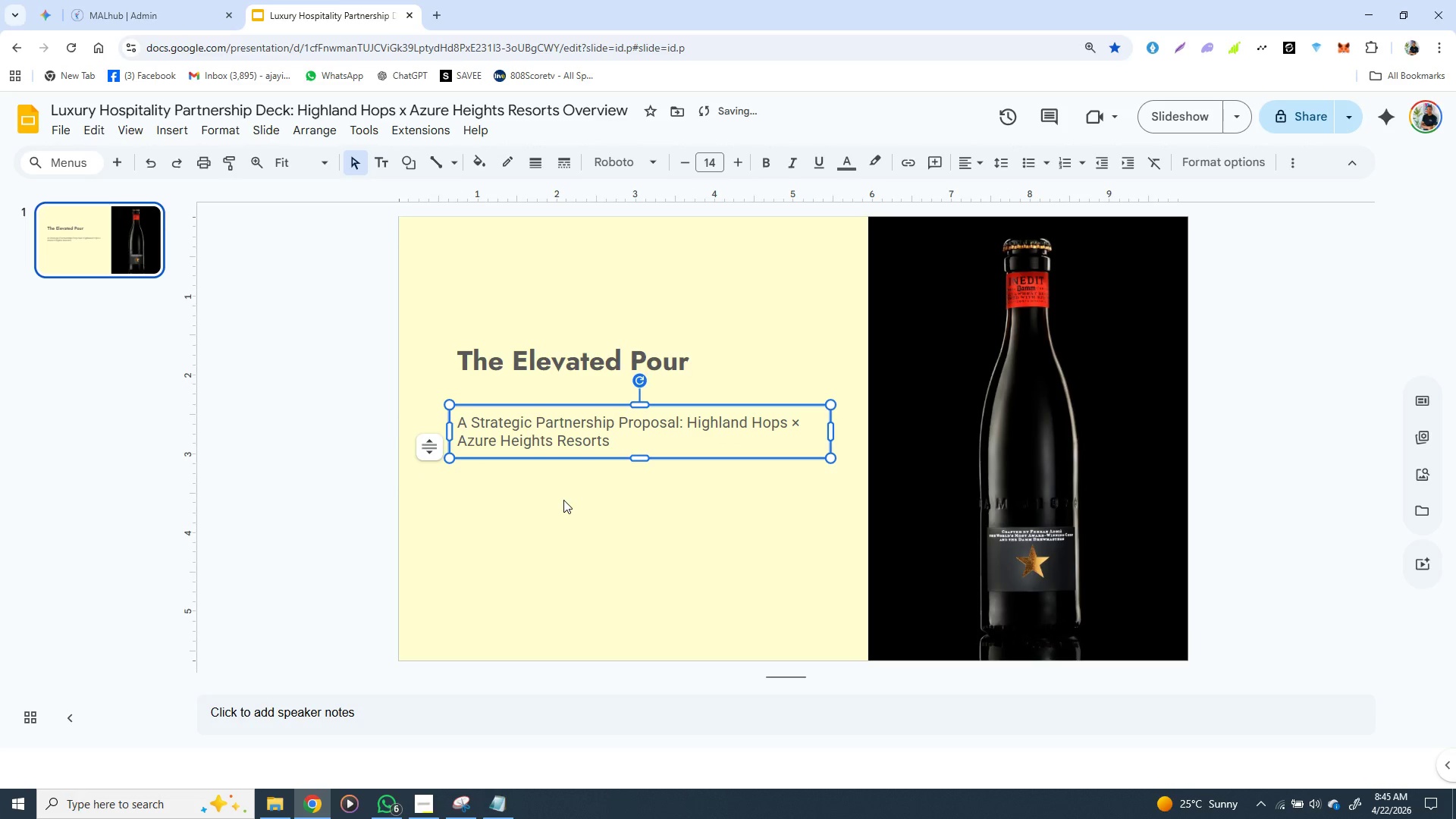 
left_click([563, 500])
 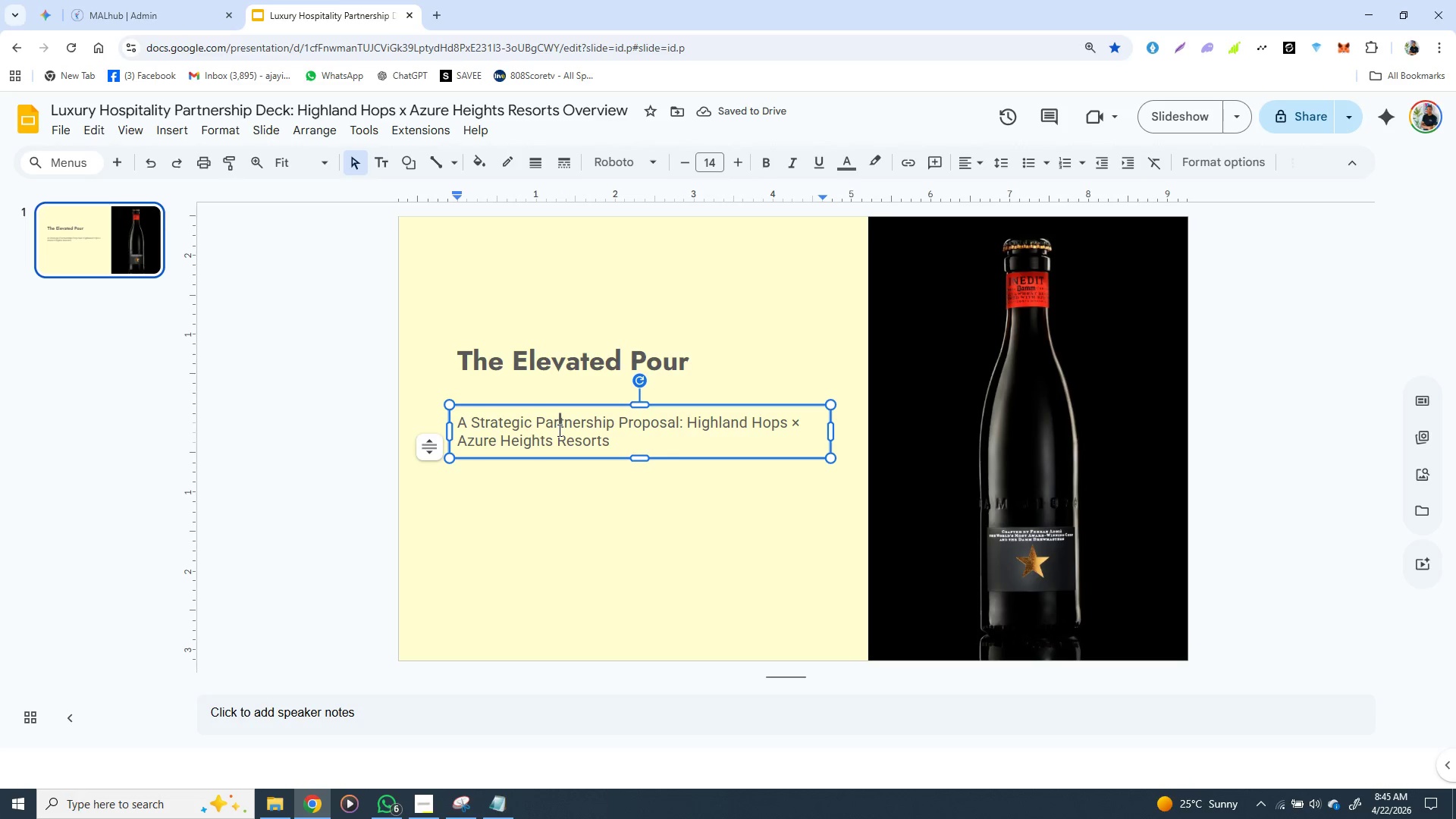 
left_click([558, 430])
 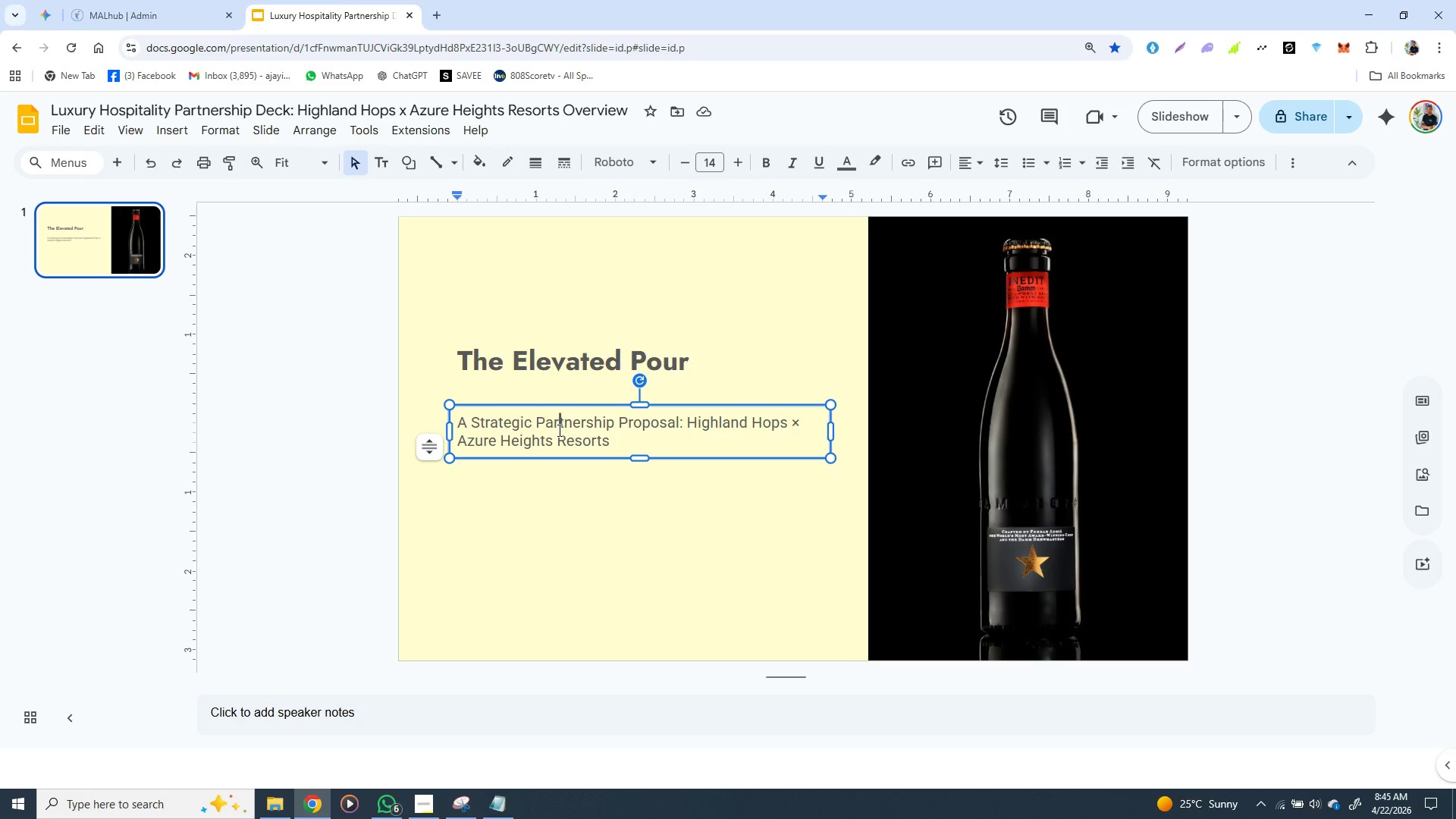 
wait(11.98)
 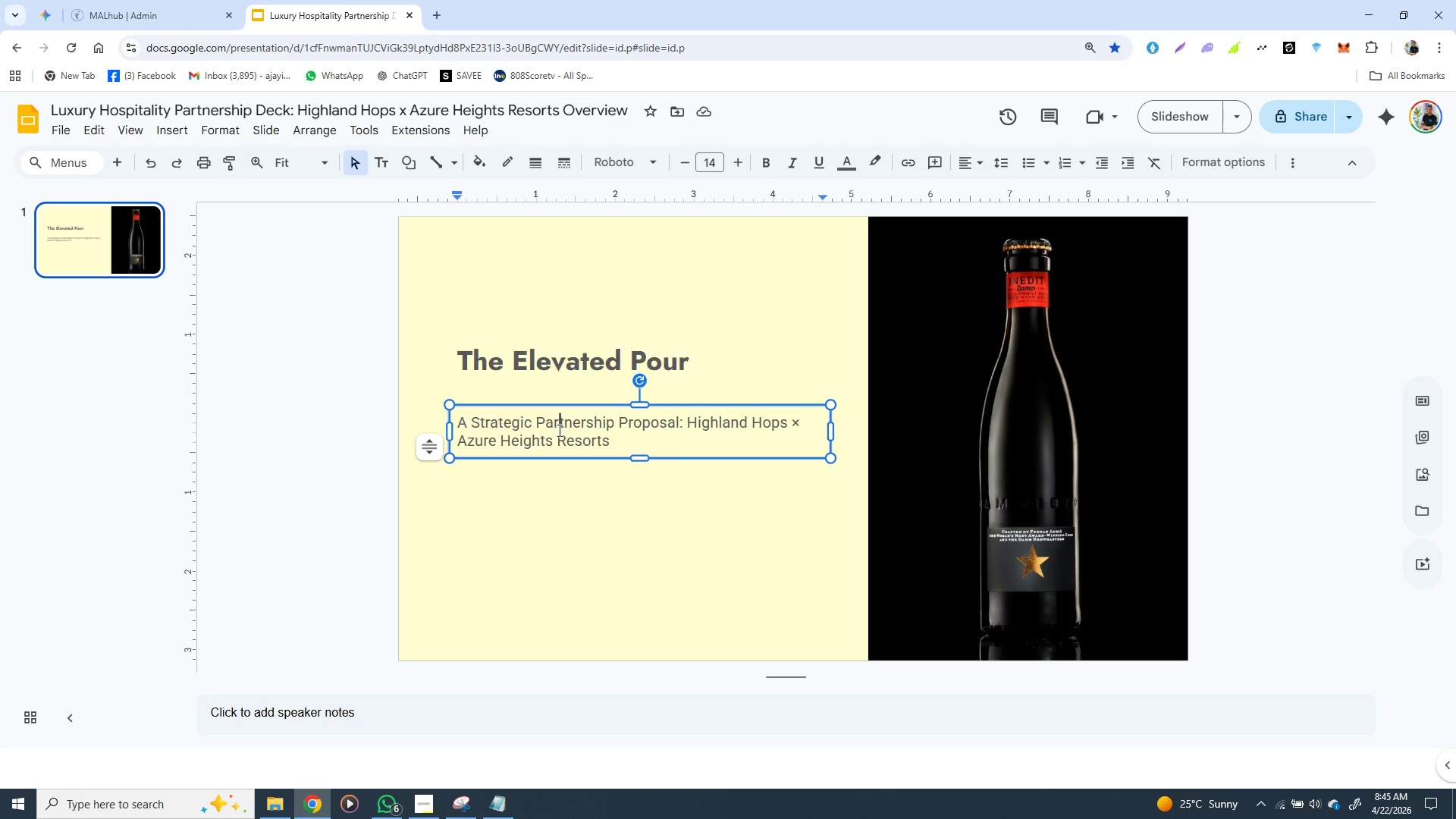 
double_click([533, 443])
 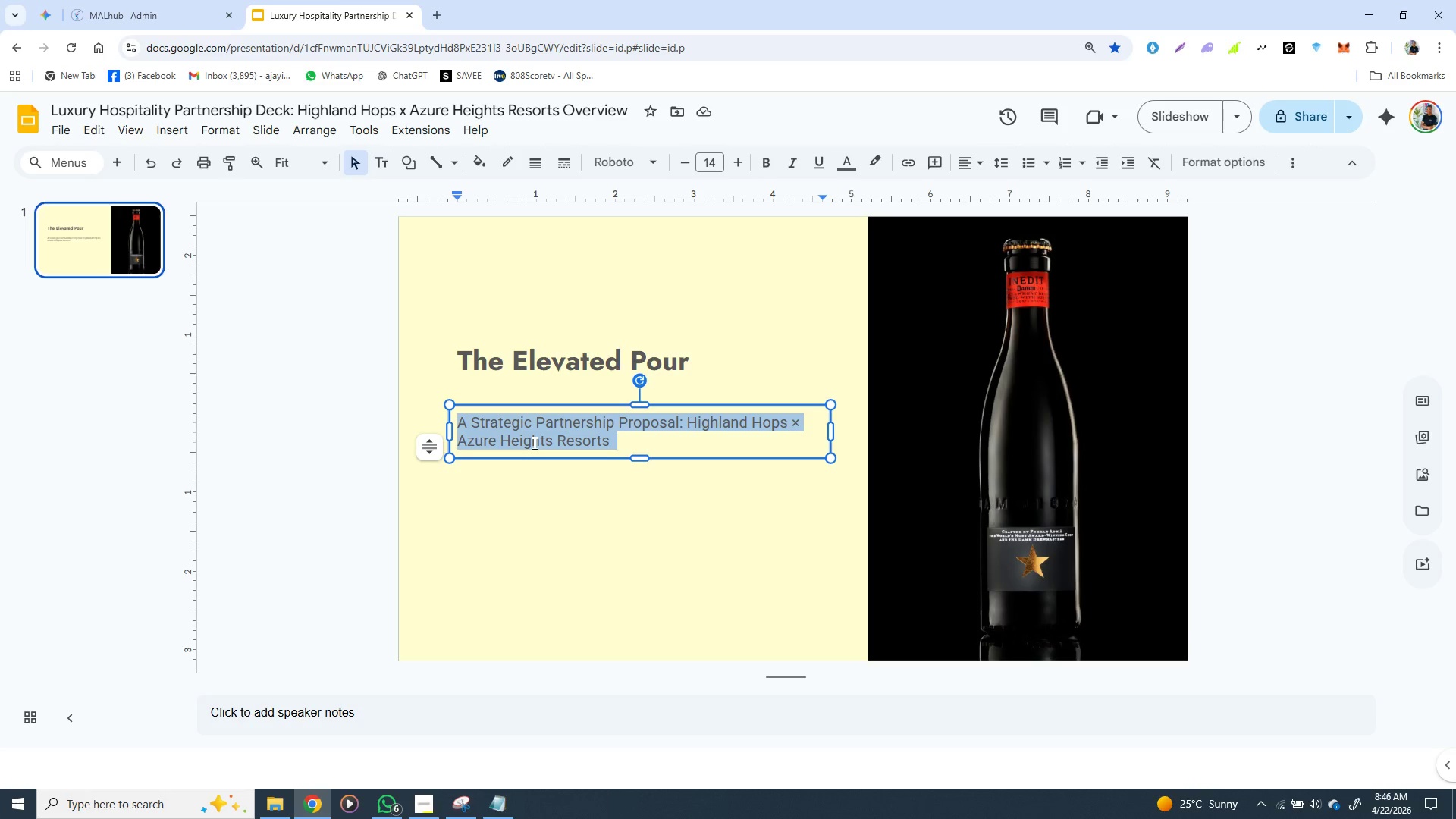 
triple_click([533, 443])
 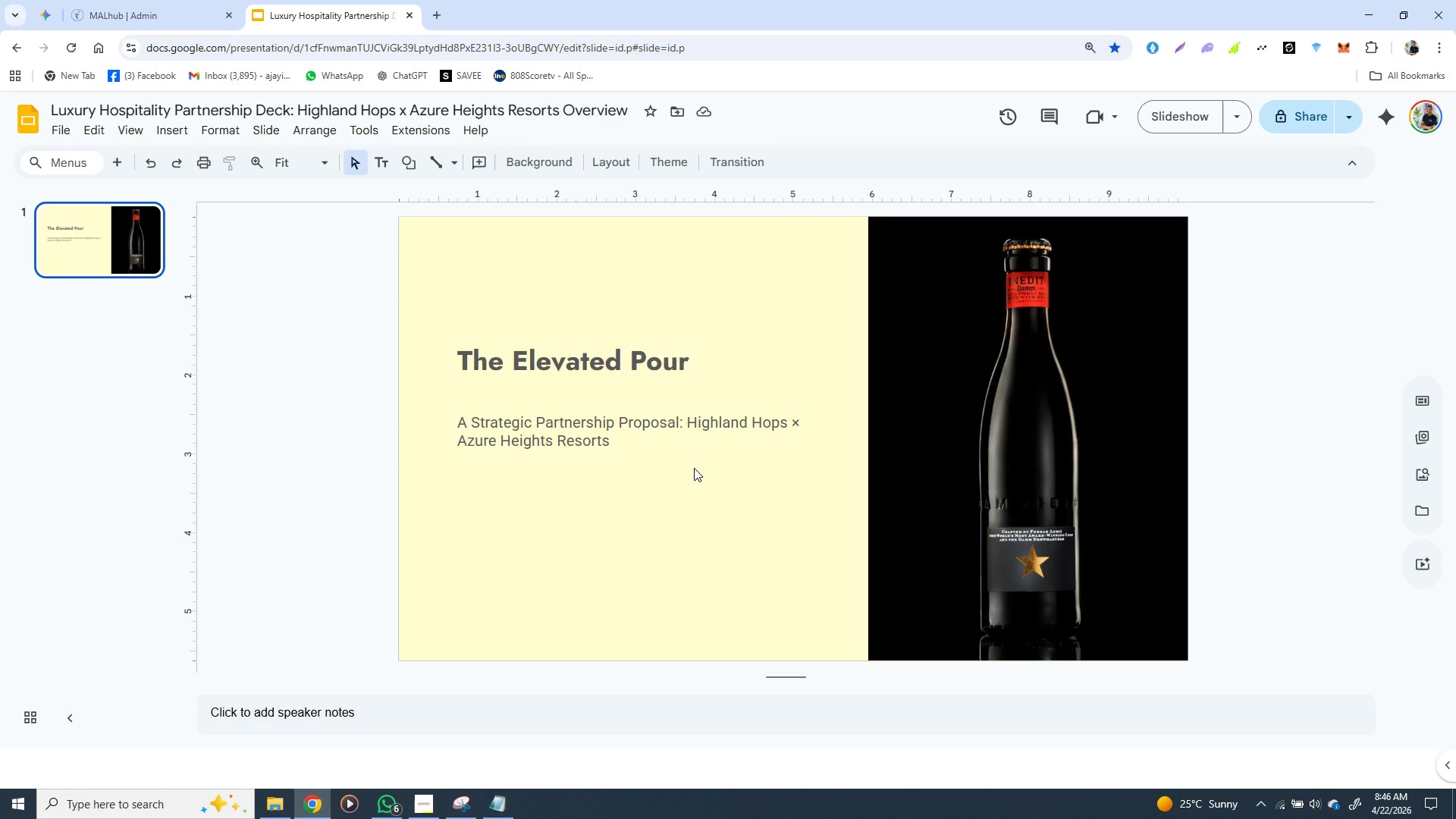 
wait(5.52)
 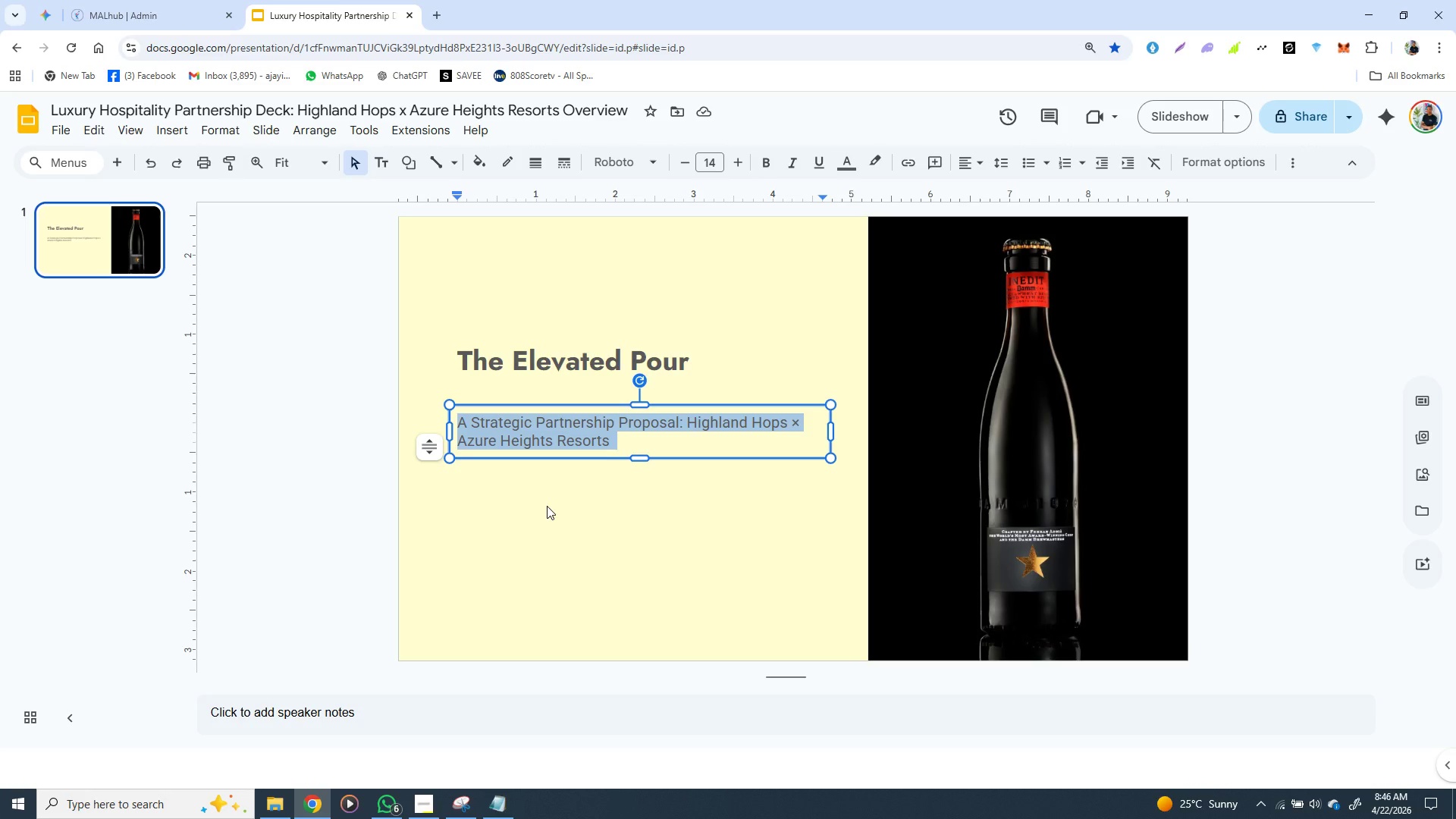 
left_click([650, 419])
 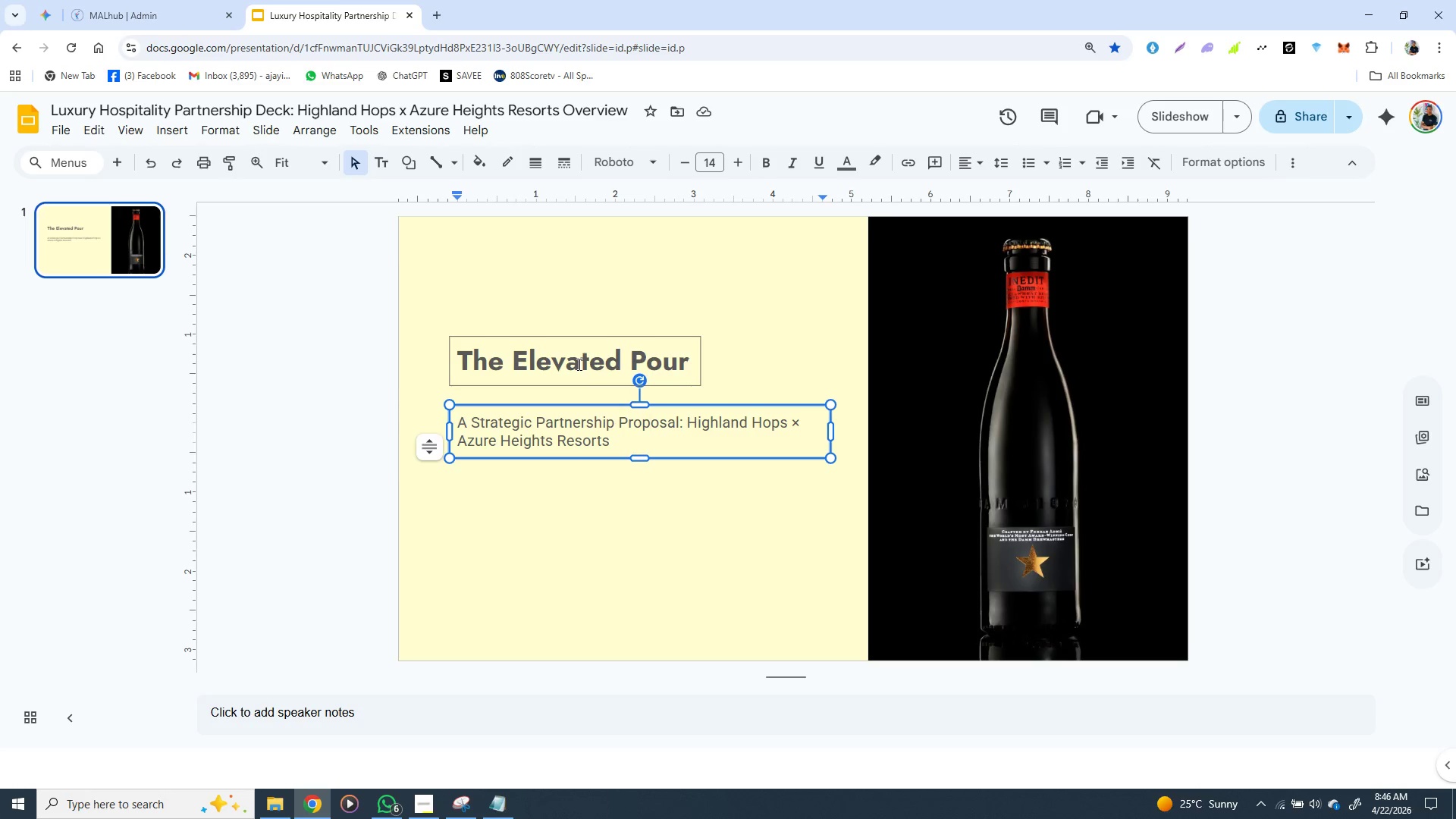 
left_click([578, 364])
 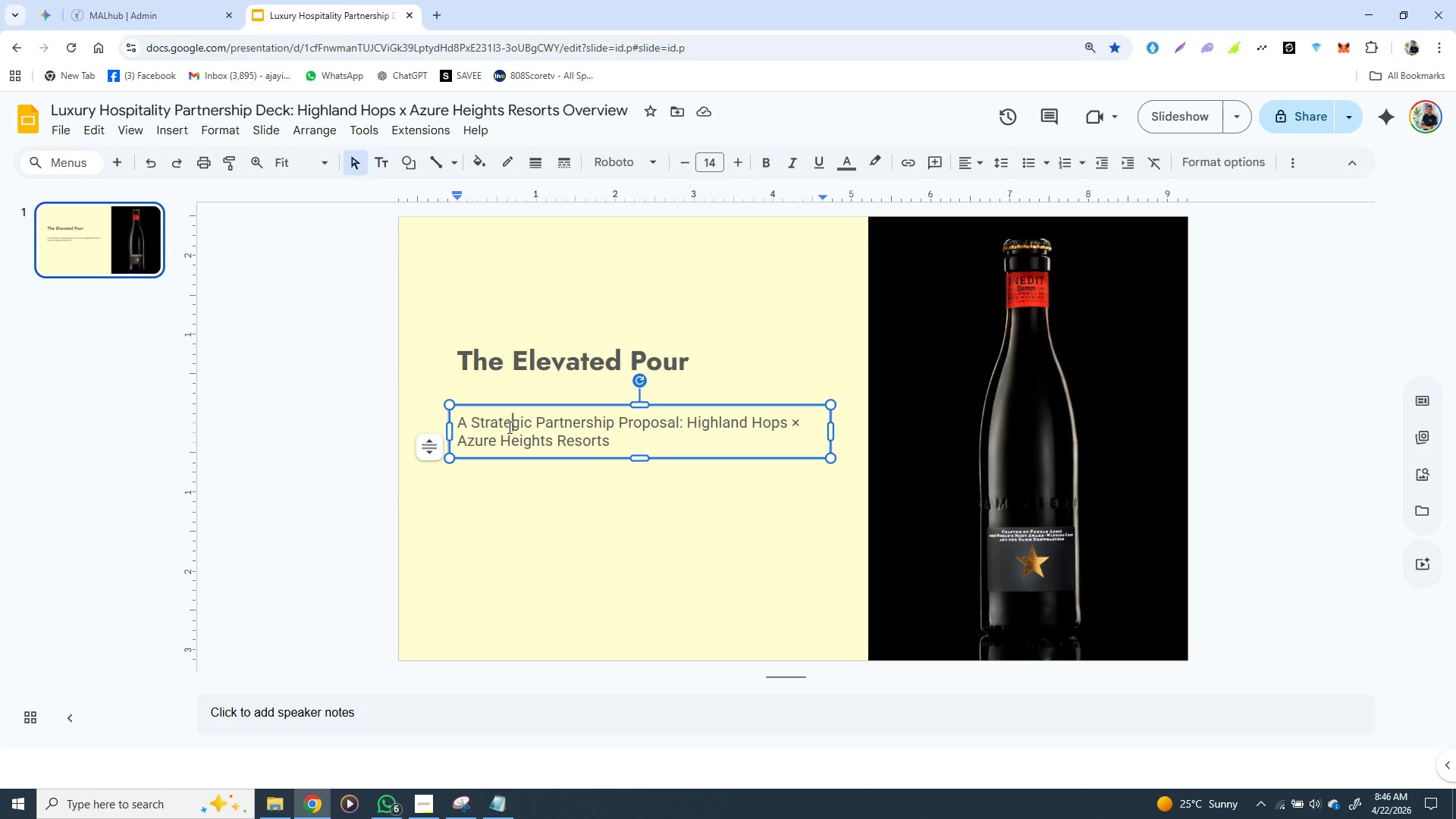 
left_click([508, 427])
 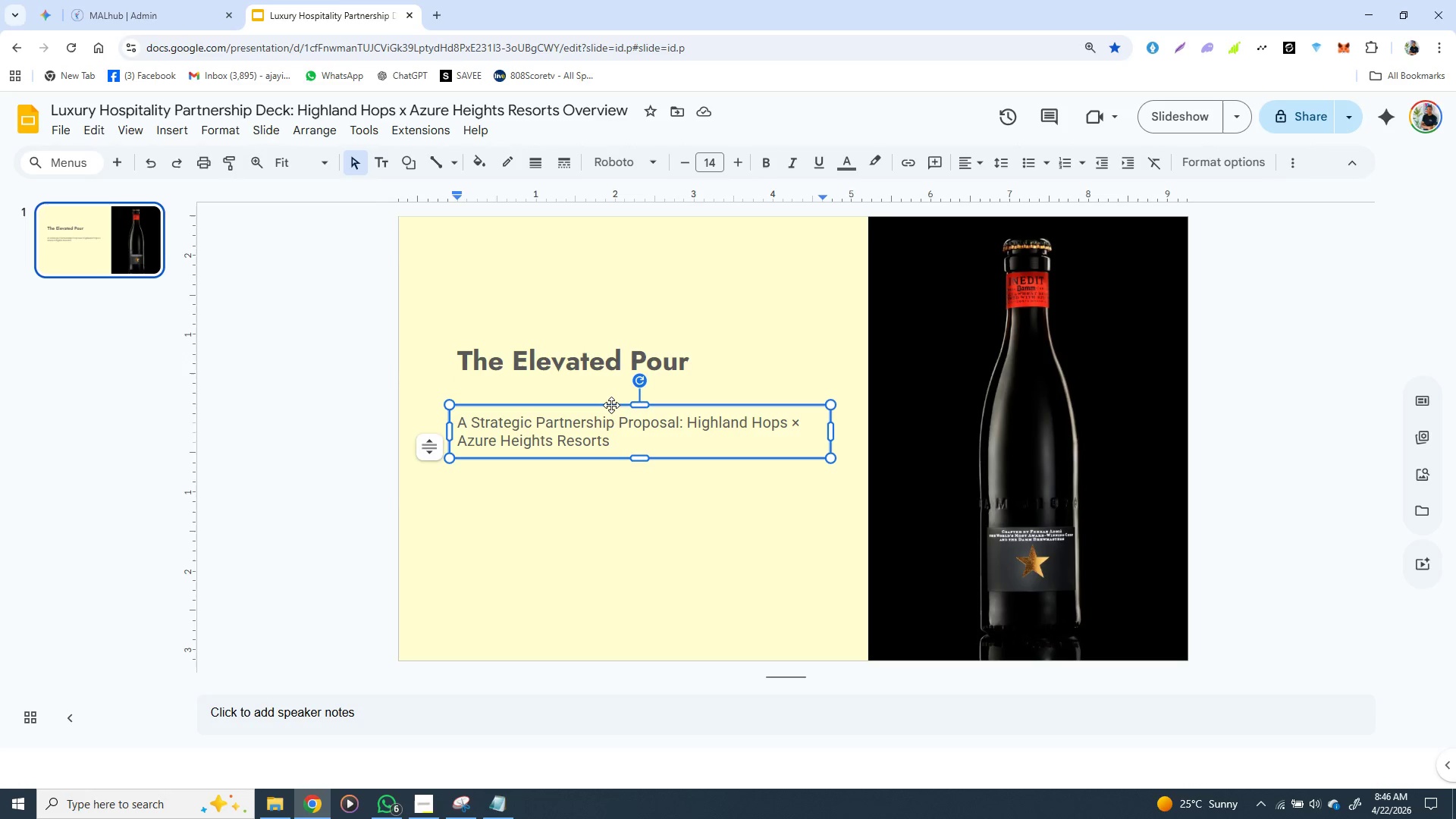 
left_click([611, 405])
 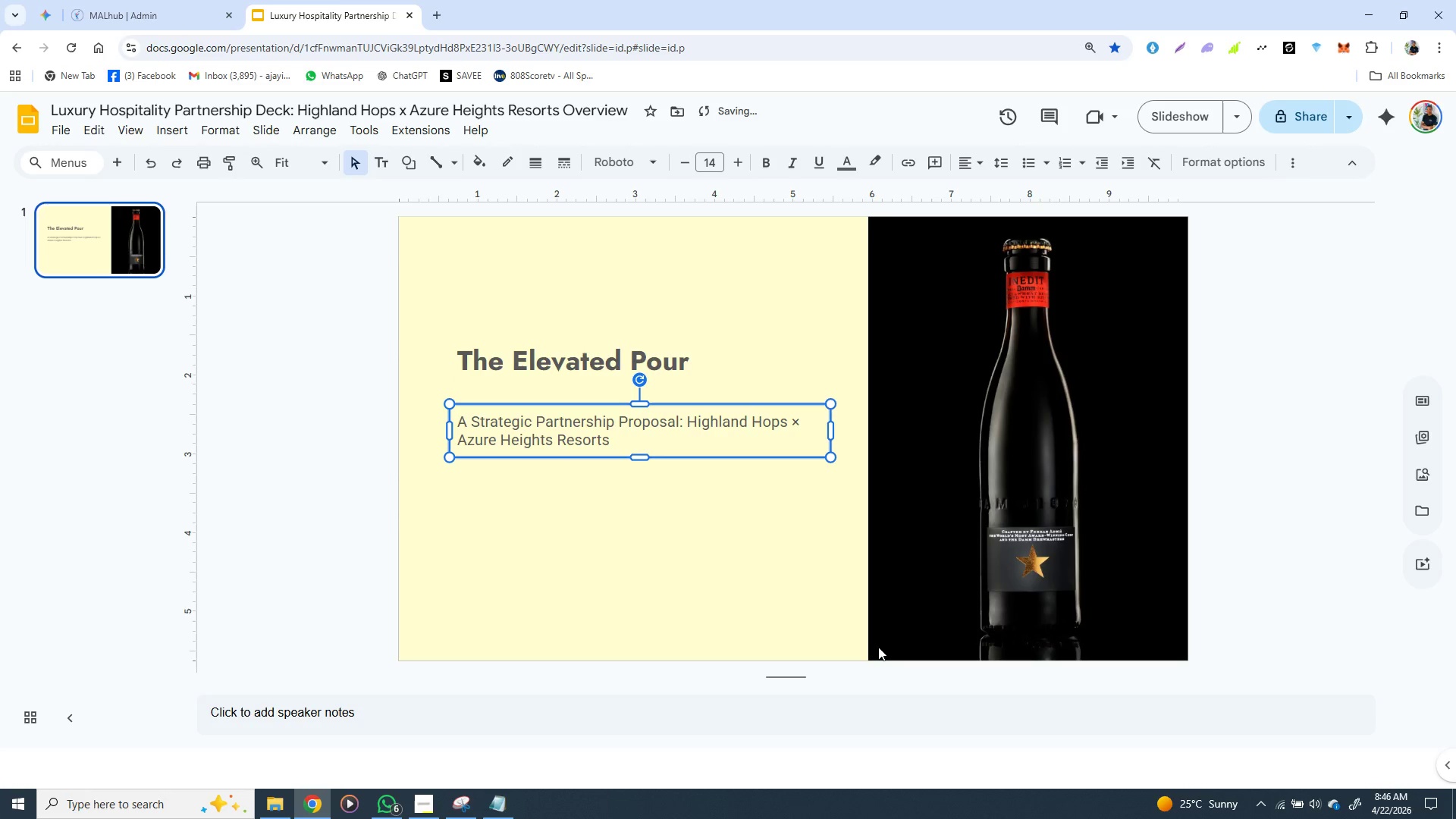 
hold_key(key=ArrowUp, duration=1.17)
 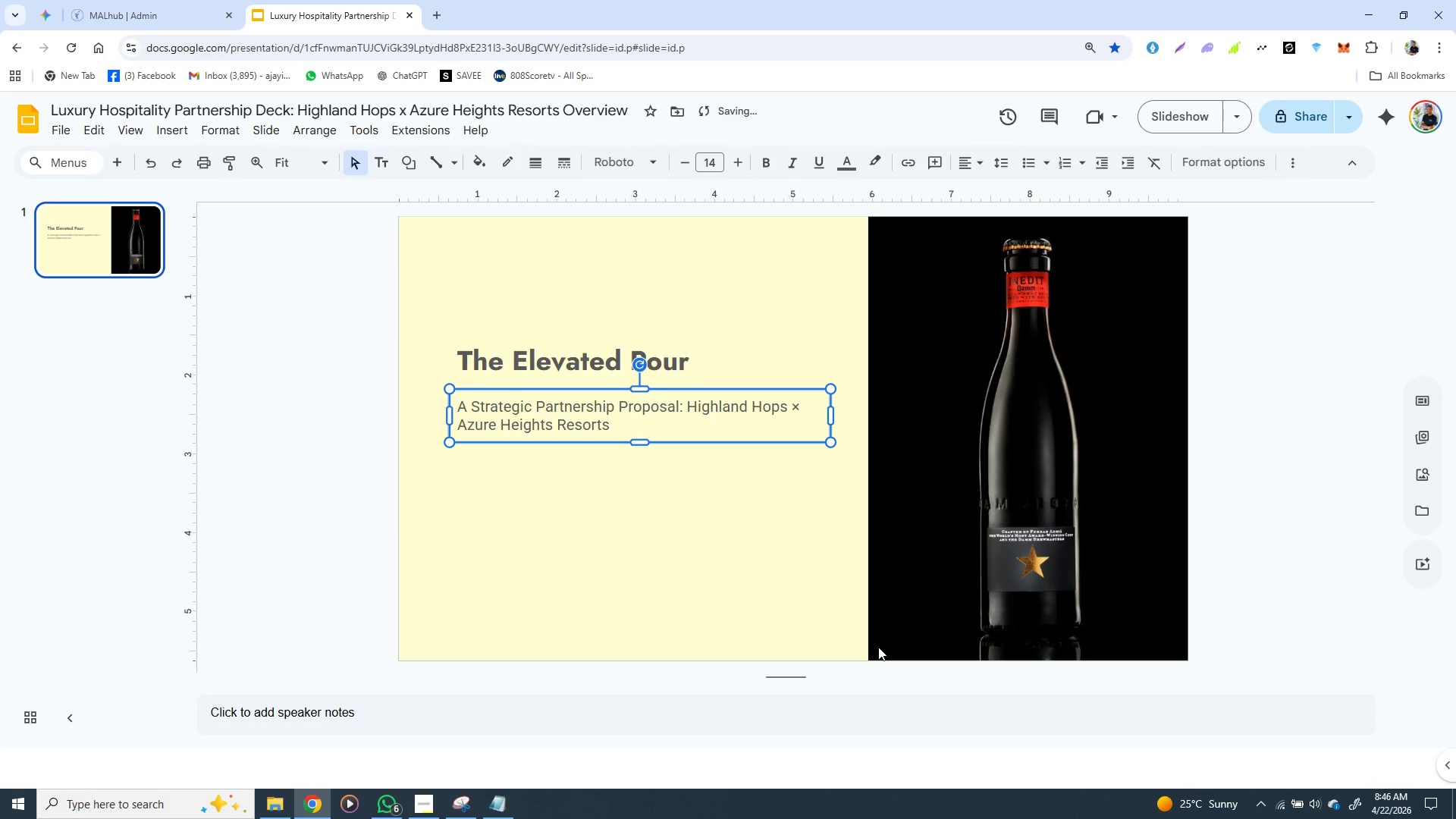 
key(ArrowUp)
 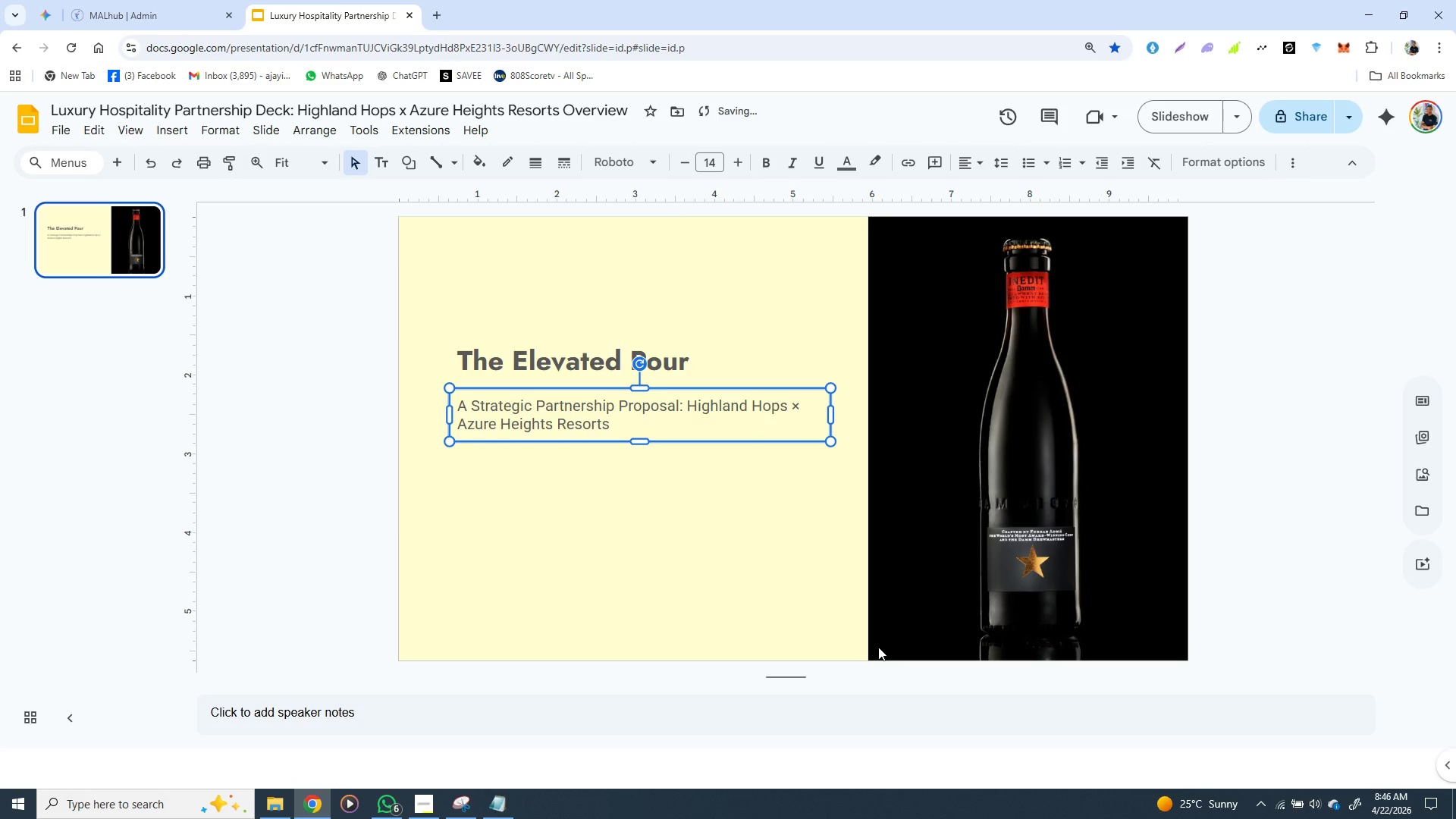 
key(ArrowUp)
 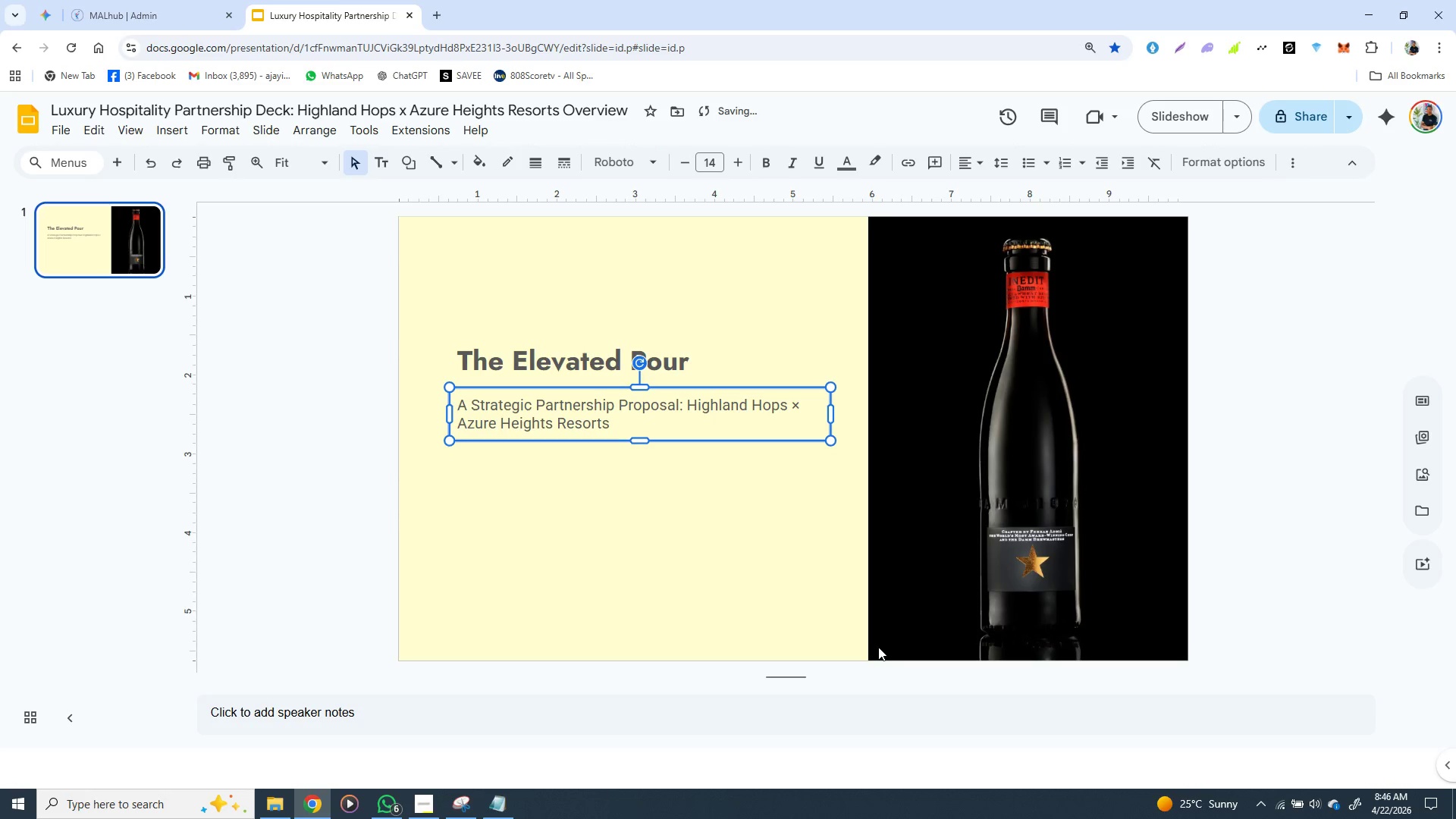 
key(ArrowUp)
 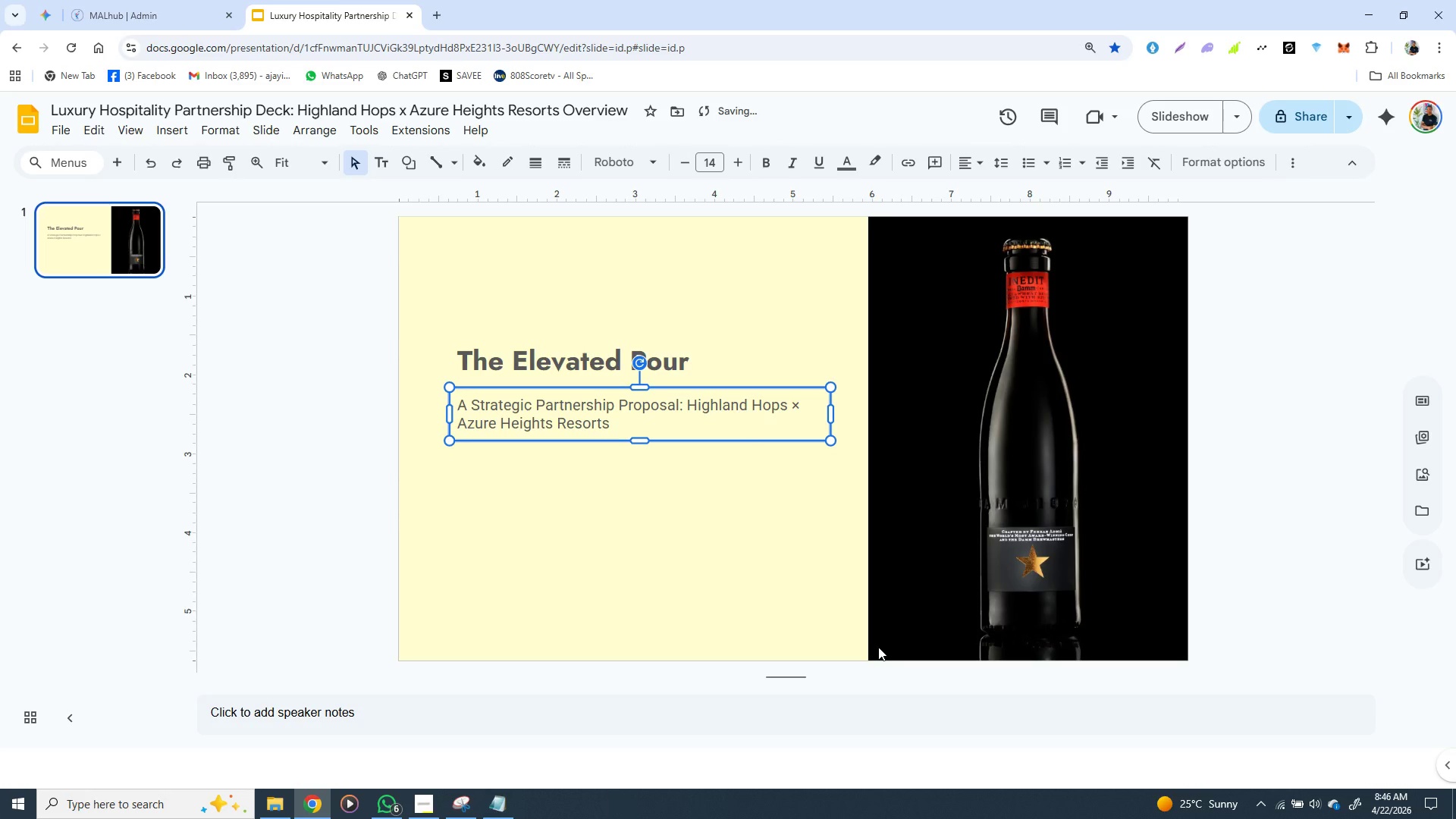 
key(ArrowUp)
 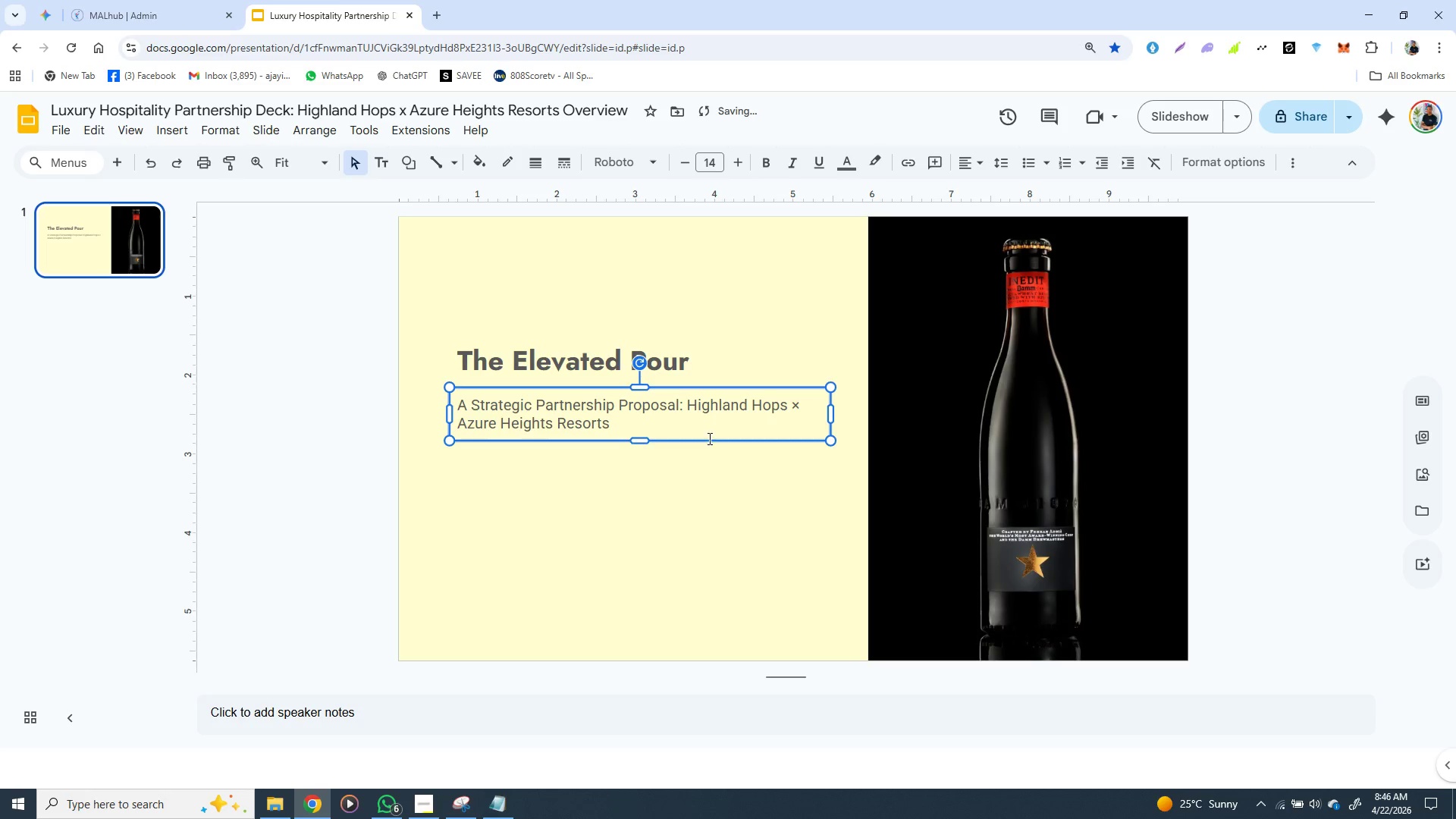 
left_click([676, 473])
 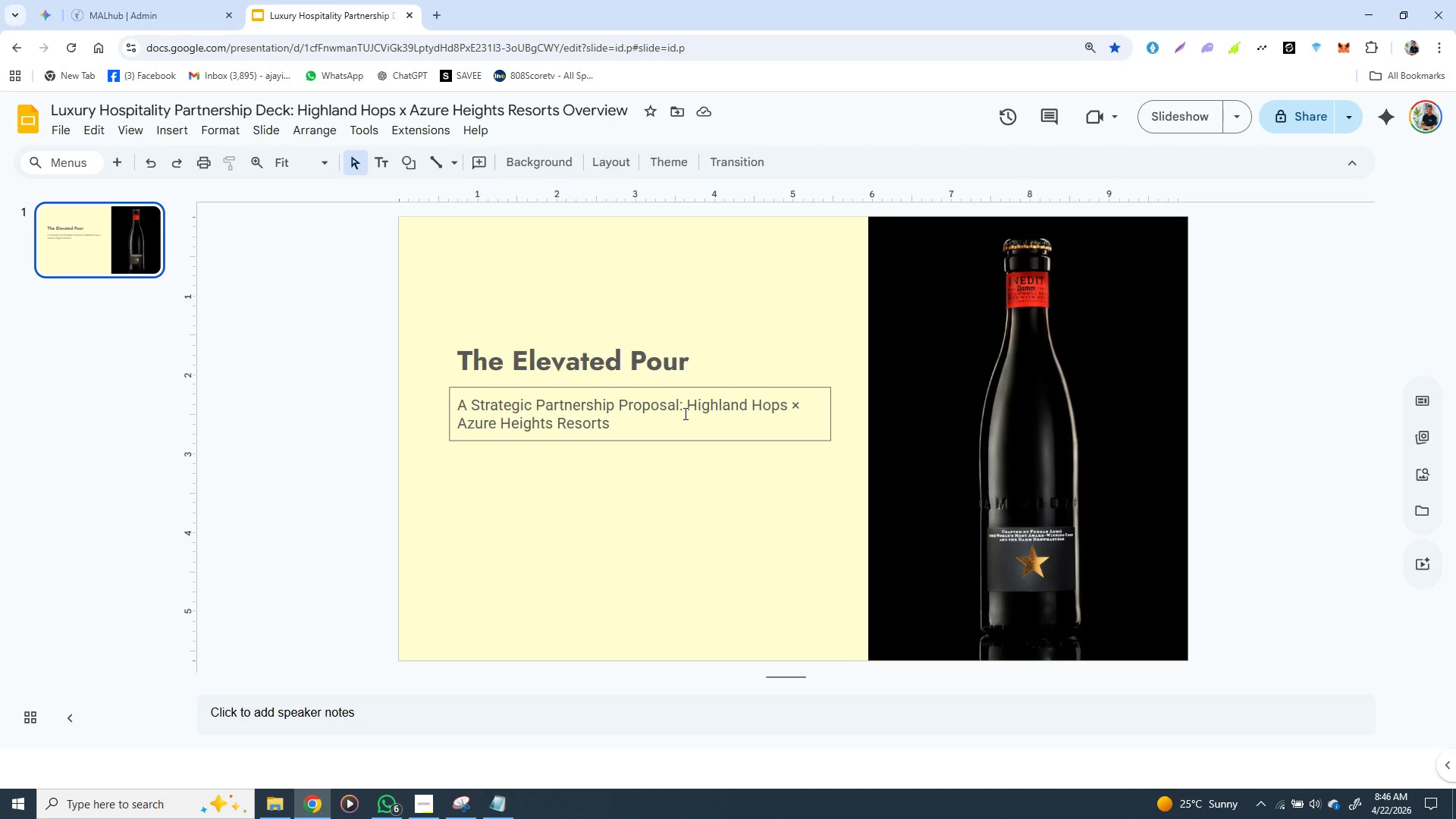 
wait(13.34)
 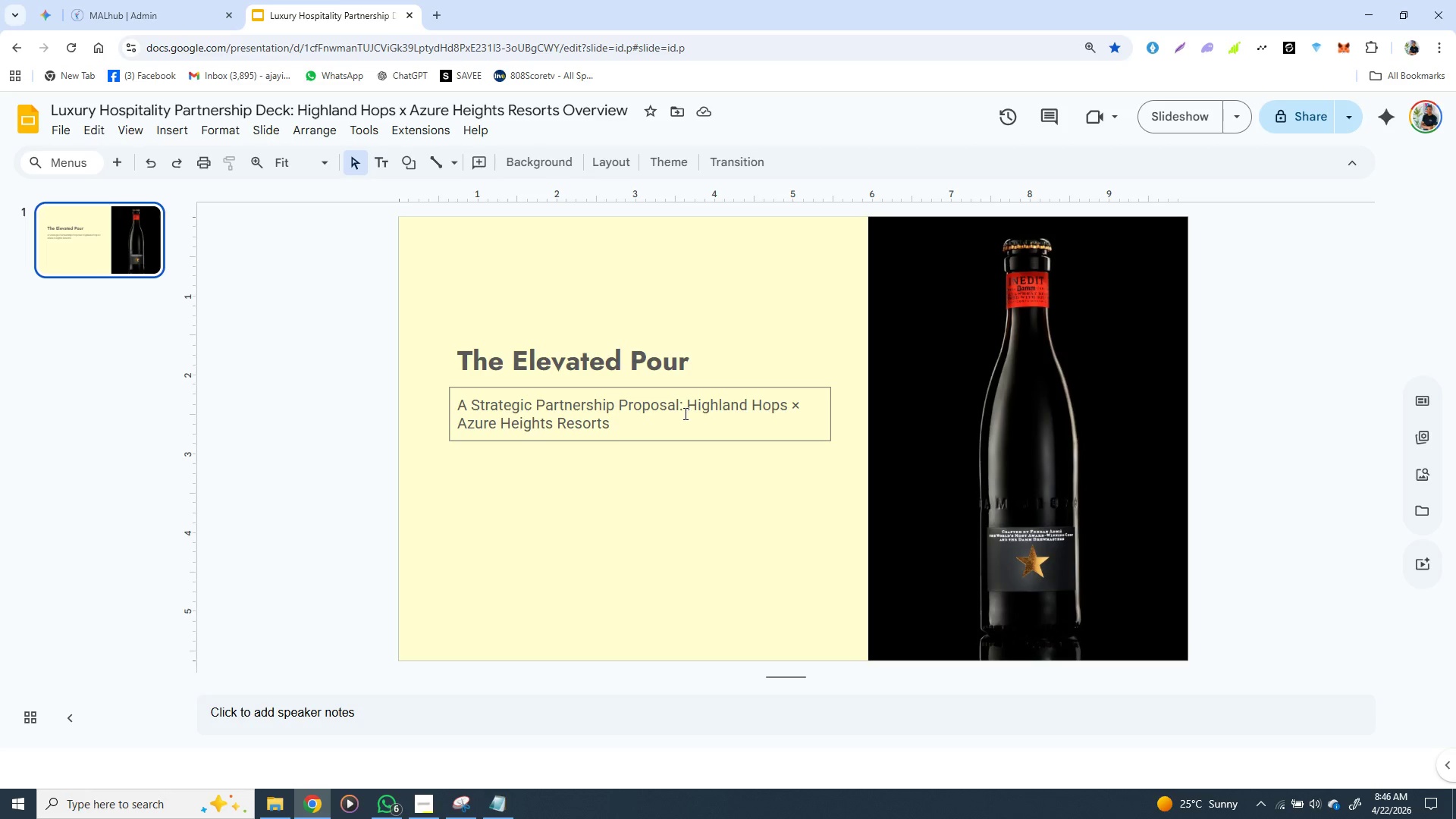 
left_click([475, 355])
 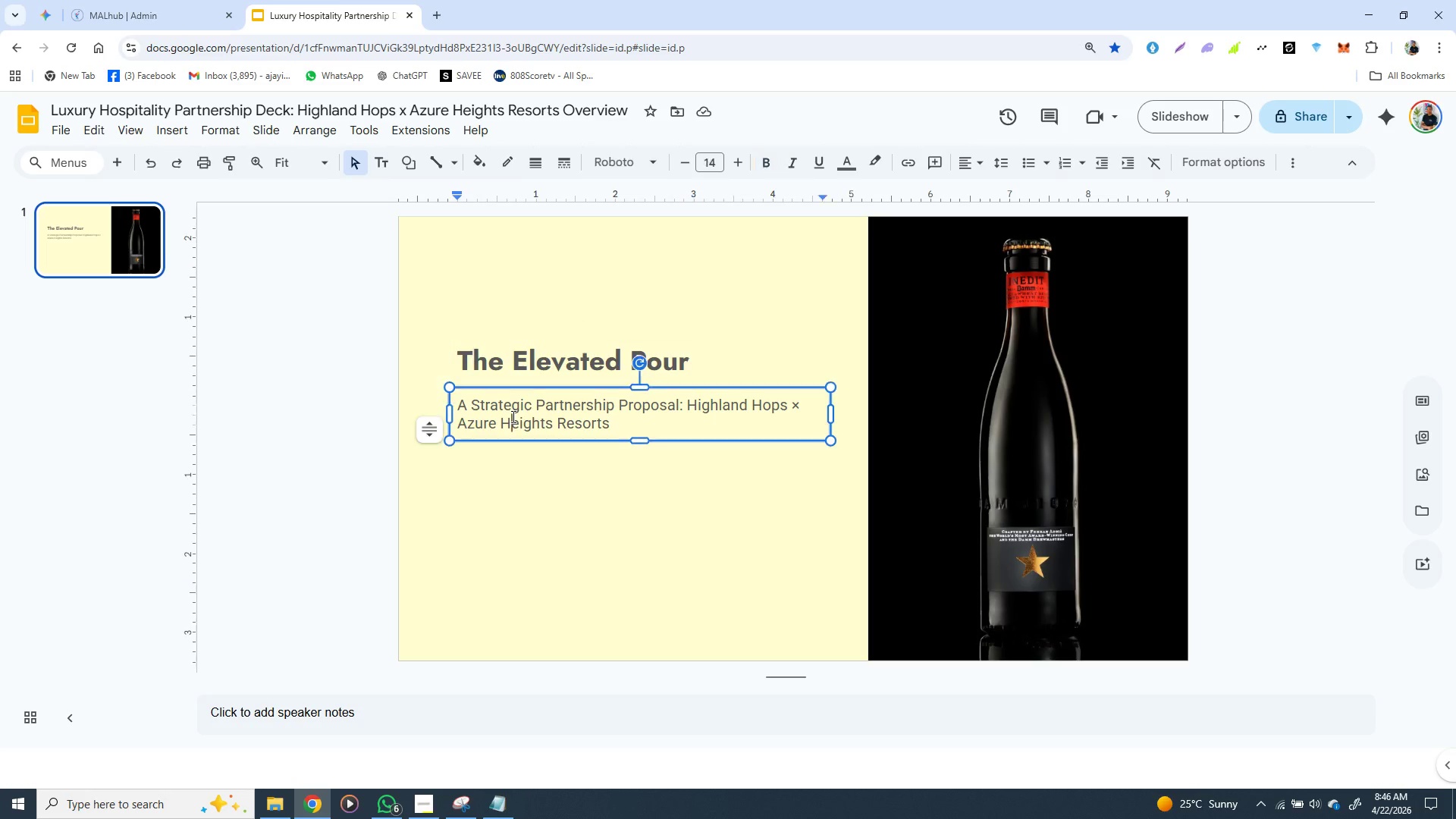 
left_click([512, 416])
 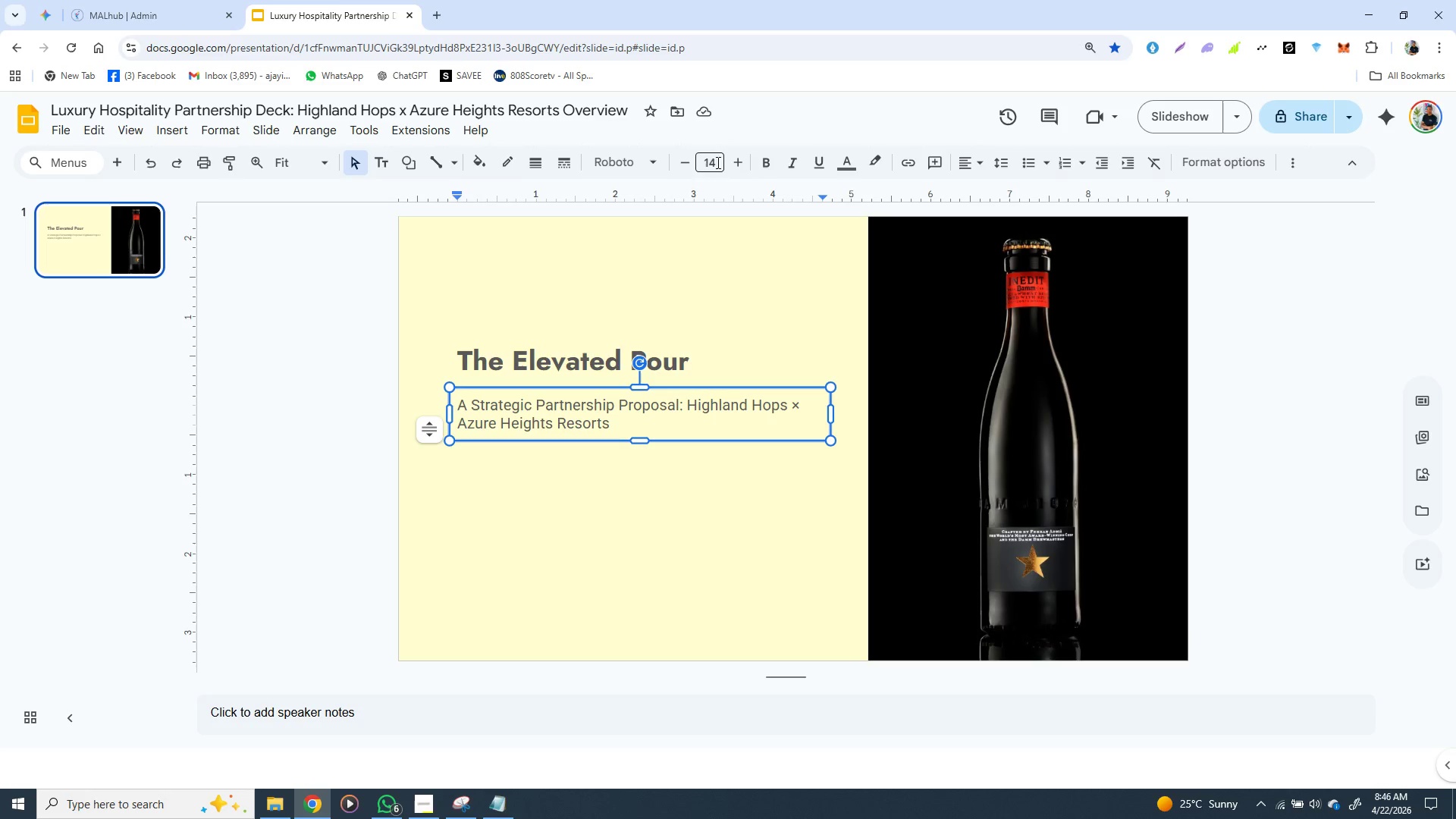 
left_click([719, 162])
 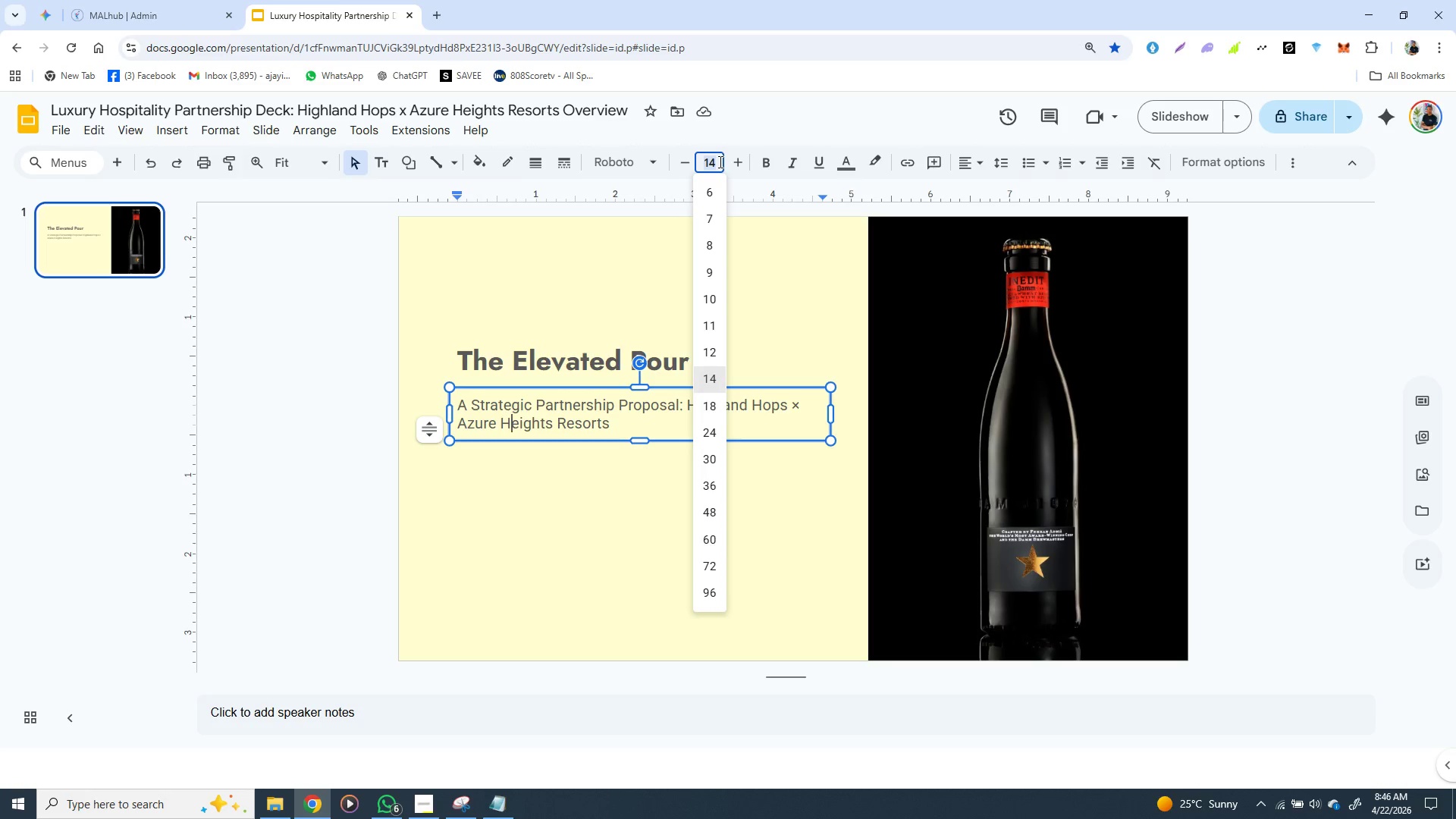 
double_click([719, 162])
 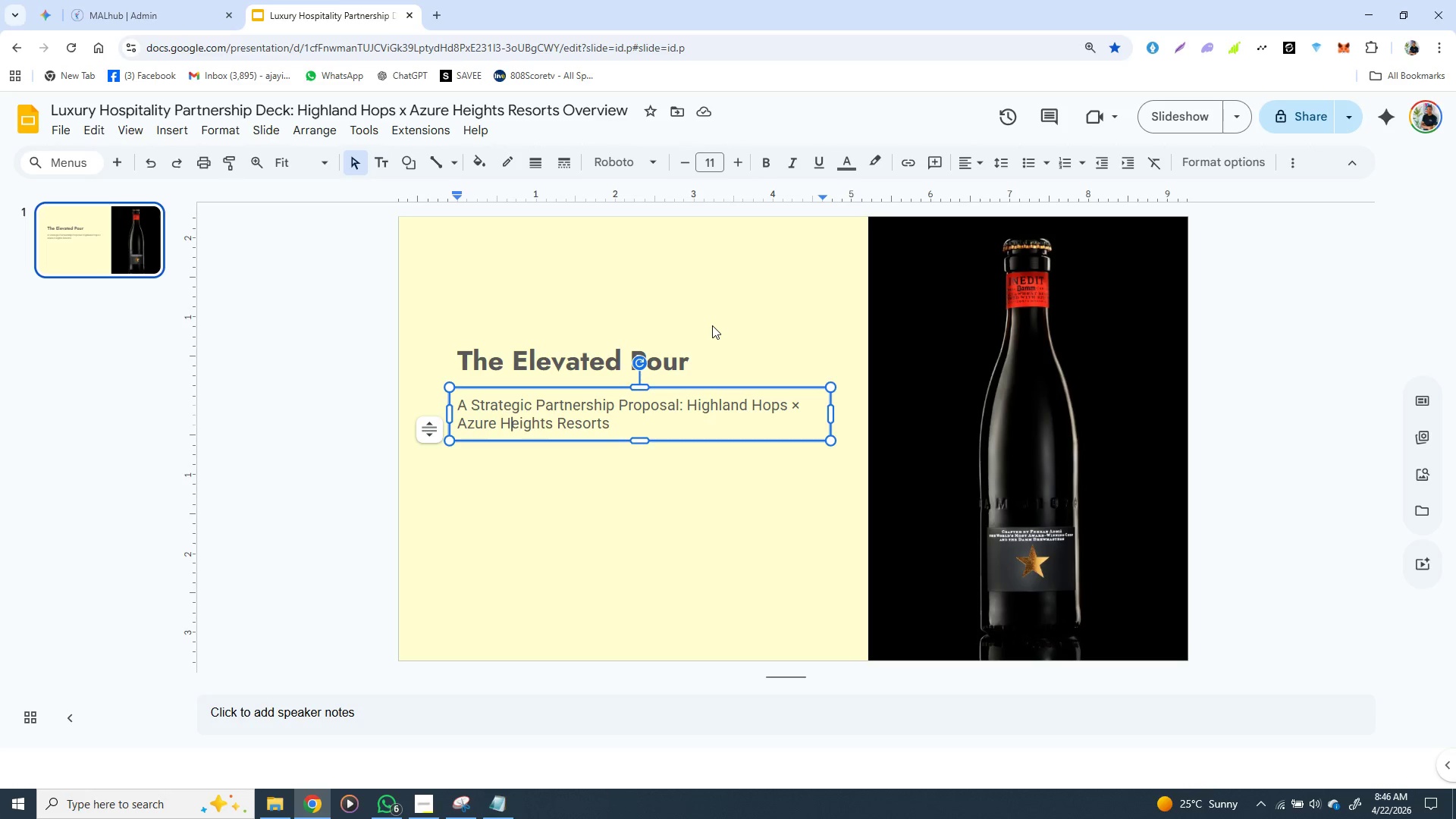 
wait(5.78)
 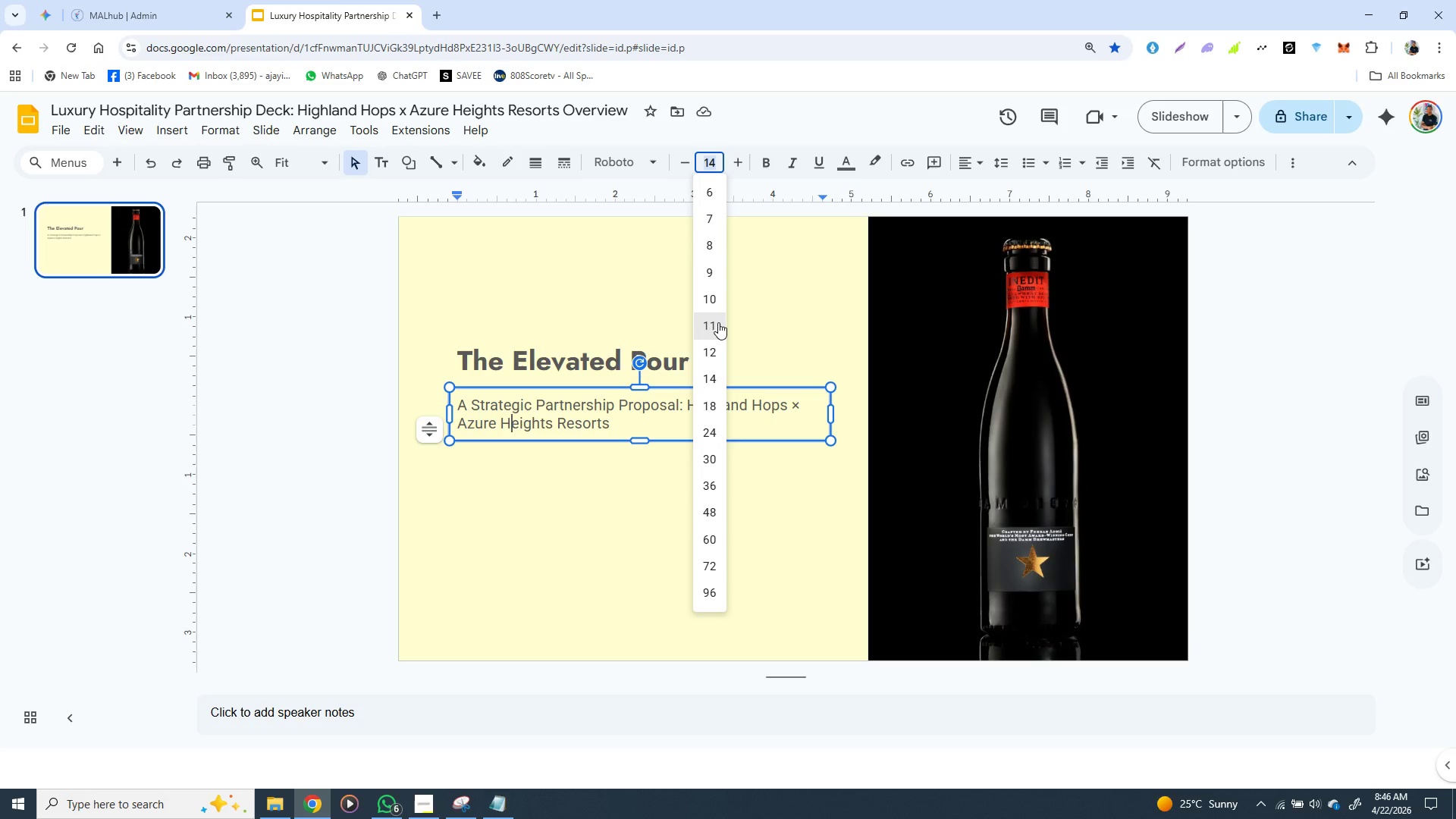 
left_click([701, 403])
 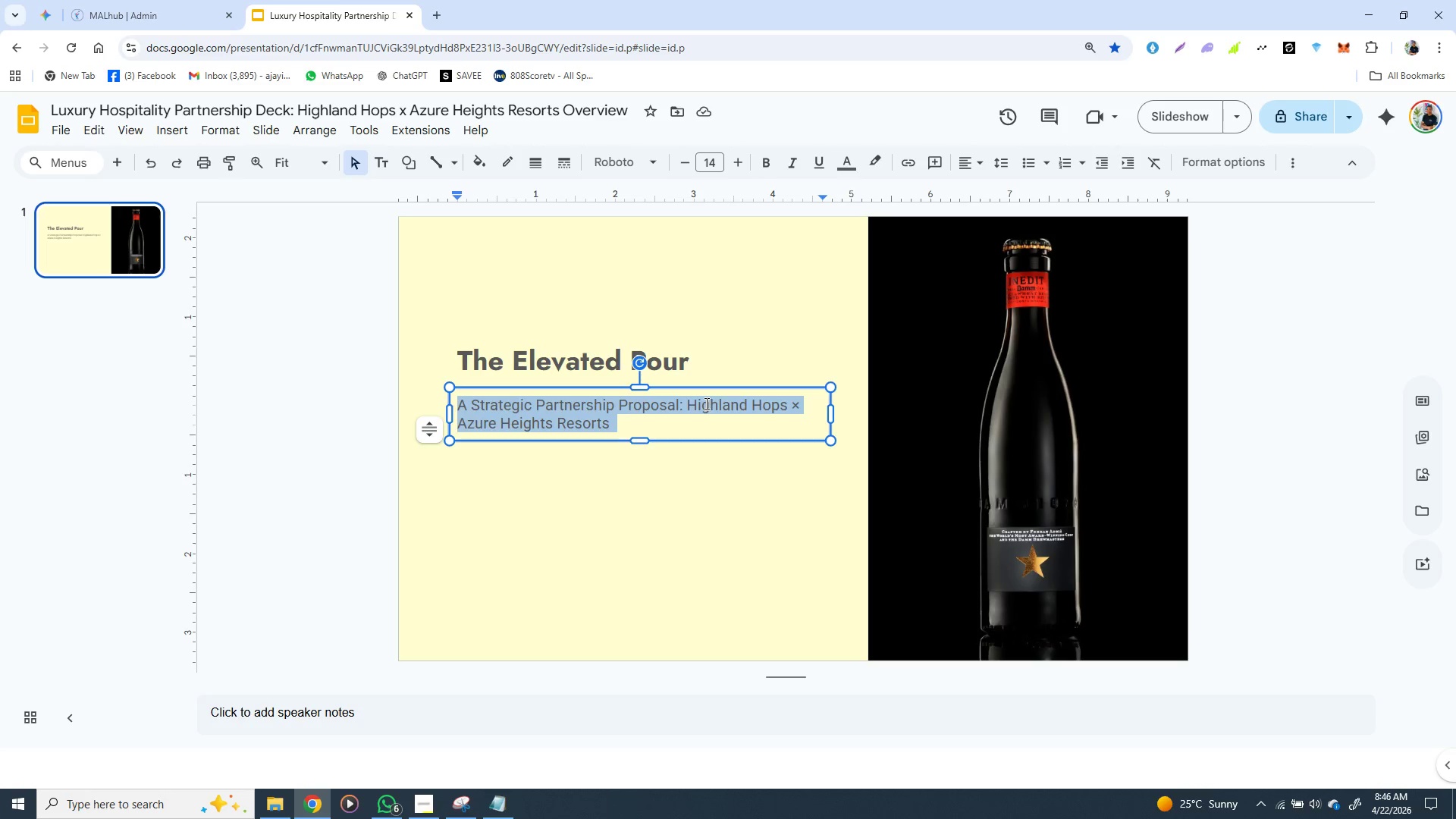 
triple_click([706, 403])
 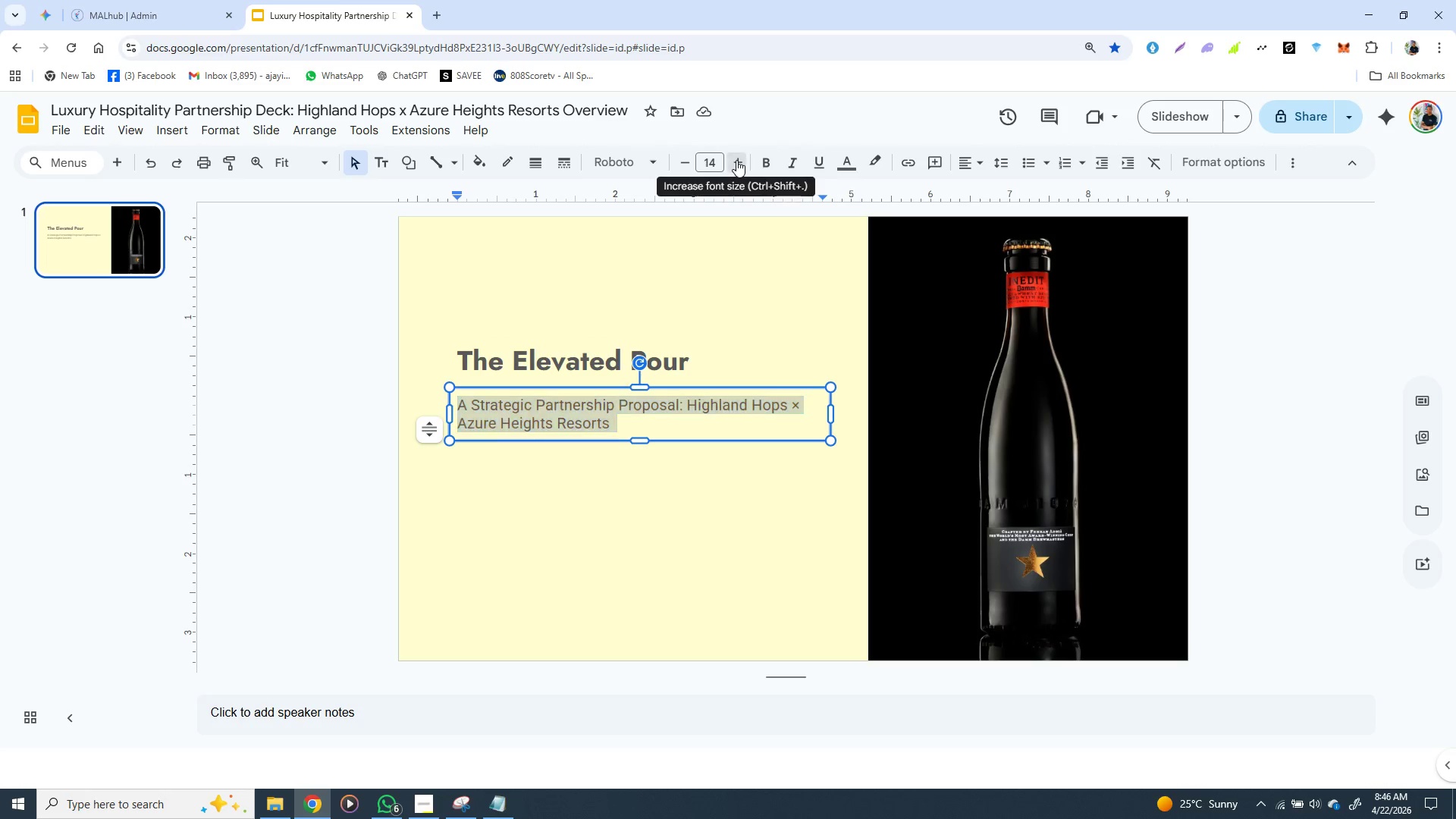 
left_click([736, 160])
 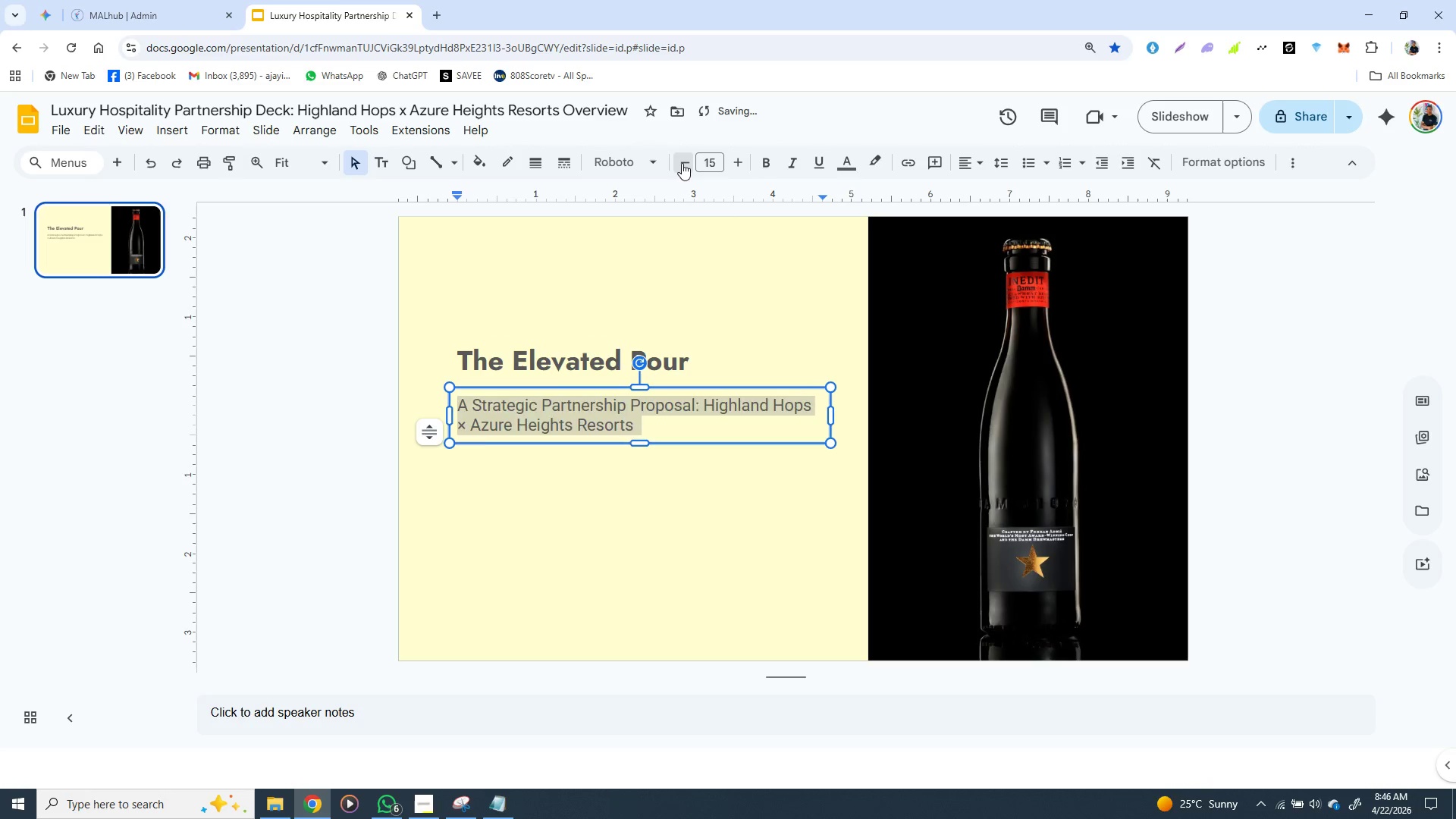 
double_click([682, 163])
 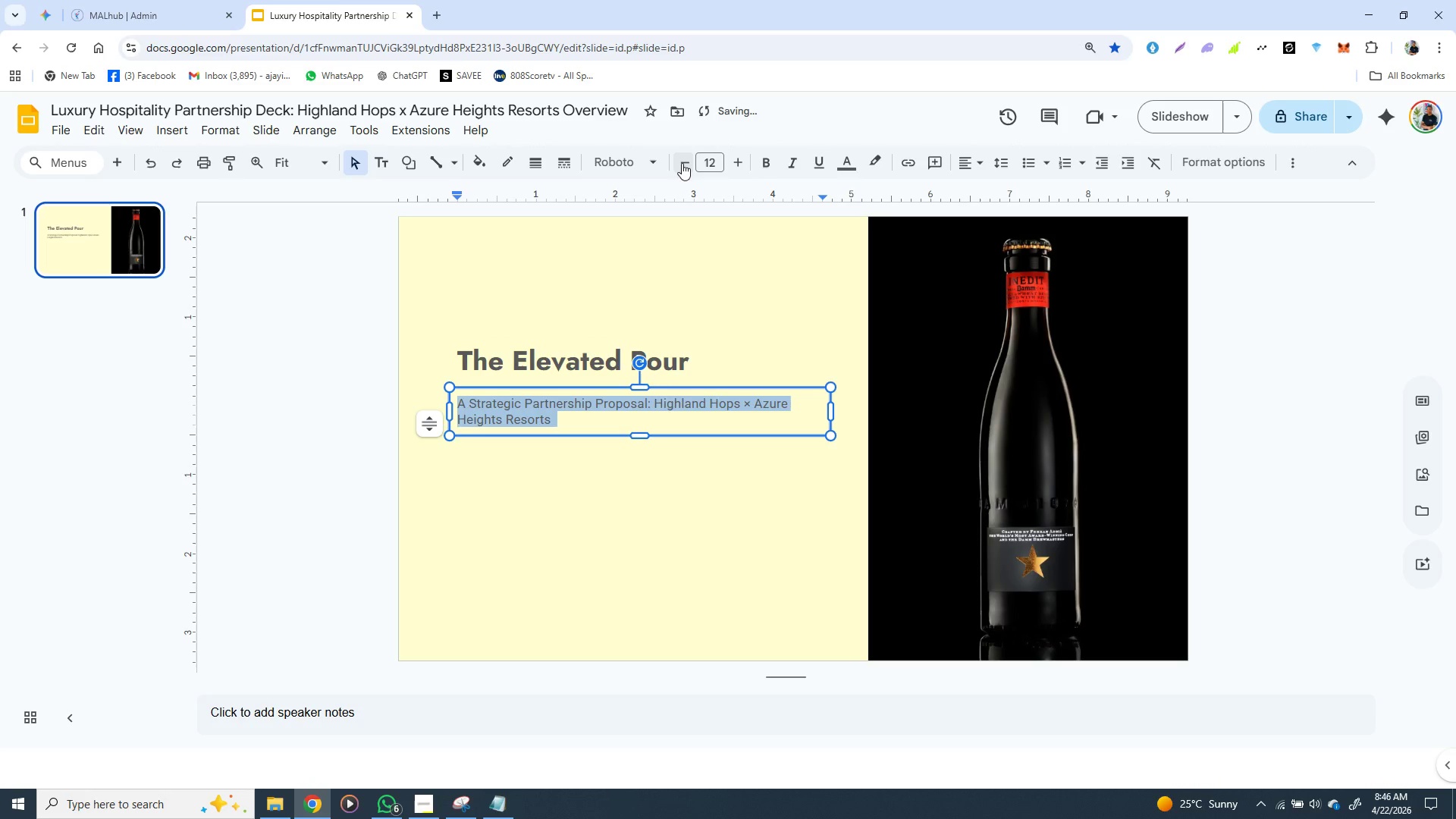 
left_click([682, 163])
 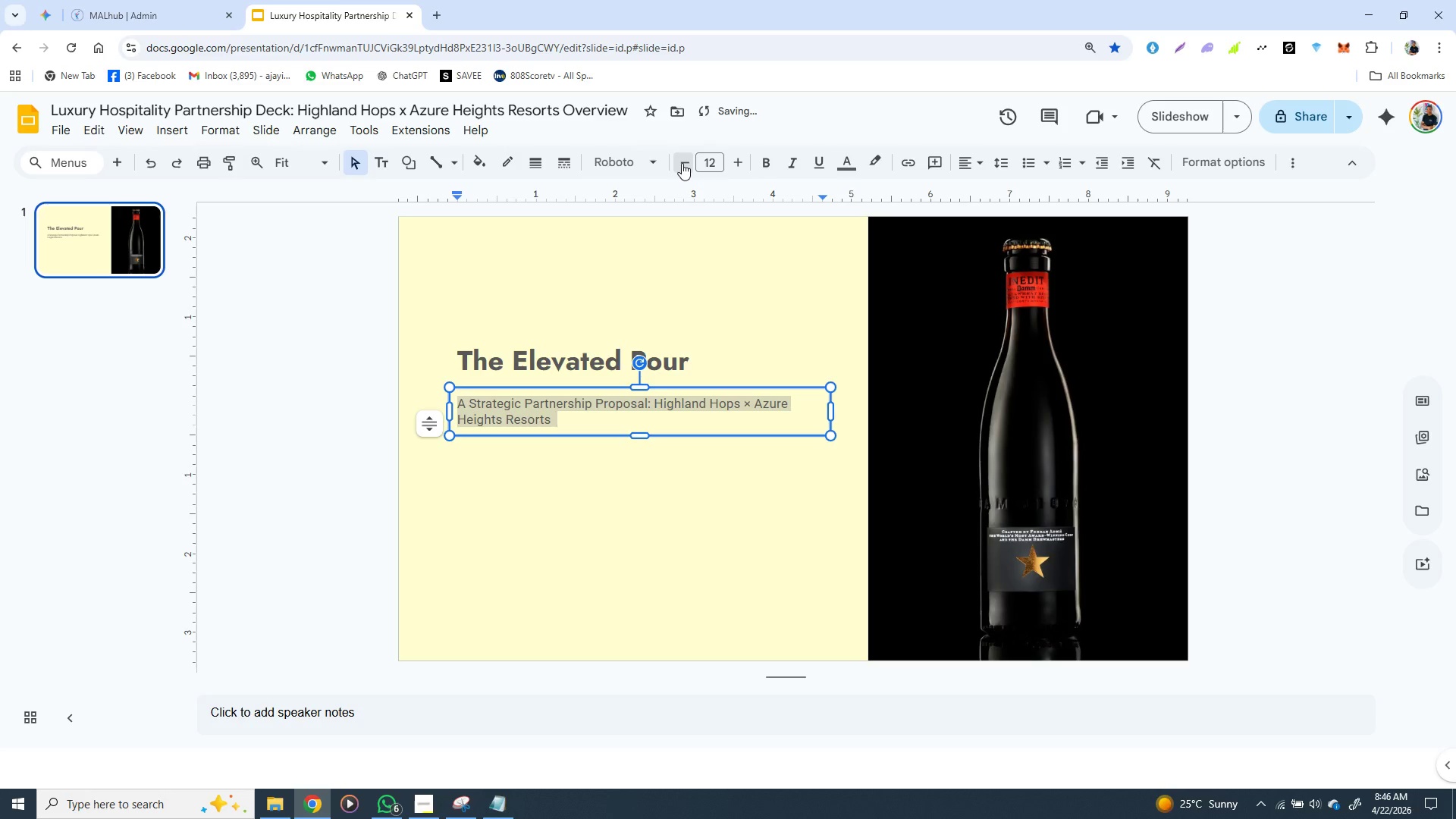 
left_click([682, 163])
 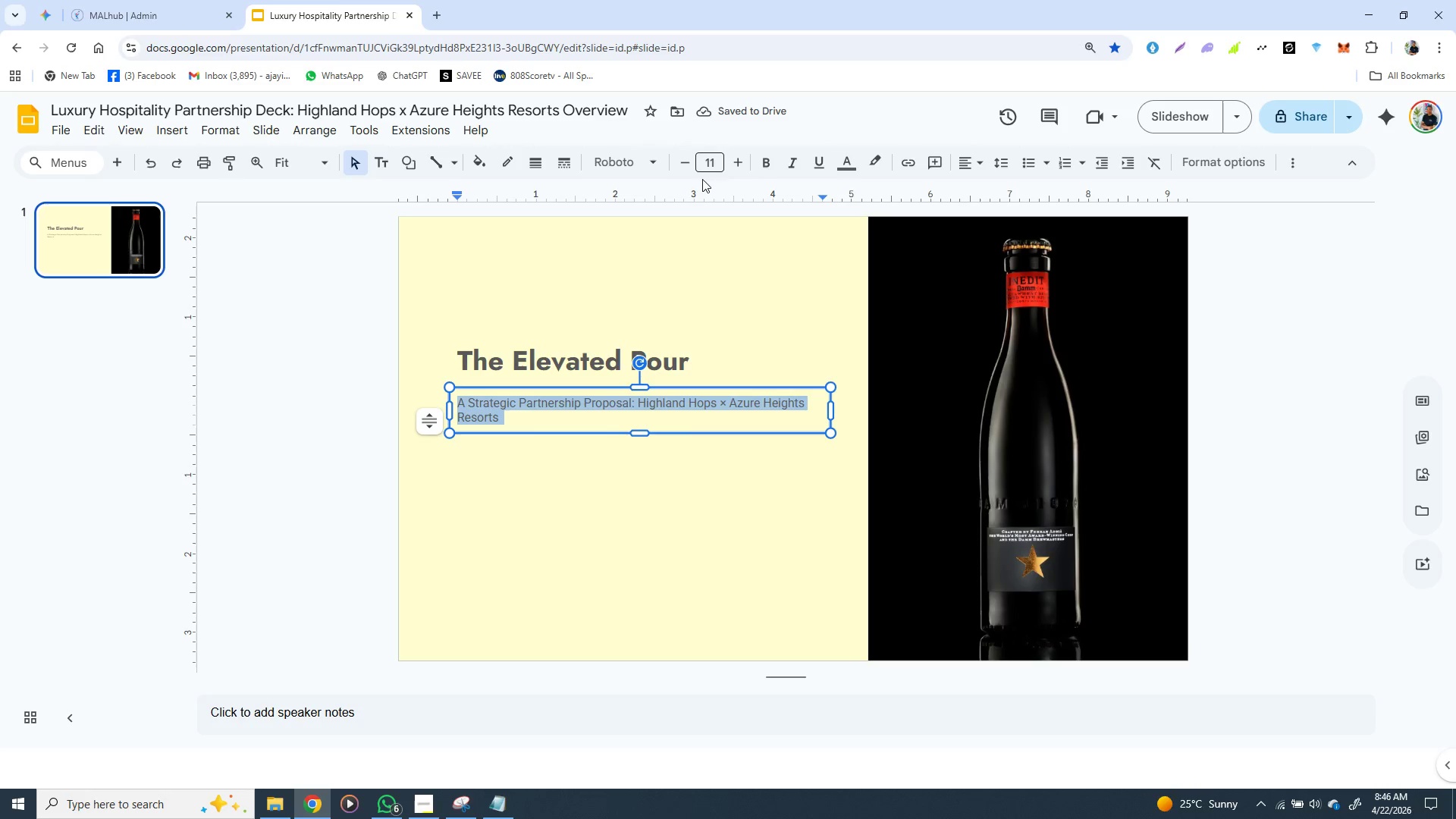 
wait(6.59)
 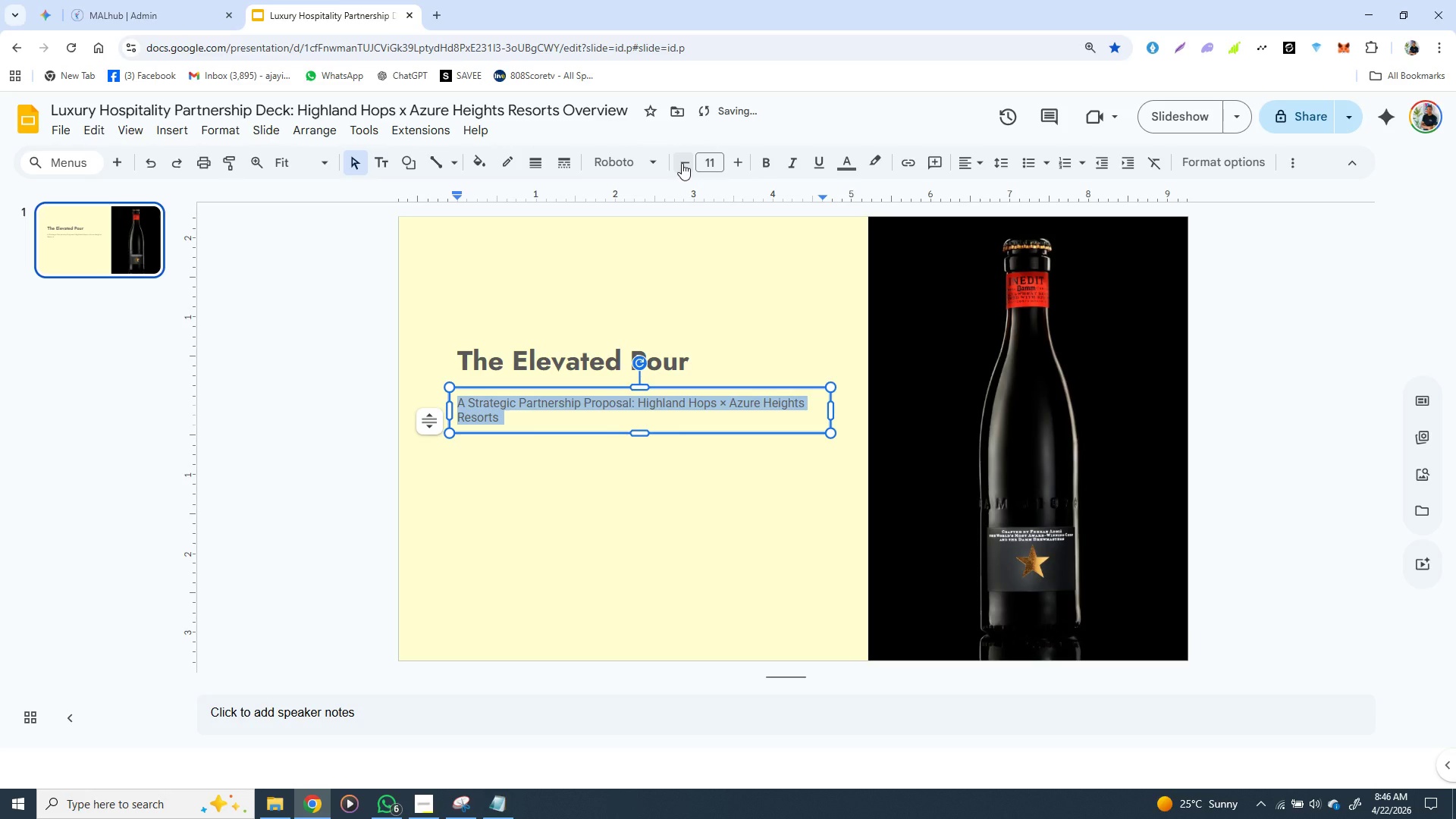 
left_click([739, 165])
 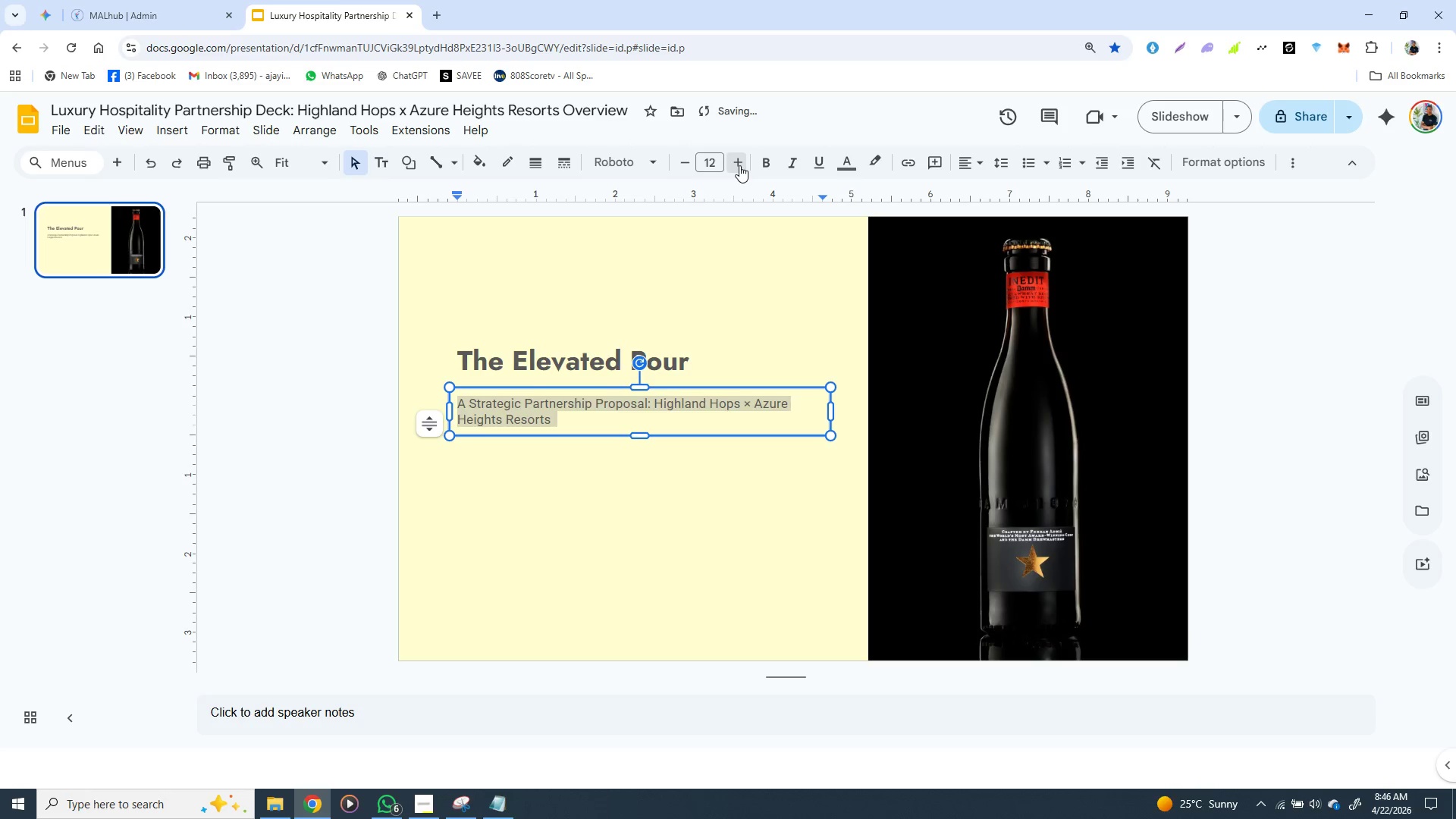 
left_click([739, 165])
 